 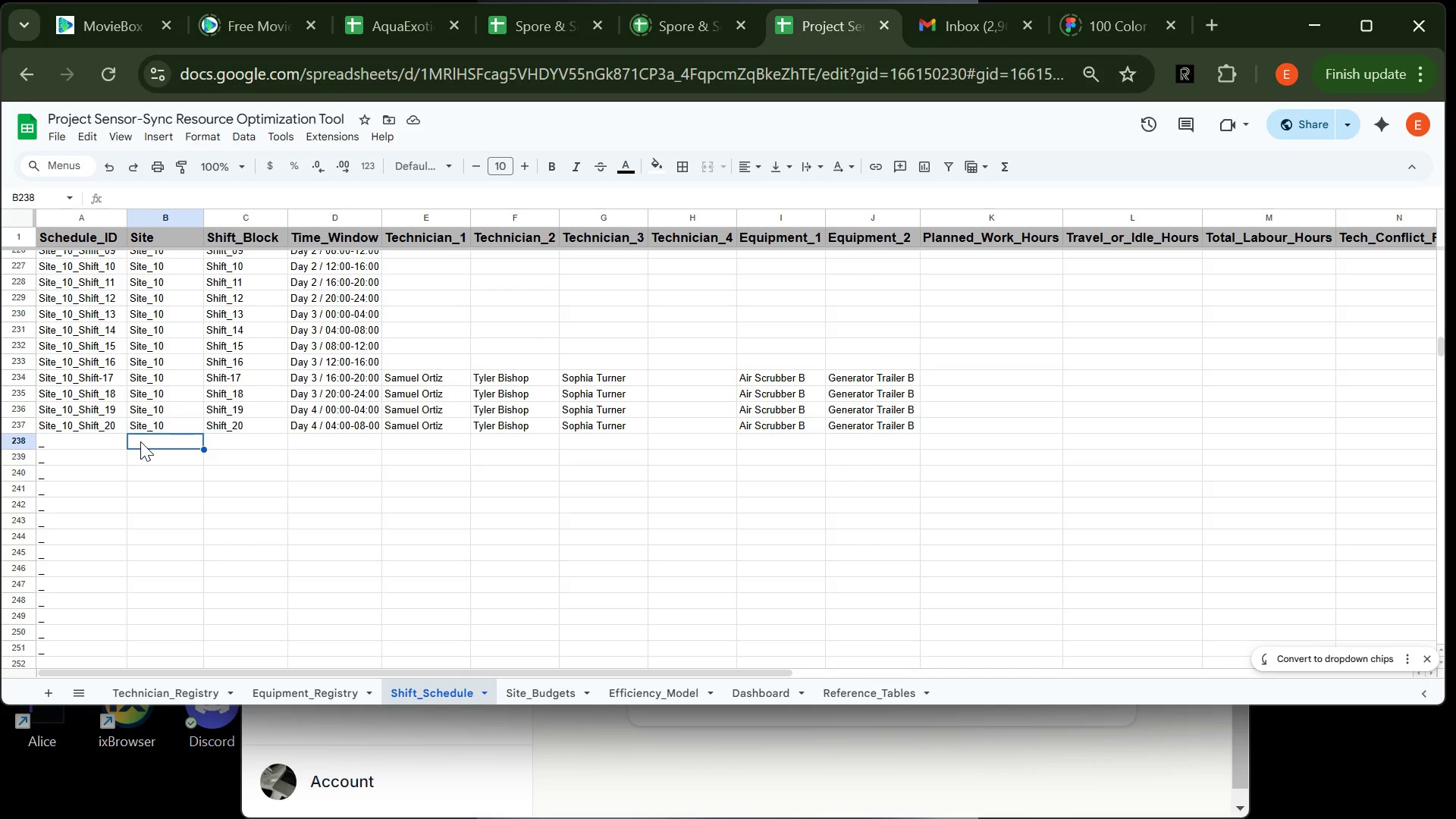 
type(Sit)
 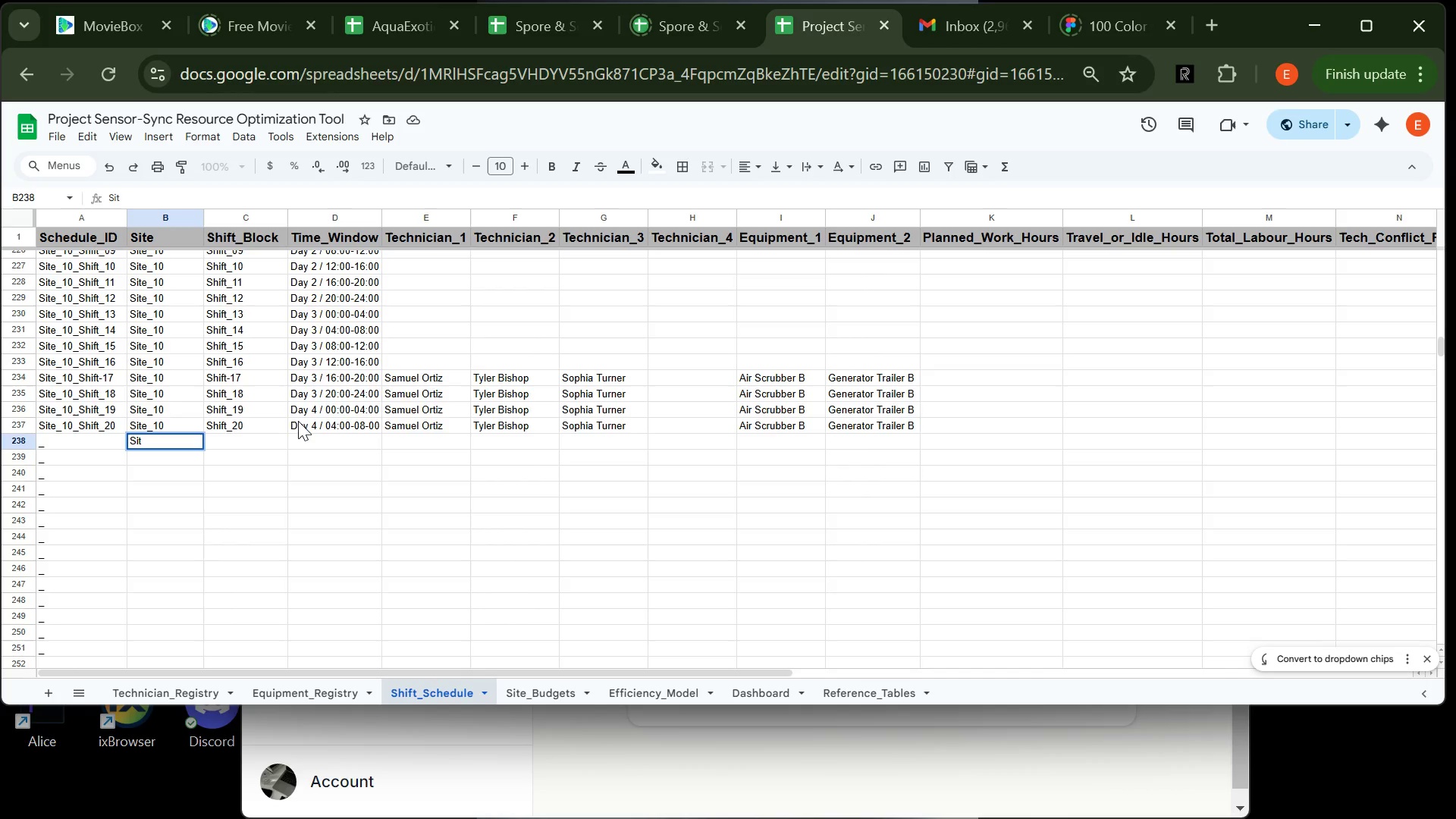 
key(Backspace)
 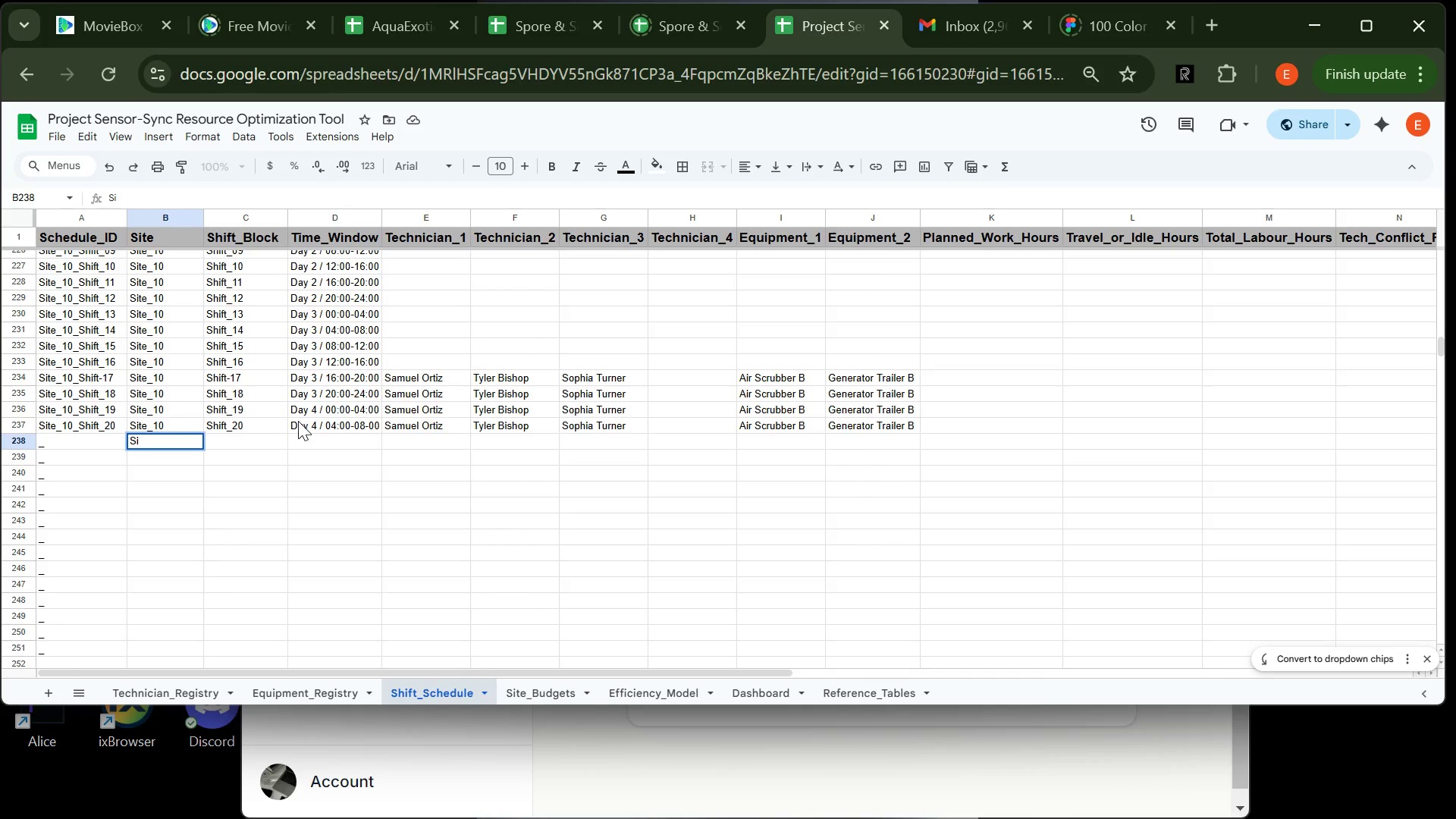 
wait(5.34)
 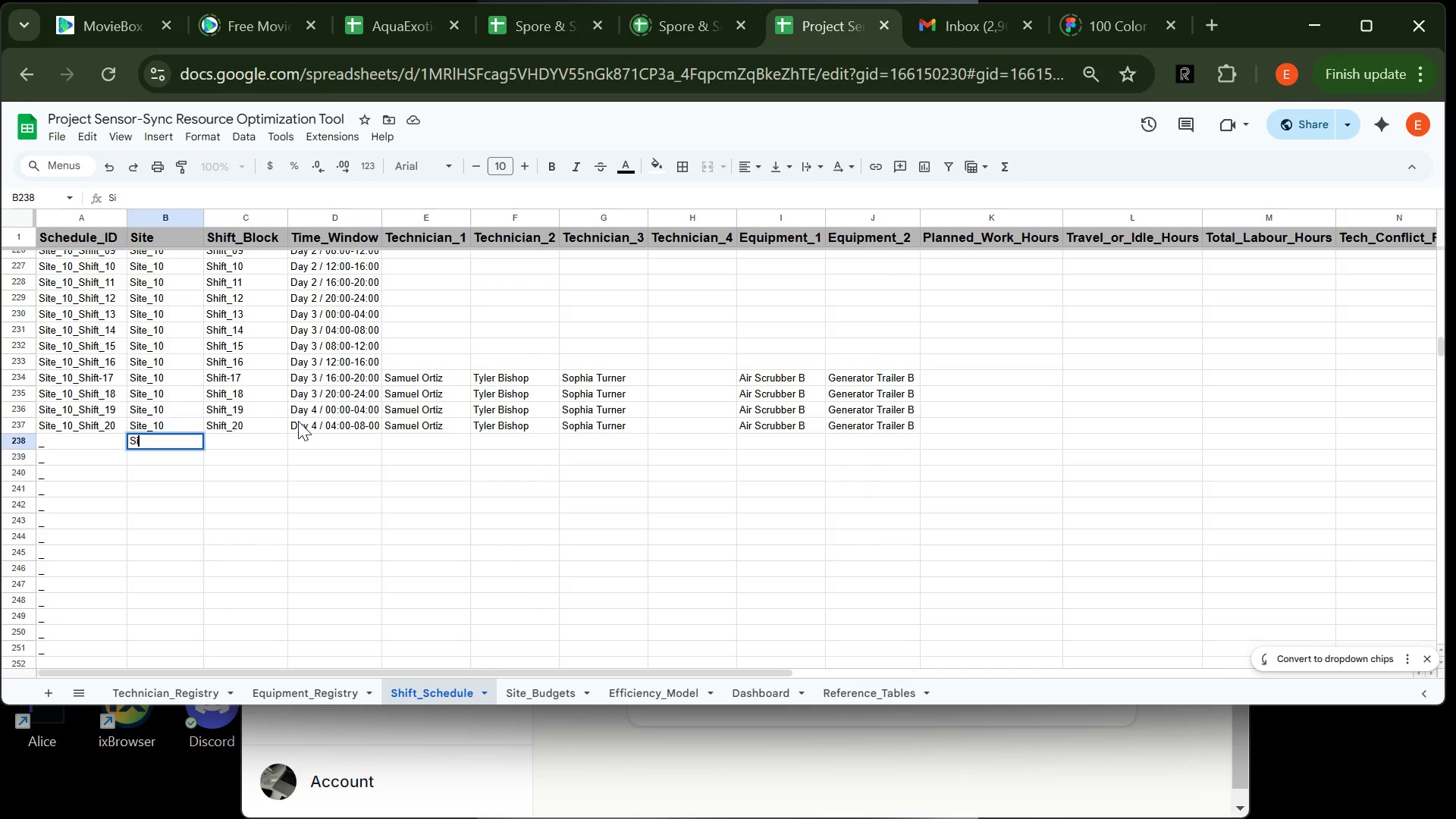 
type(te_10)
key(Tab)
type(Shift_21)
key(Tab)
type(Day 4 / 08)
key(Tab)
type(Sa)
key(Tab)
type(Ty)
key(Tab)
type(So)
key(Tab)
key(Tab)
type(Ai)
key(Tab)
type(G)
 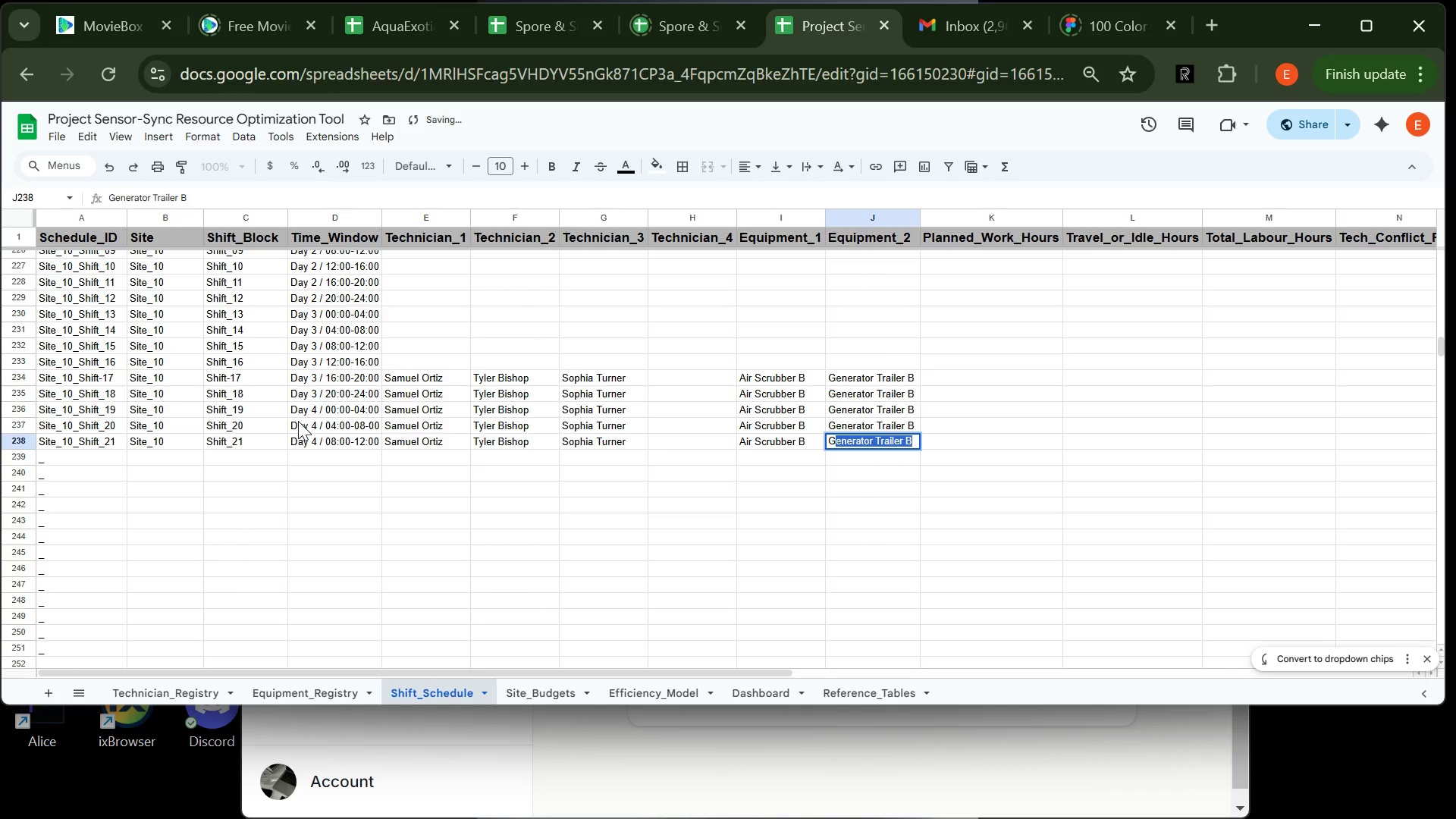 
key(Enter)
 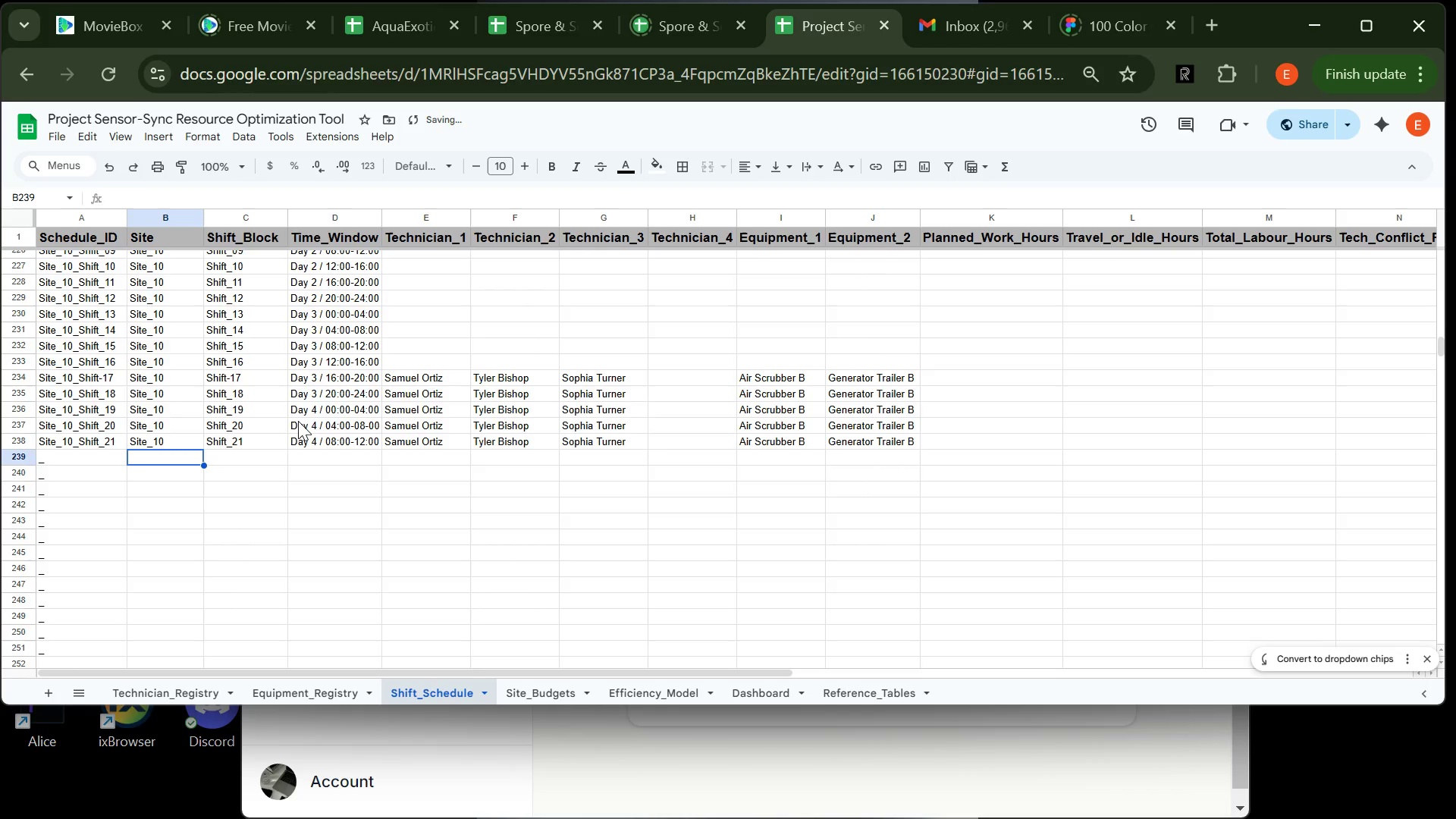 
type(Site_10)
key(Tab)
type(Shift_22)
key(Tab)
 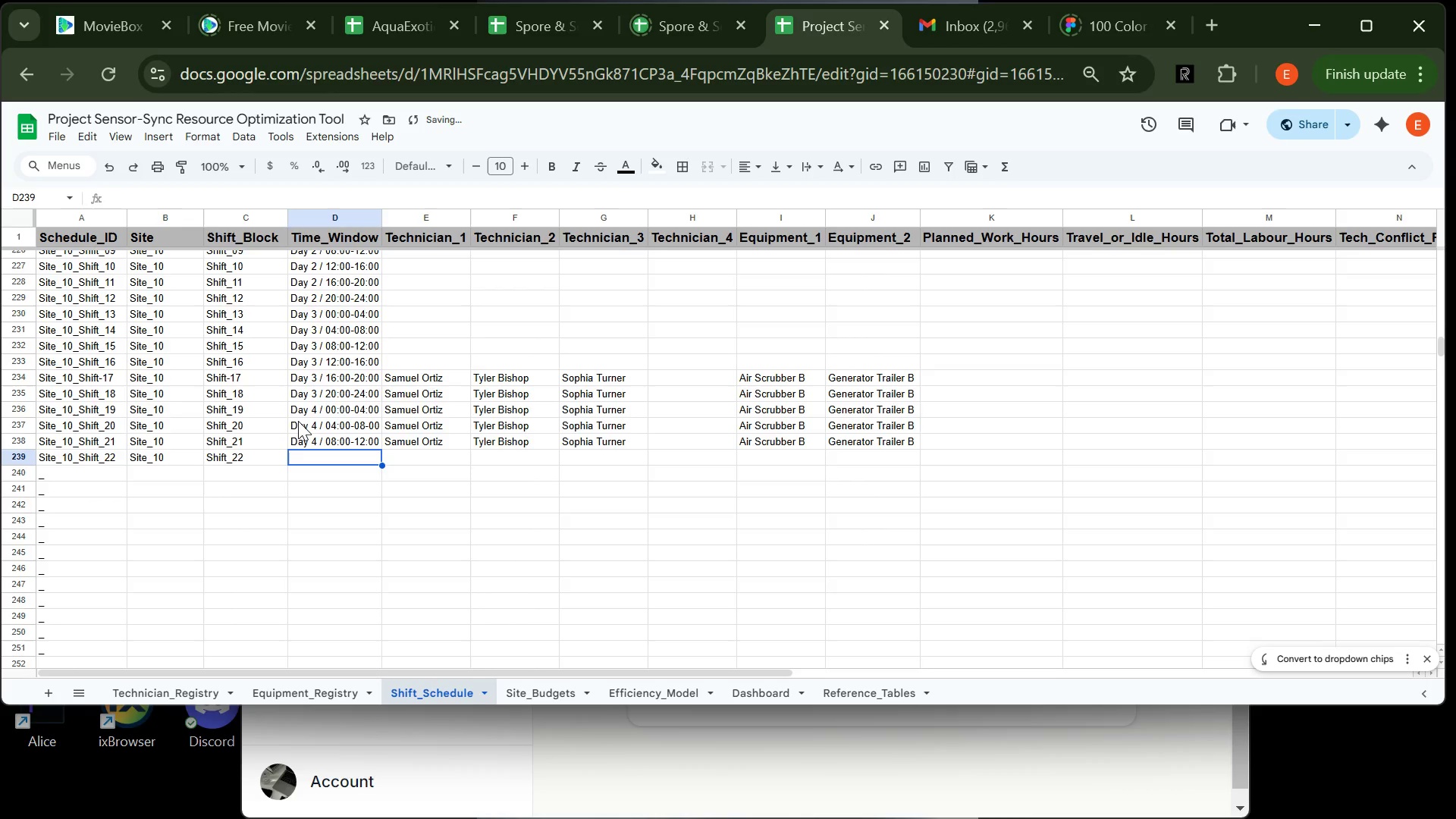 
wait(12.47)
 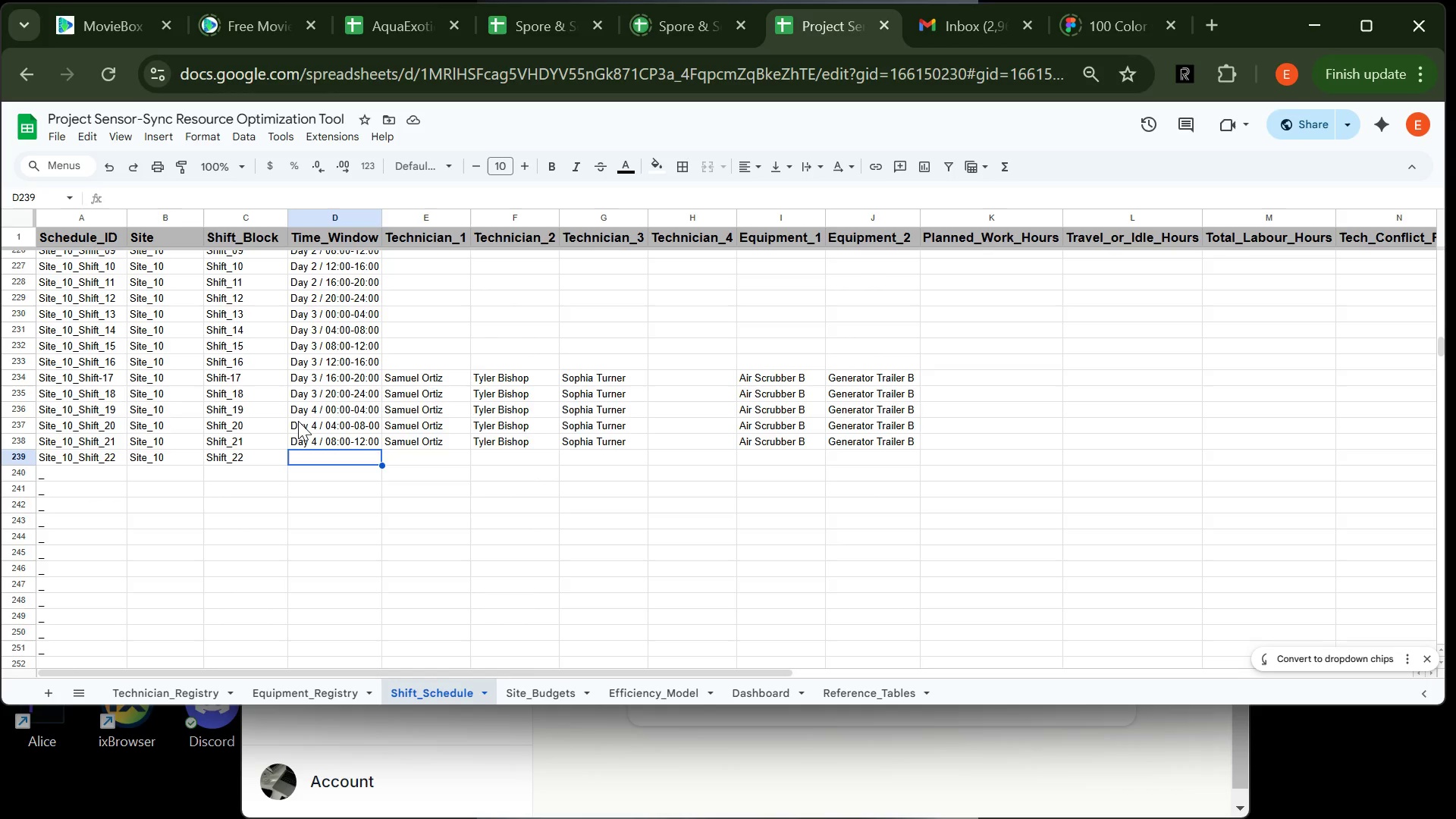 
double_click([245, 384])
 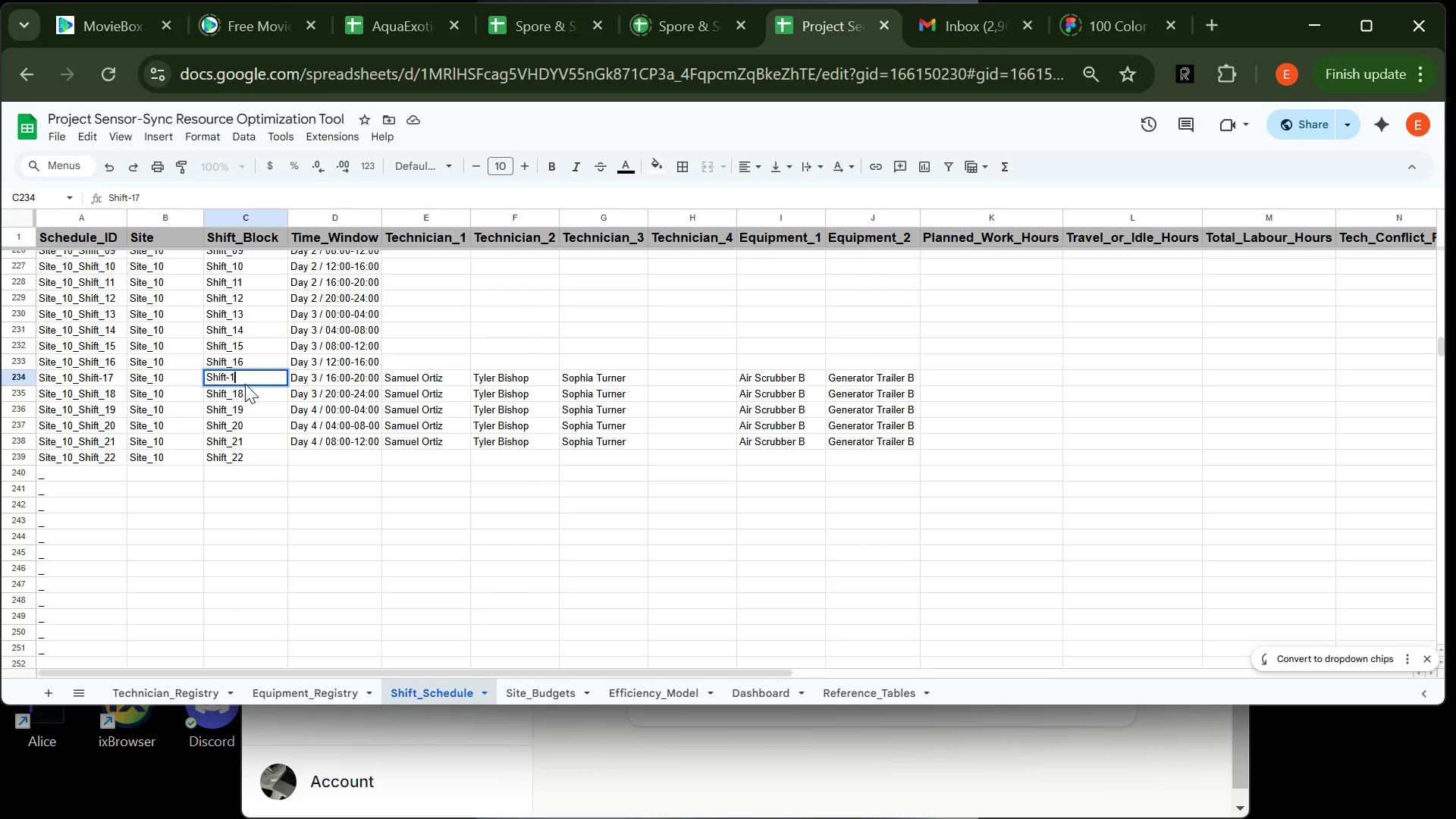 
key(Backspace)
key(Backspace)
key(Backspace)
type(_17)
 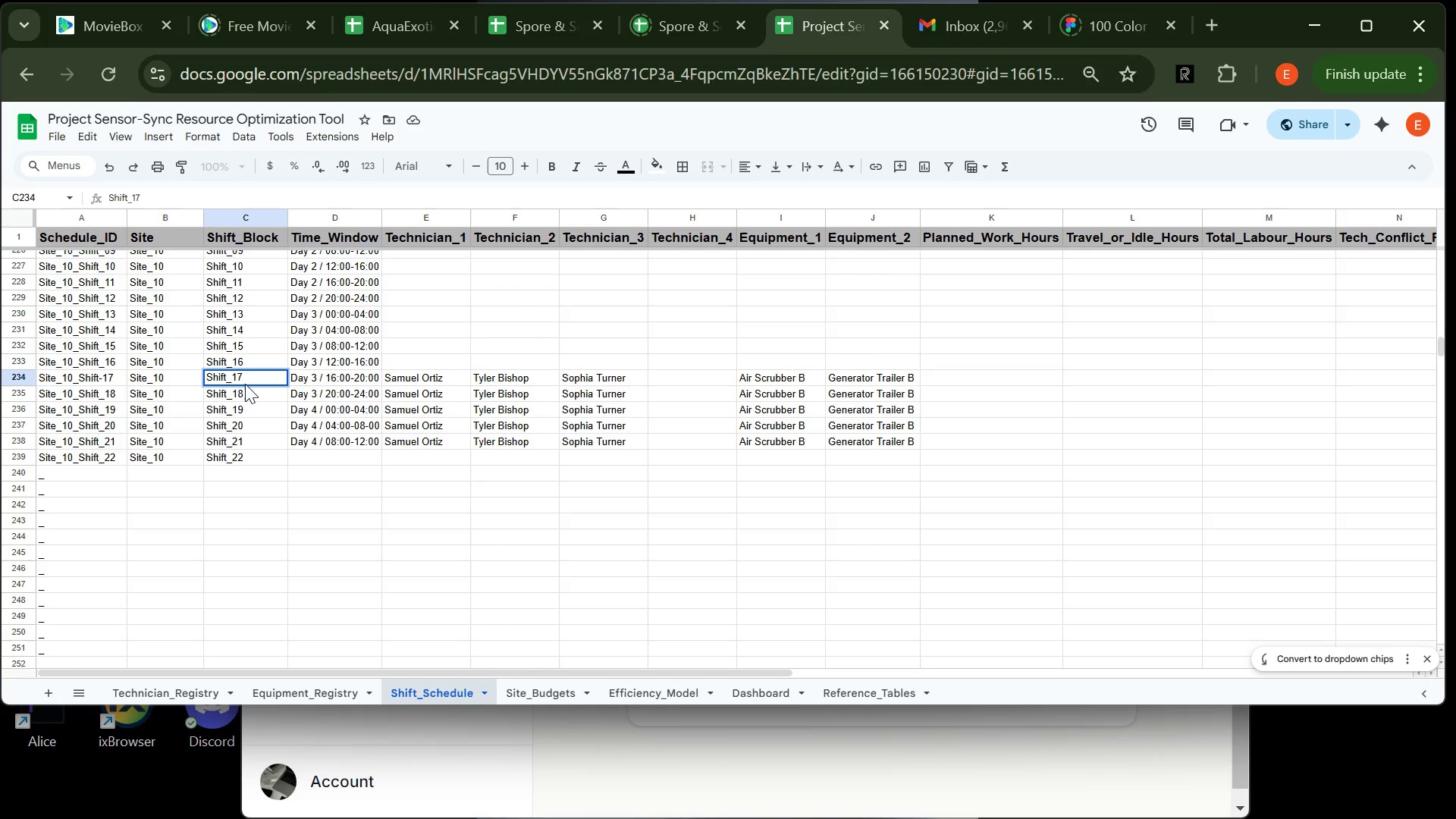 
key(Enter)
 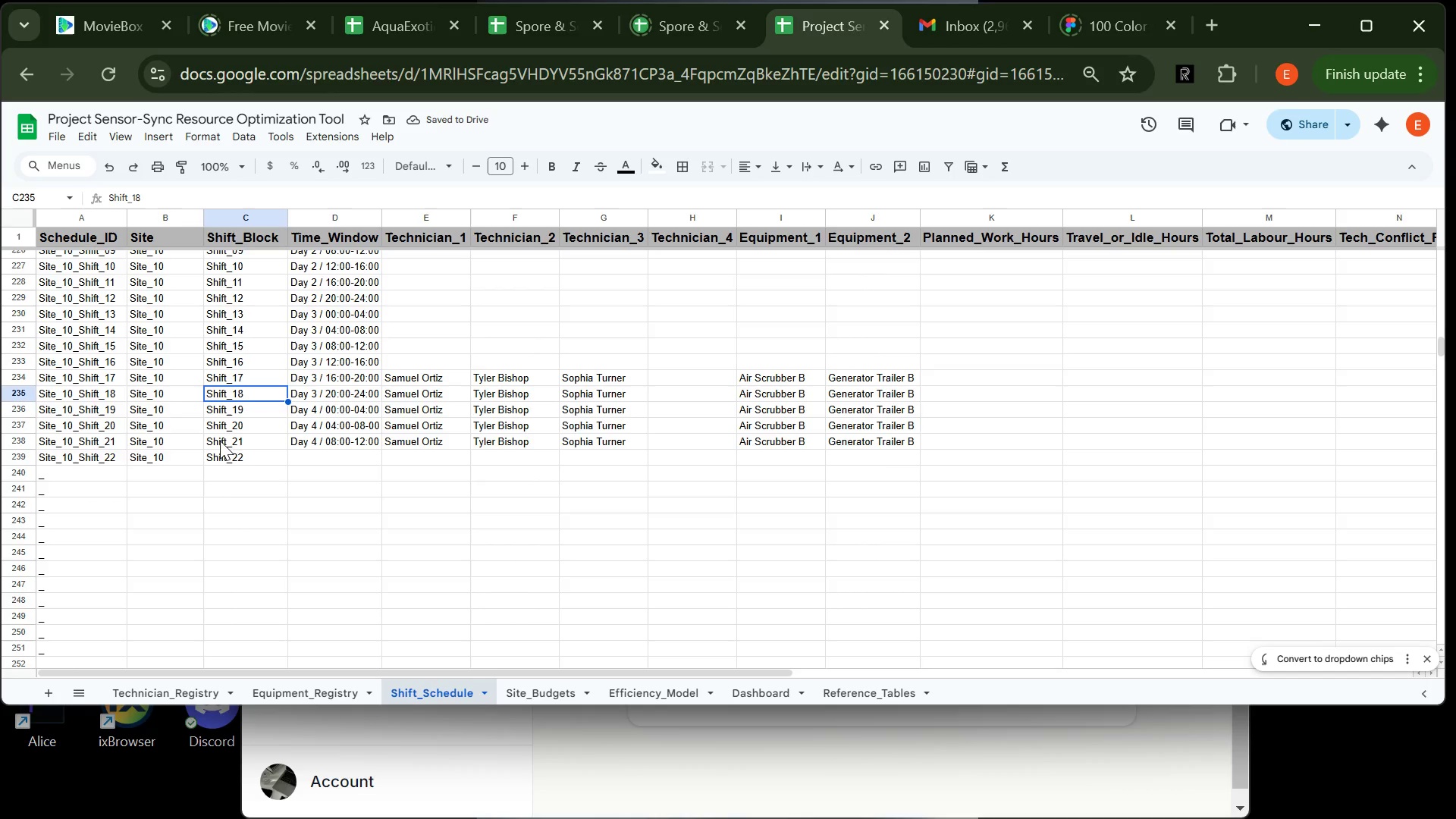 
wait(6.59)
 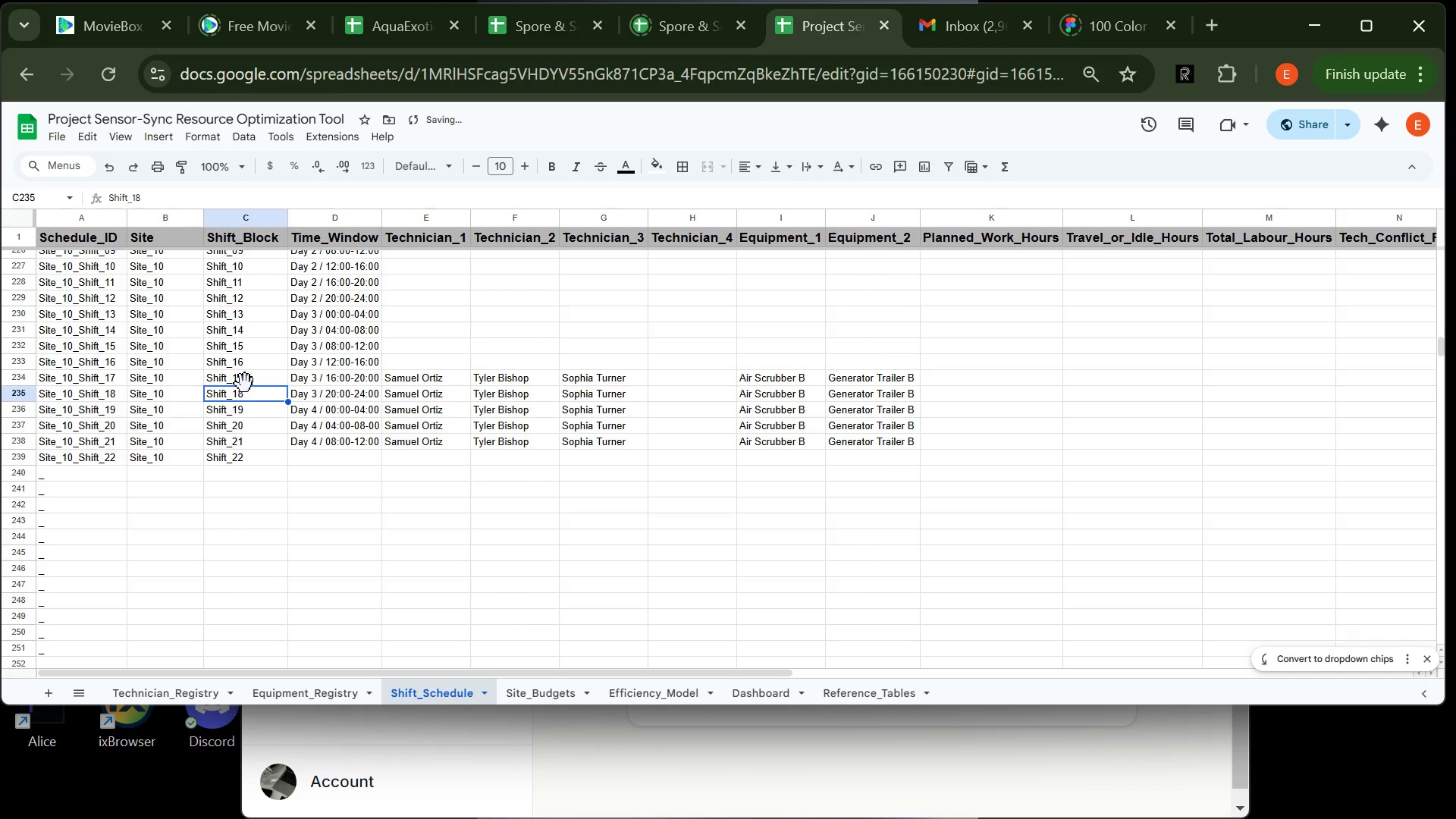 
left_click([228, 441])
 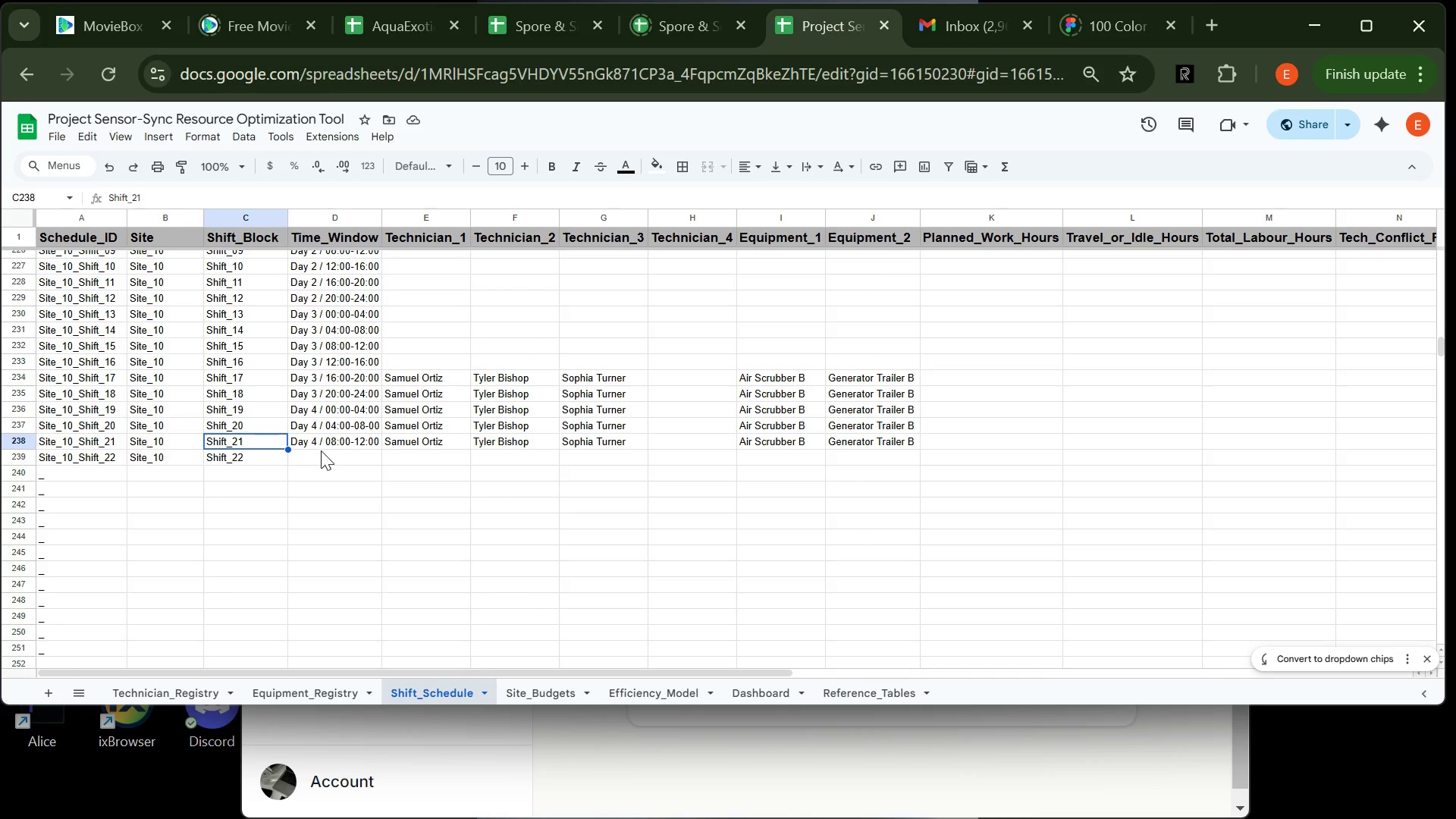 
left_click([321, 450])
 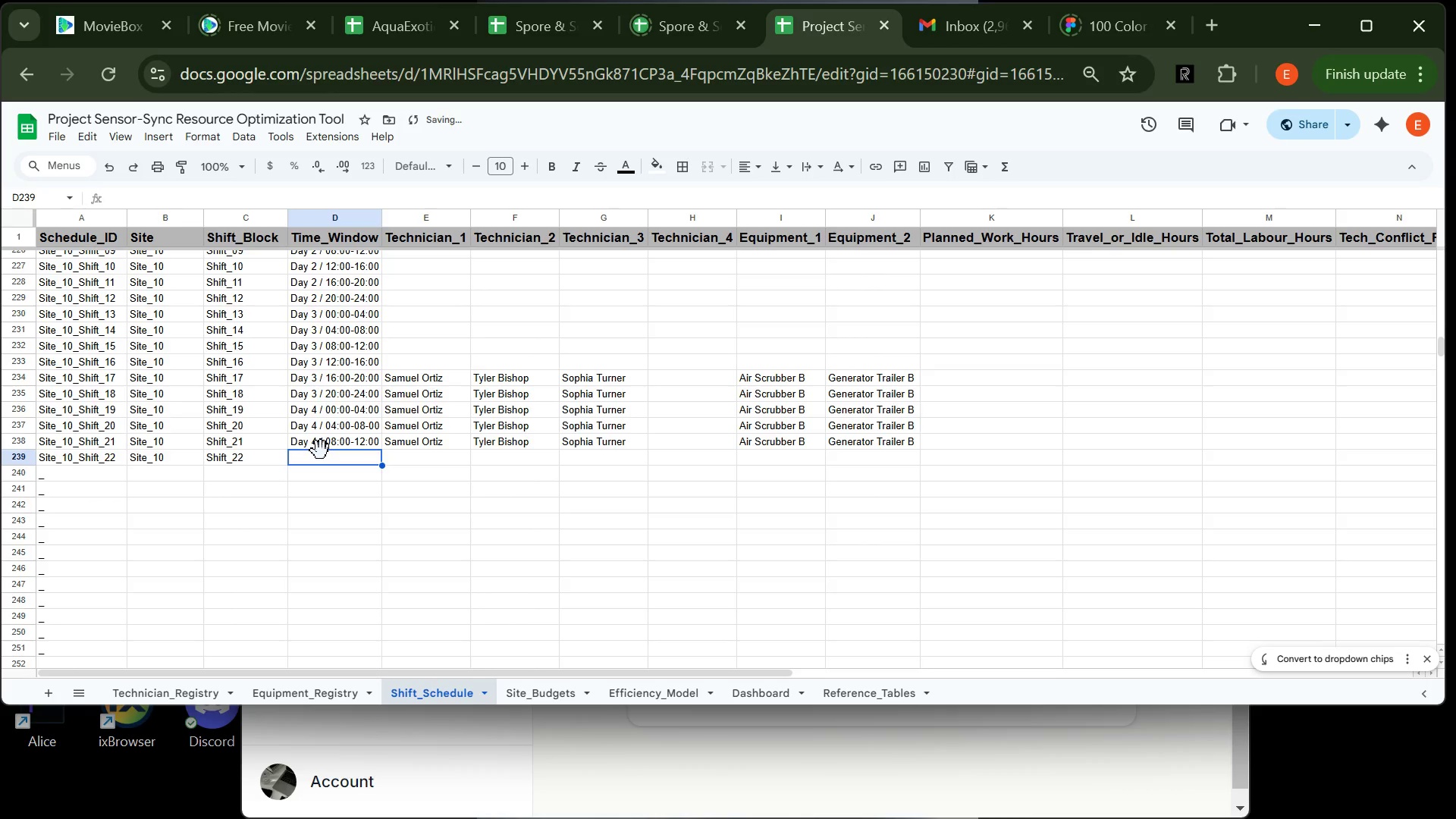 
key(Backspace)
 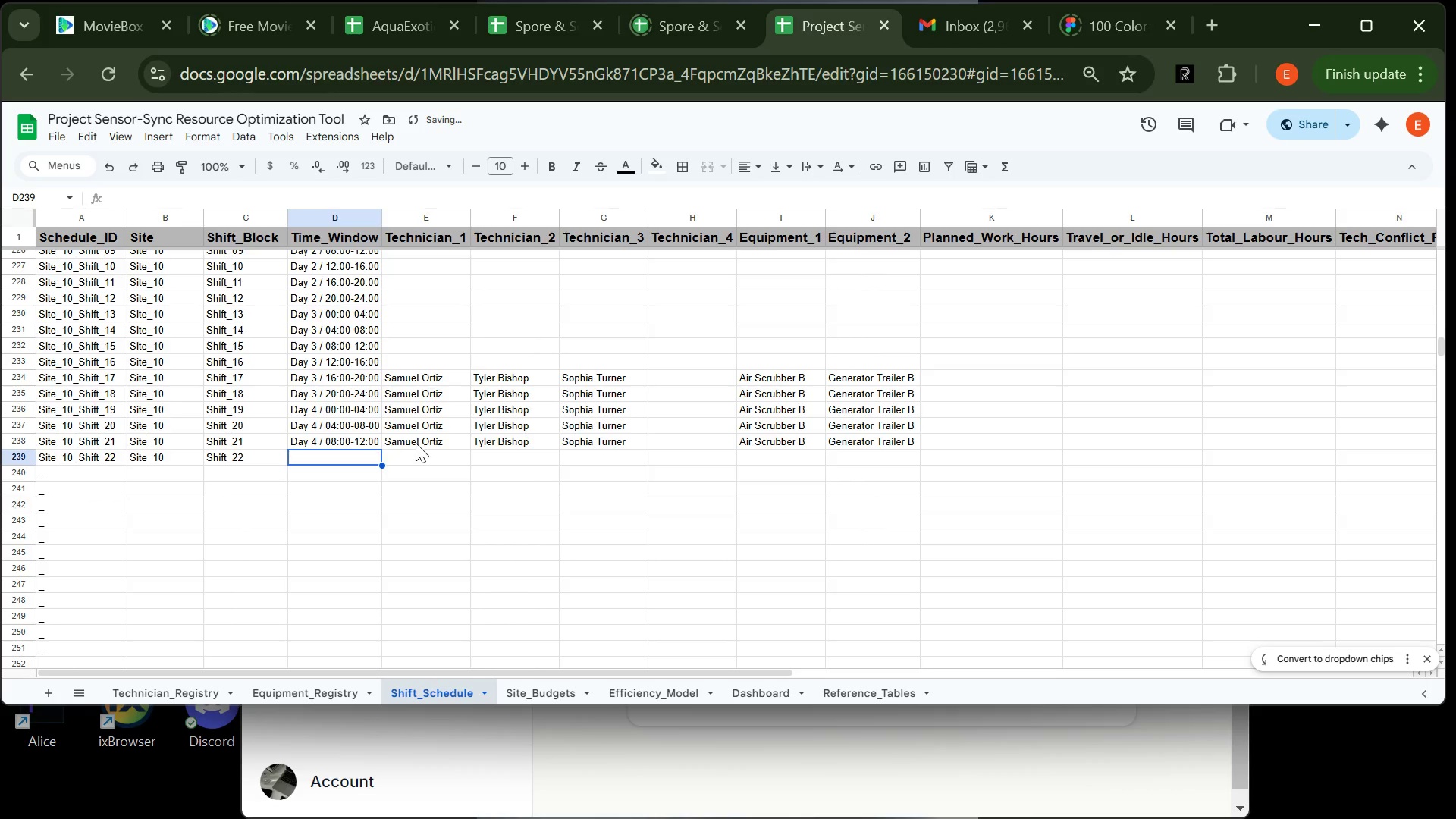 
left_click([416, 443])
 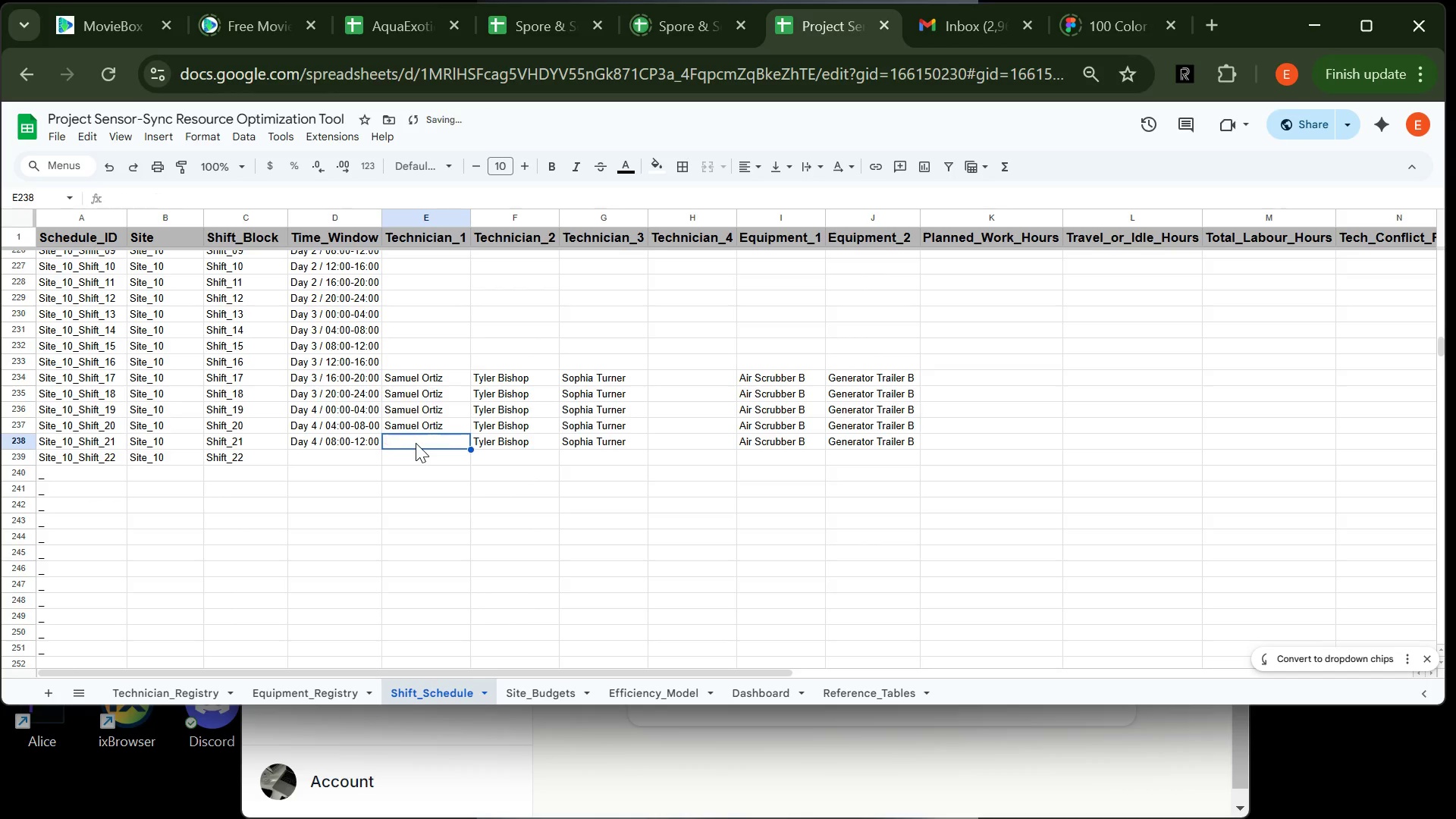 
key(Backspace)
 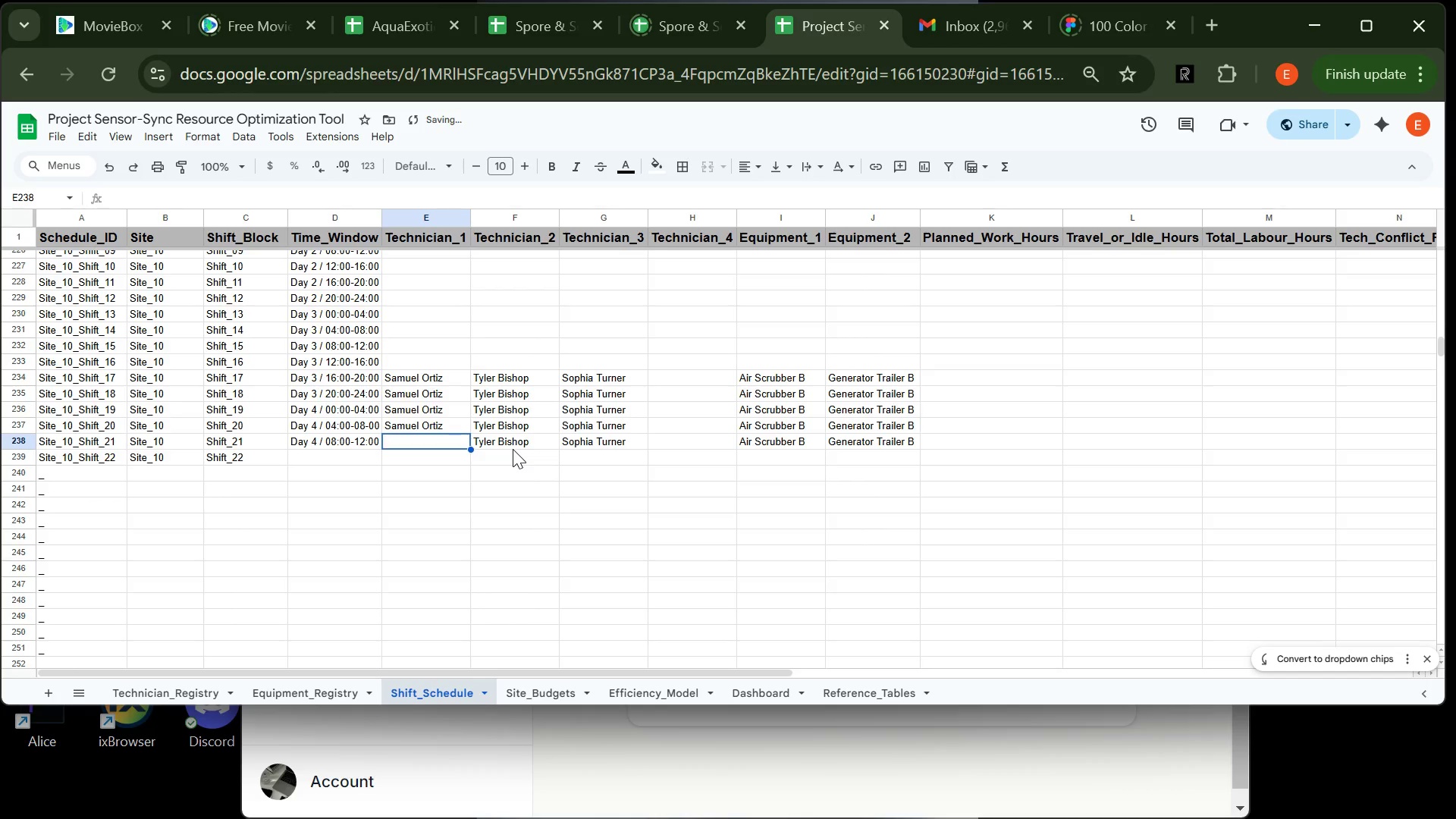 
left_click([513, 449])
 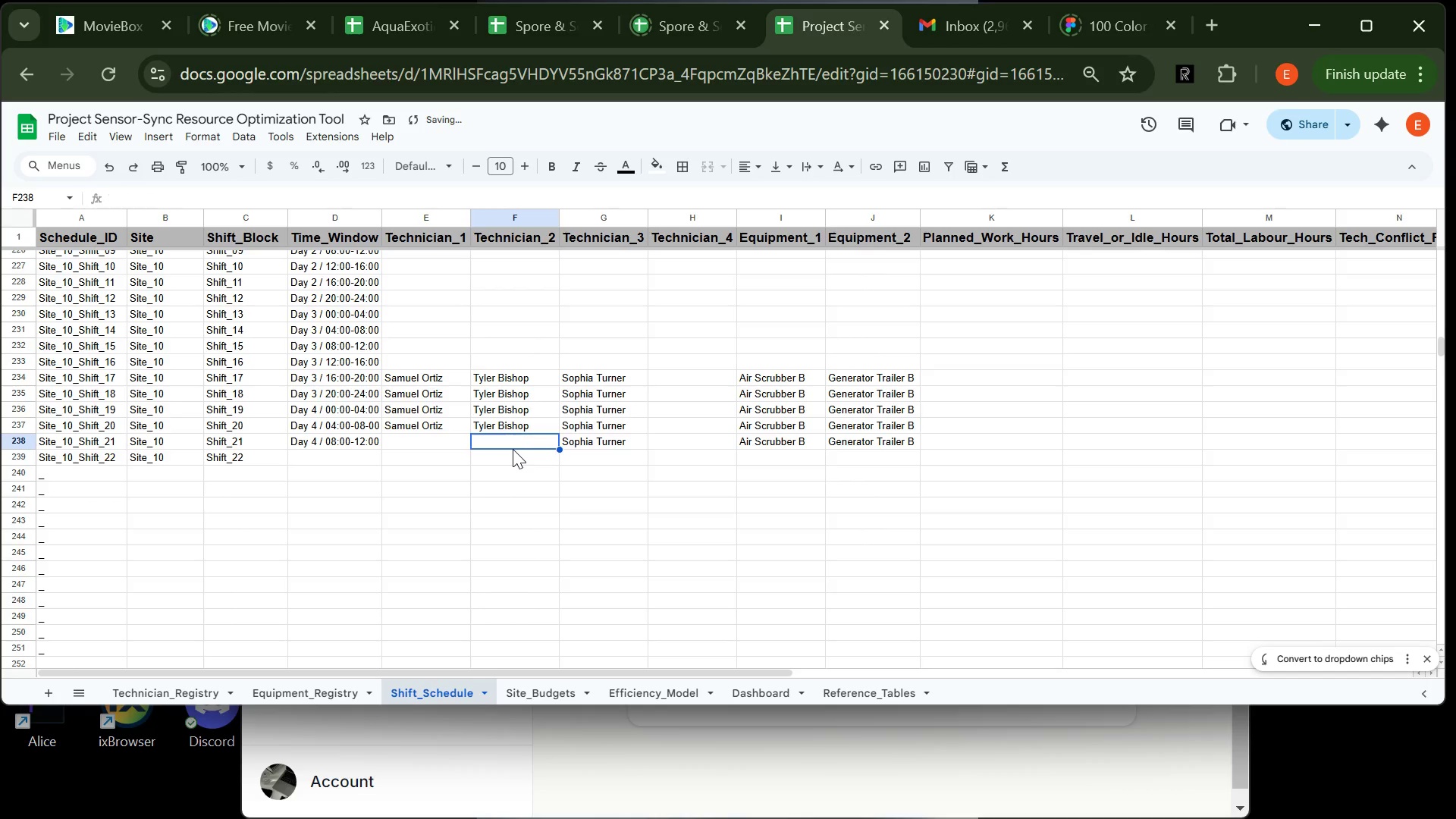 
key(Backspace)
 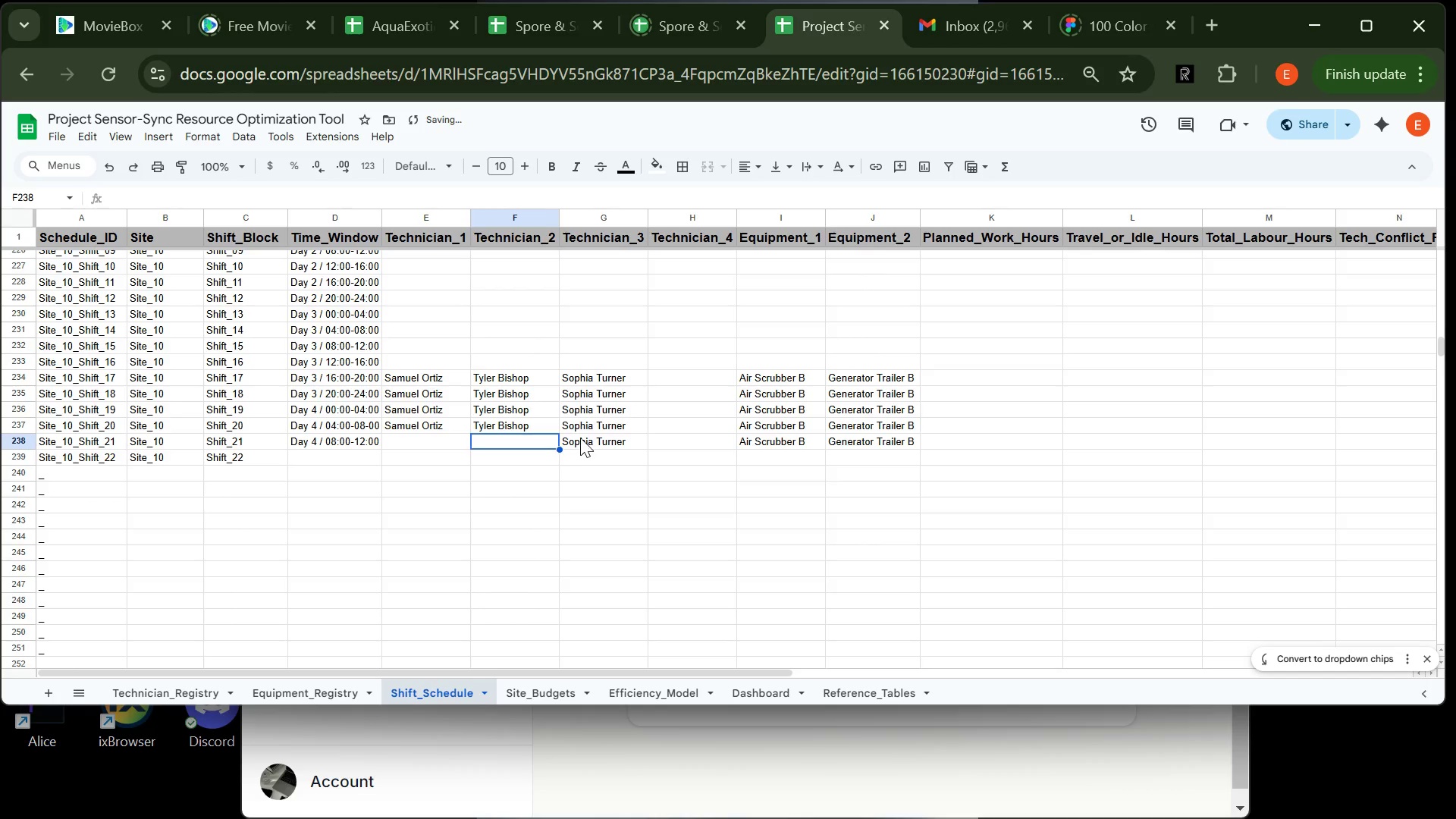 
left_click([580, 438])
 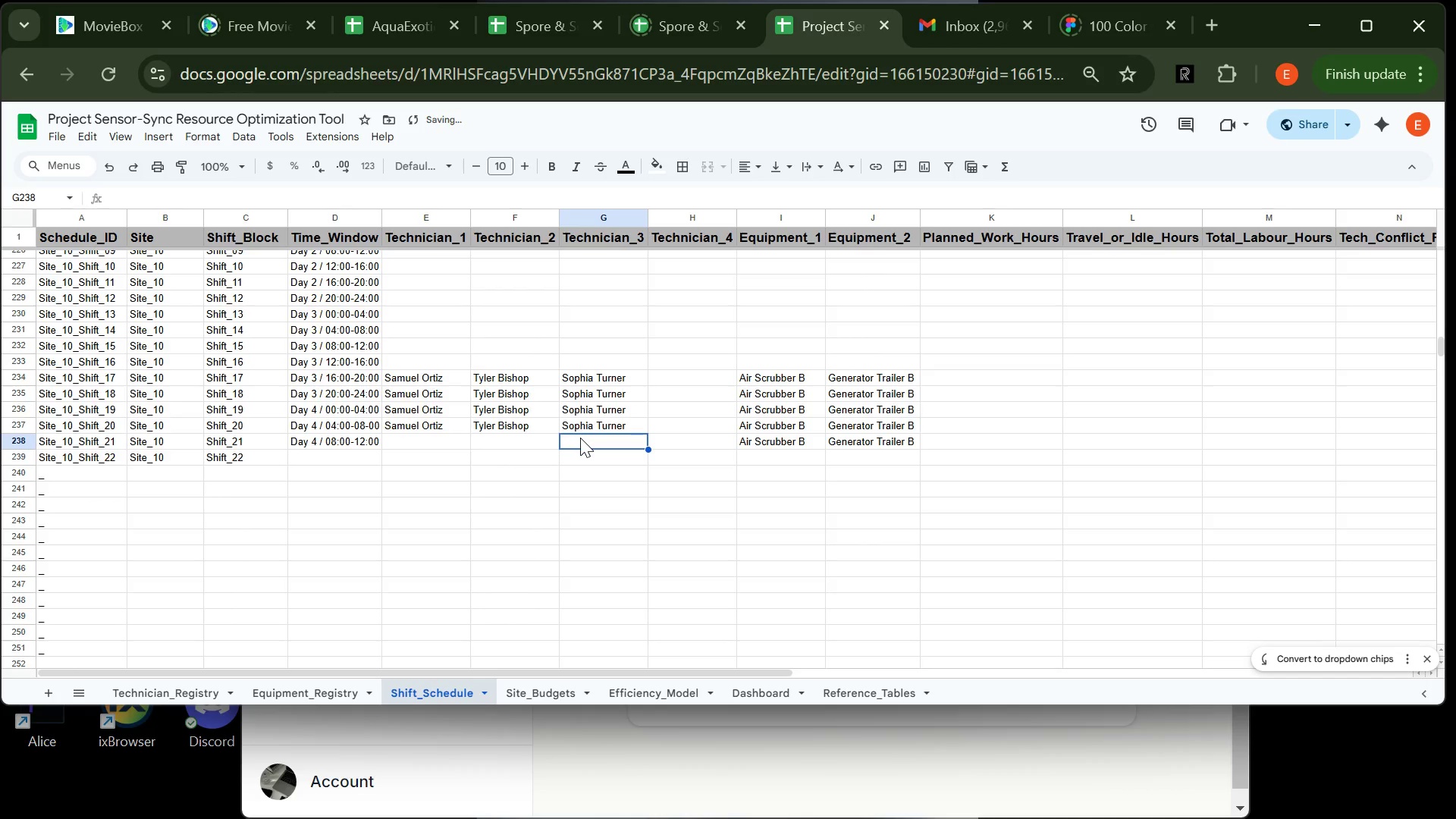 
key(Backspace)
 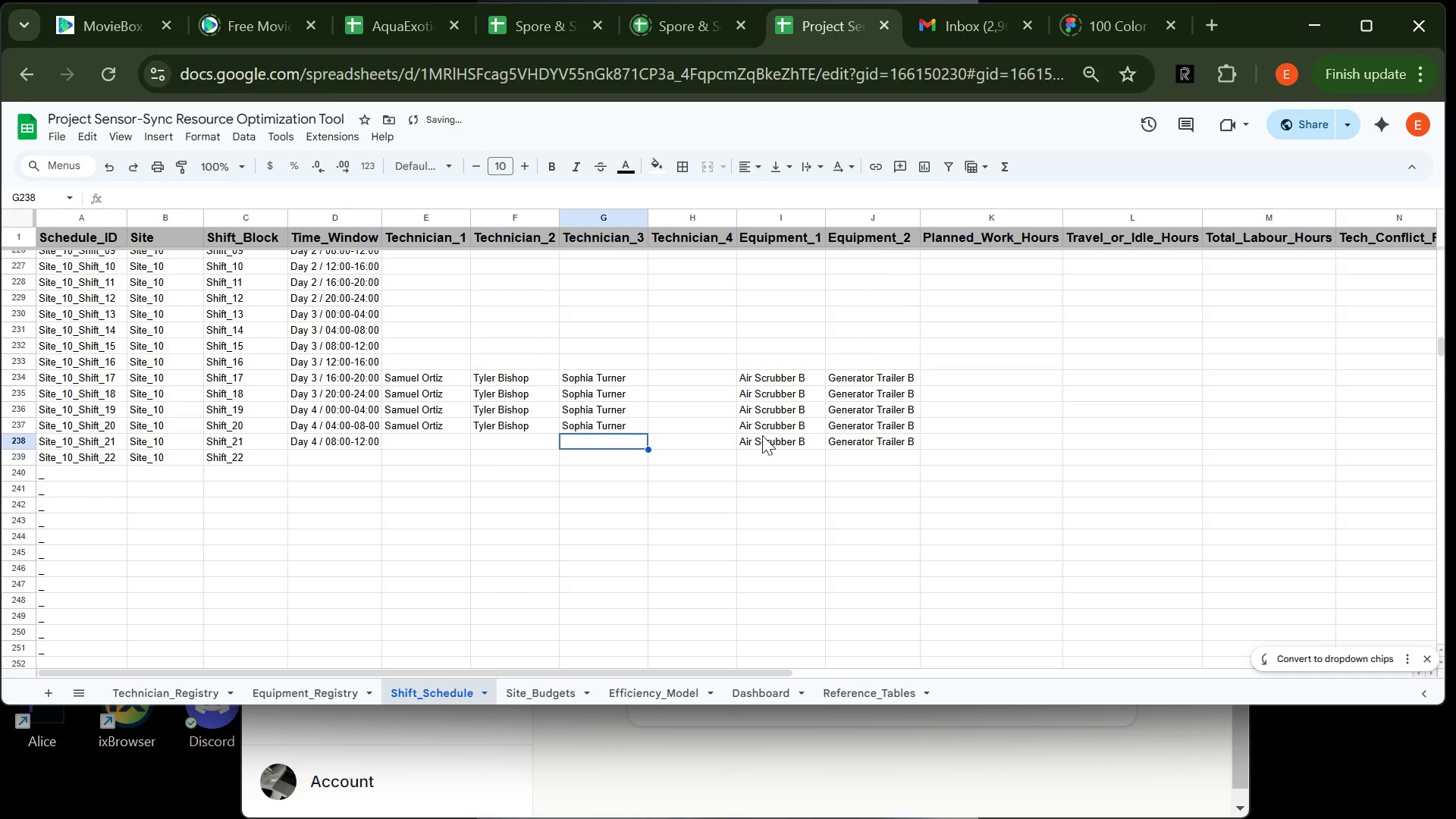 
left_click([764, 434])
 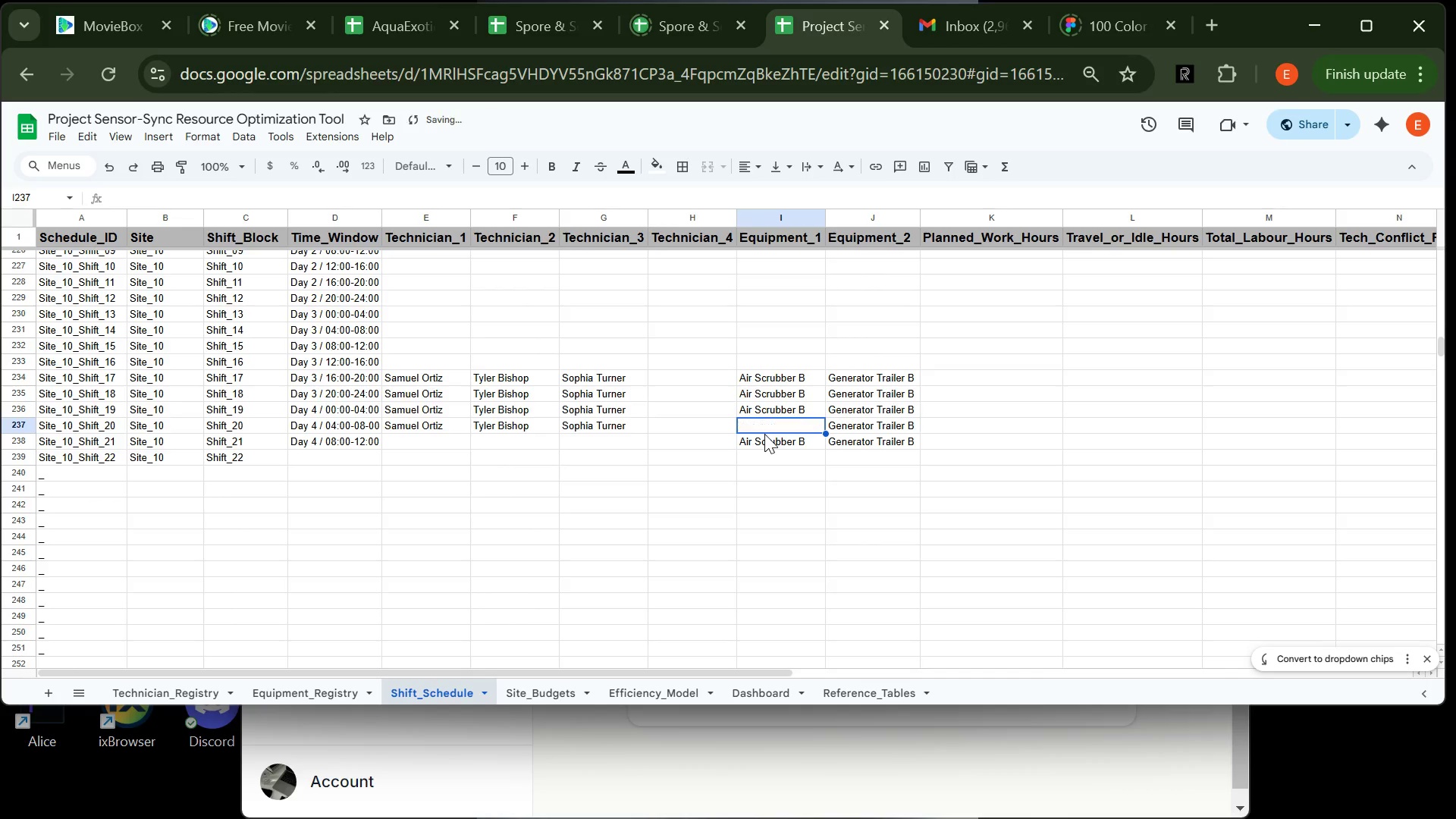 
key(Backspace)
 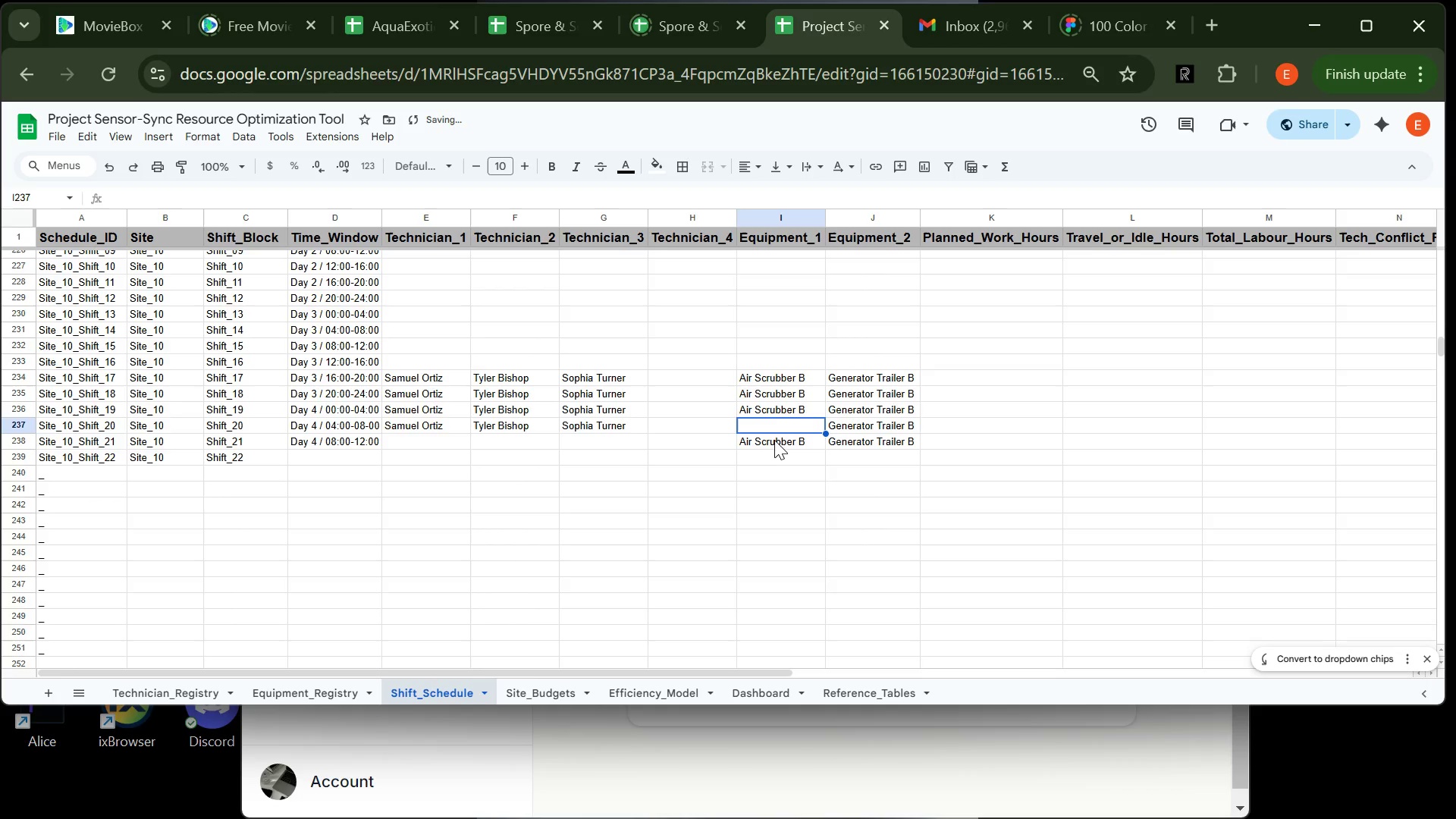 
left_click([774, 439])
 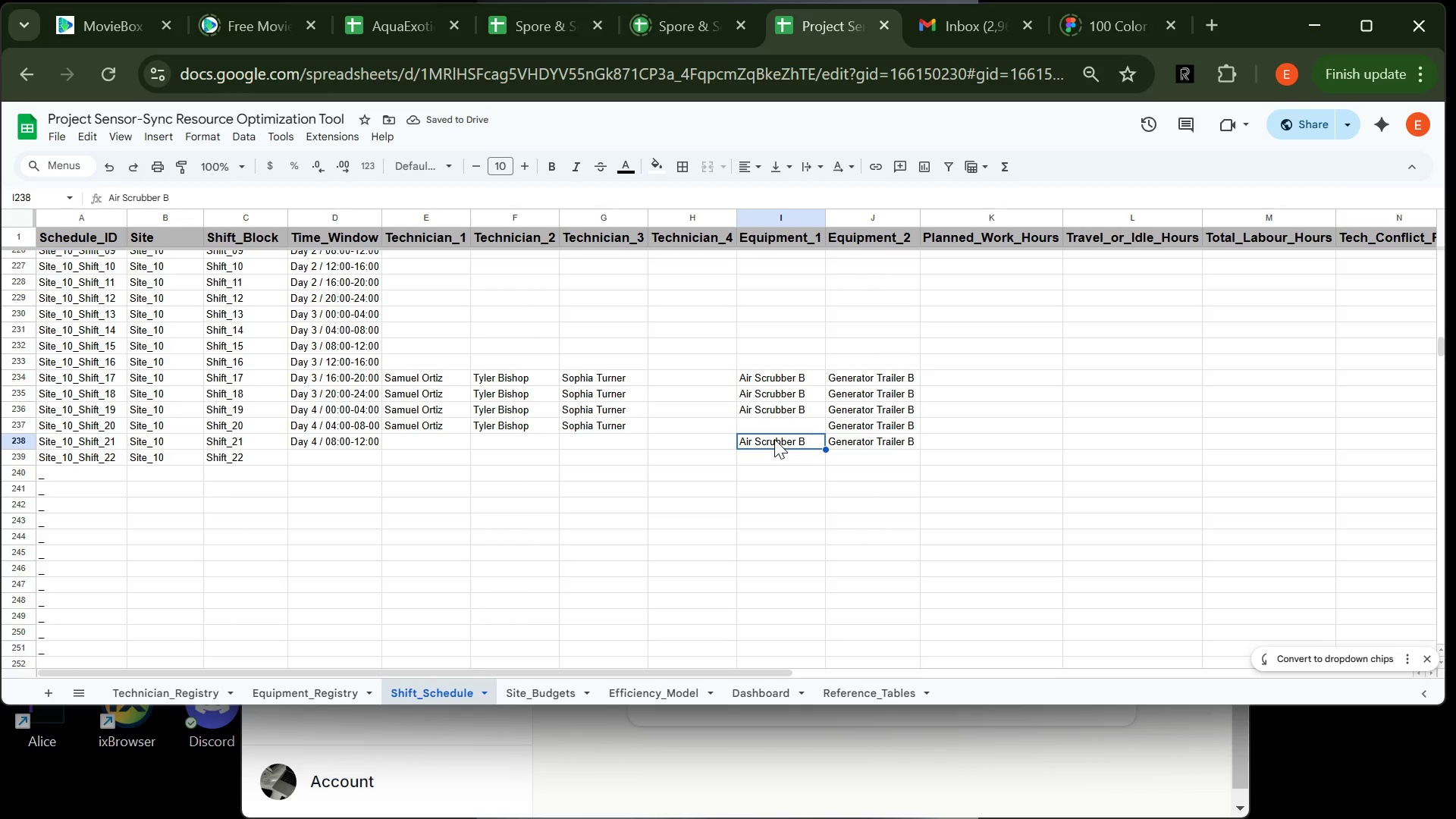 
key(Control+C)
 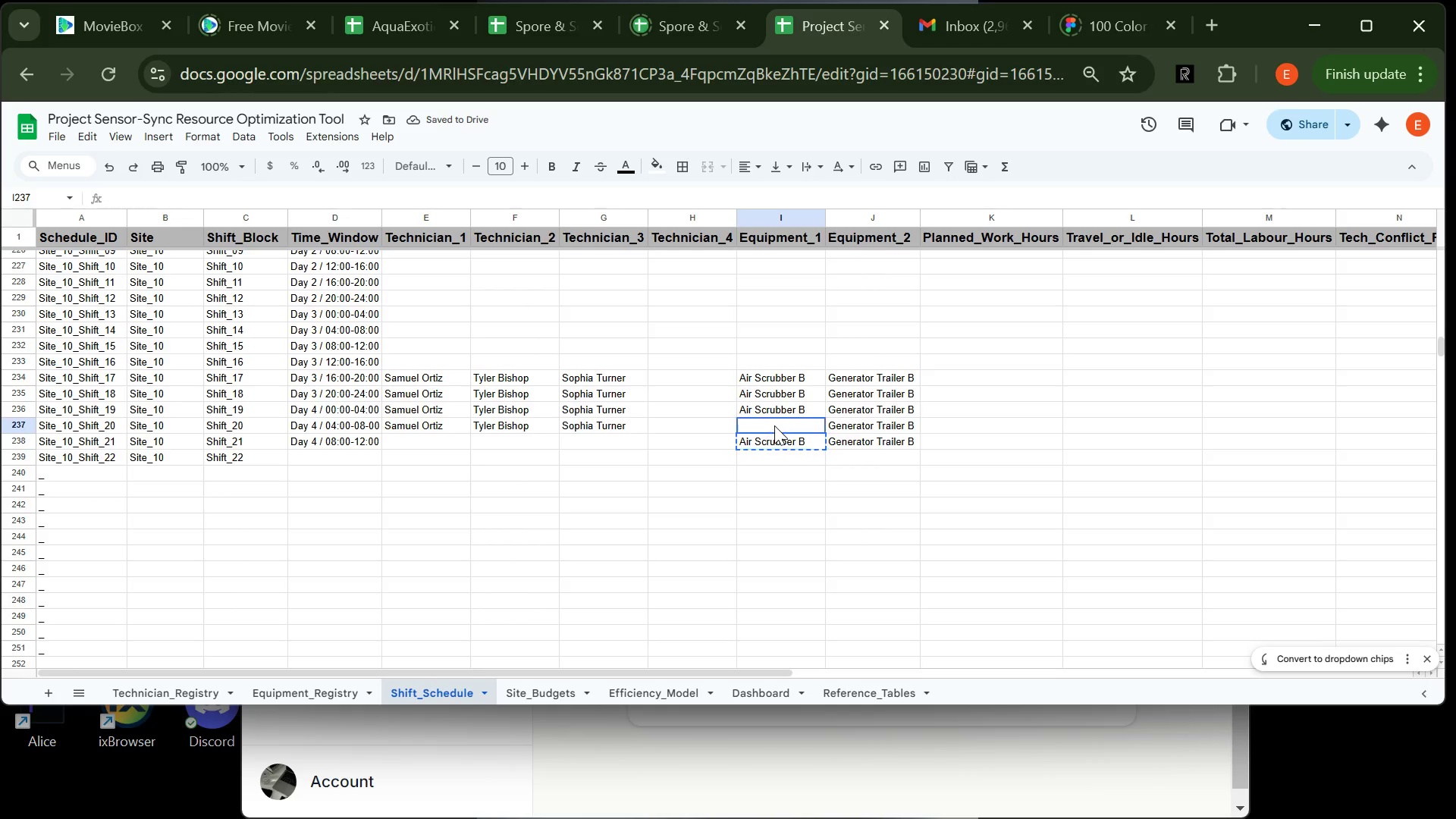 
left_click([774, 425])
 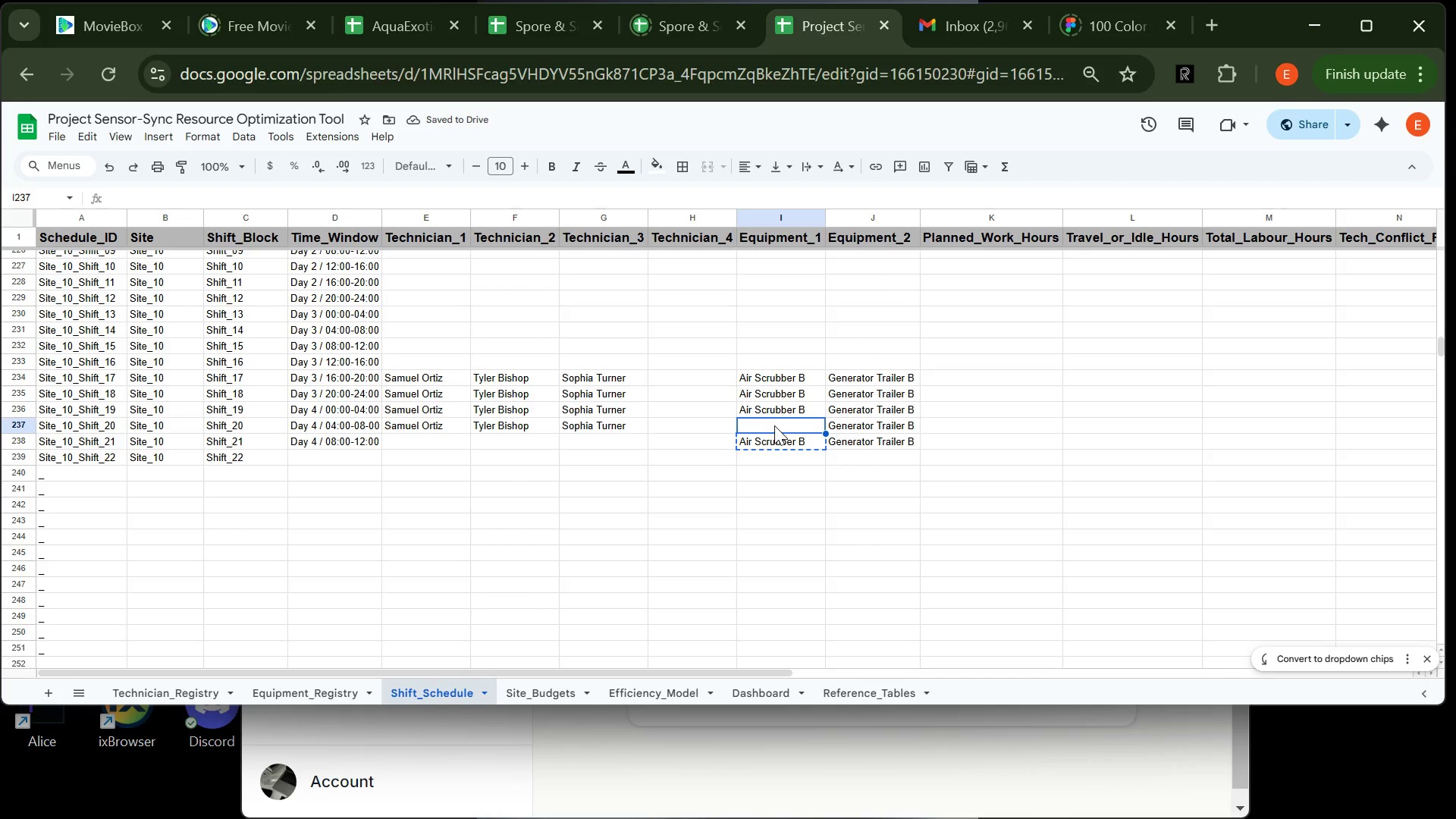 
key(Control+V)
 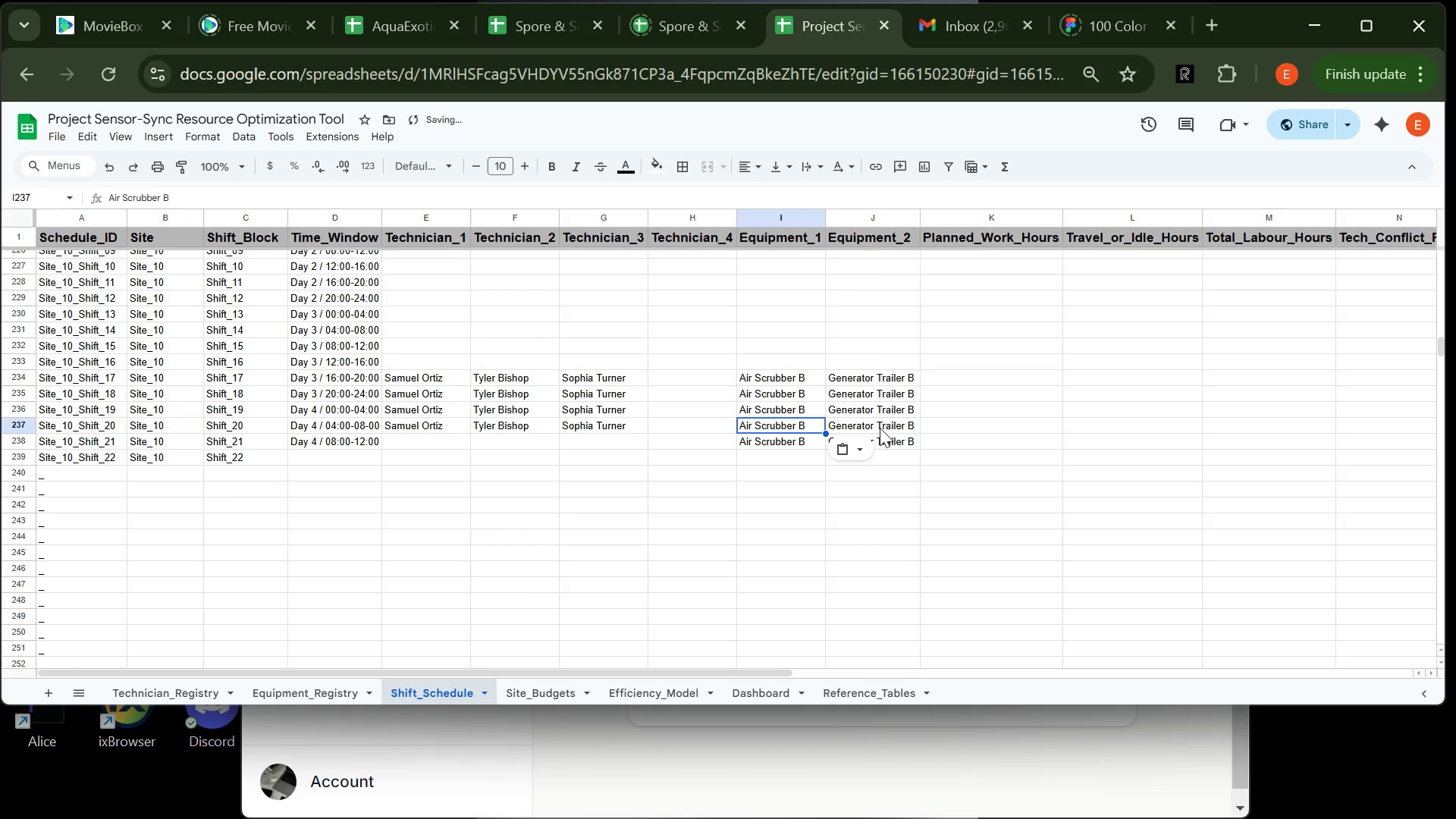 
left_click([880, 428])
 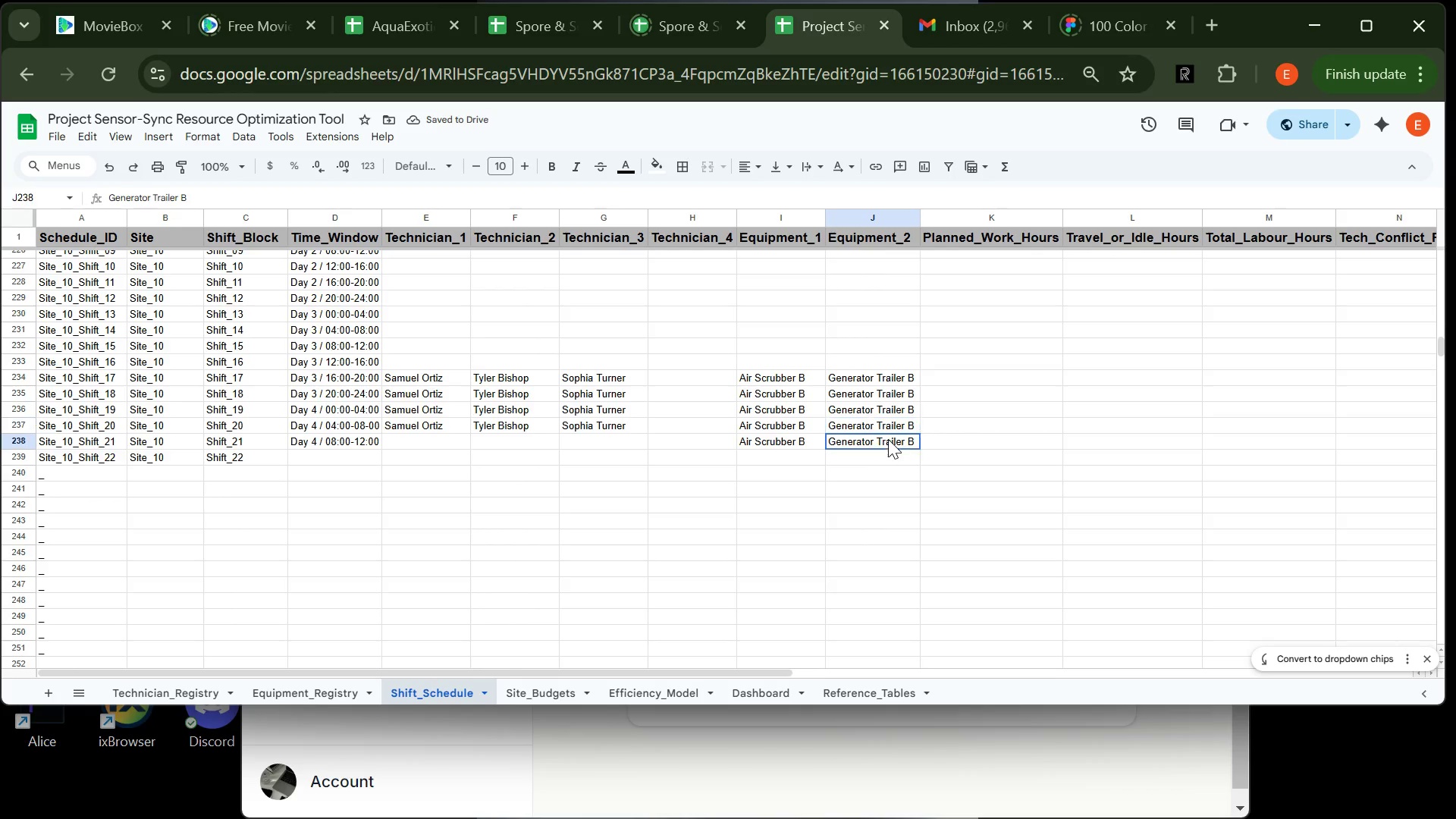 
left_click([888, 439])
 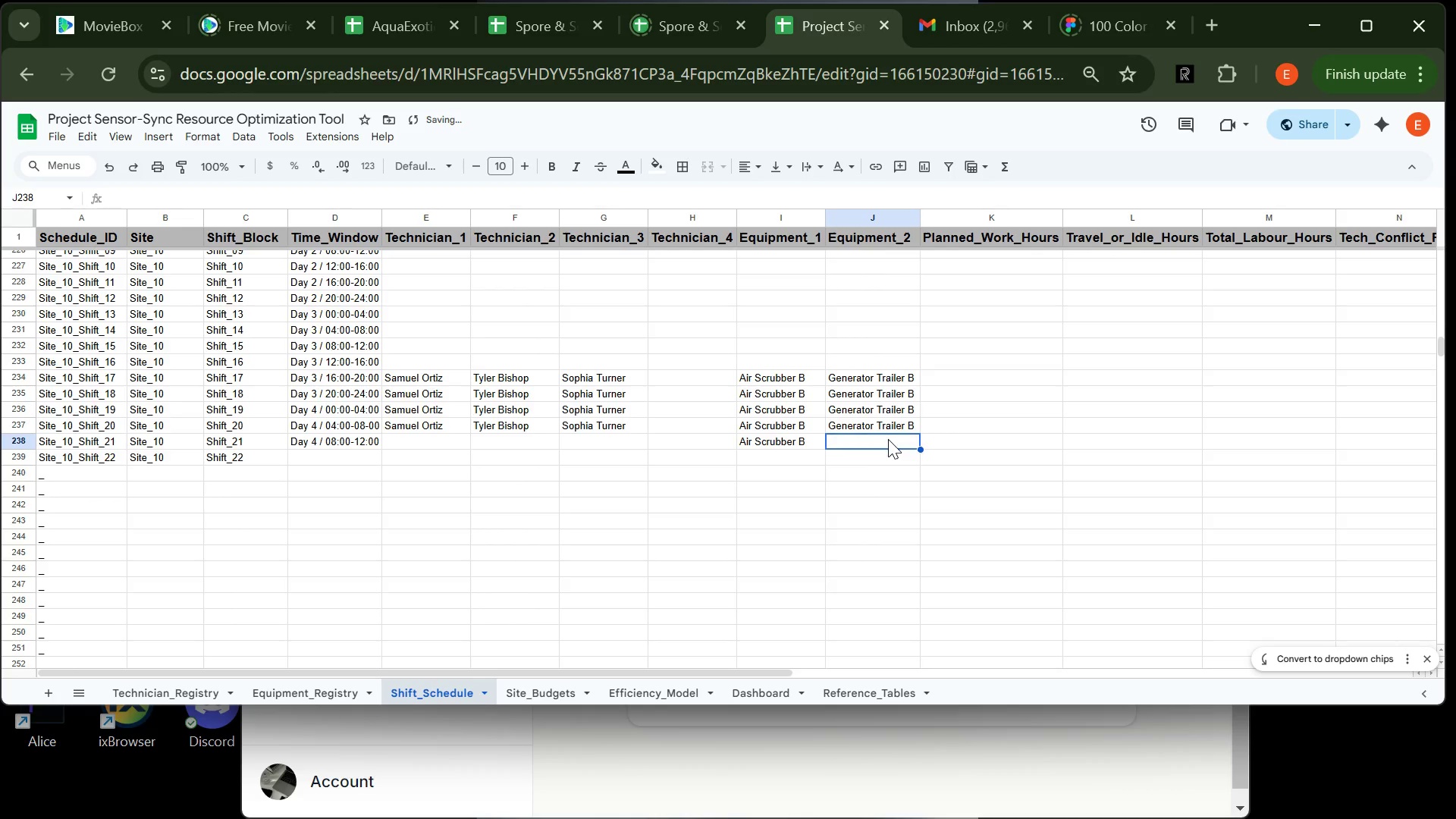 
key(Backspace)
 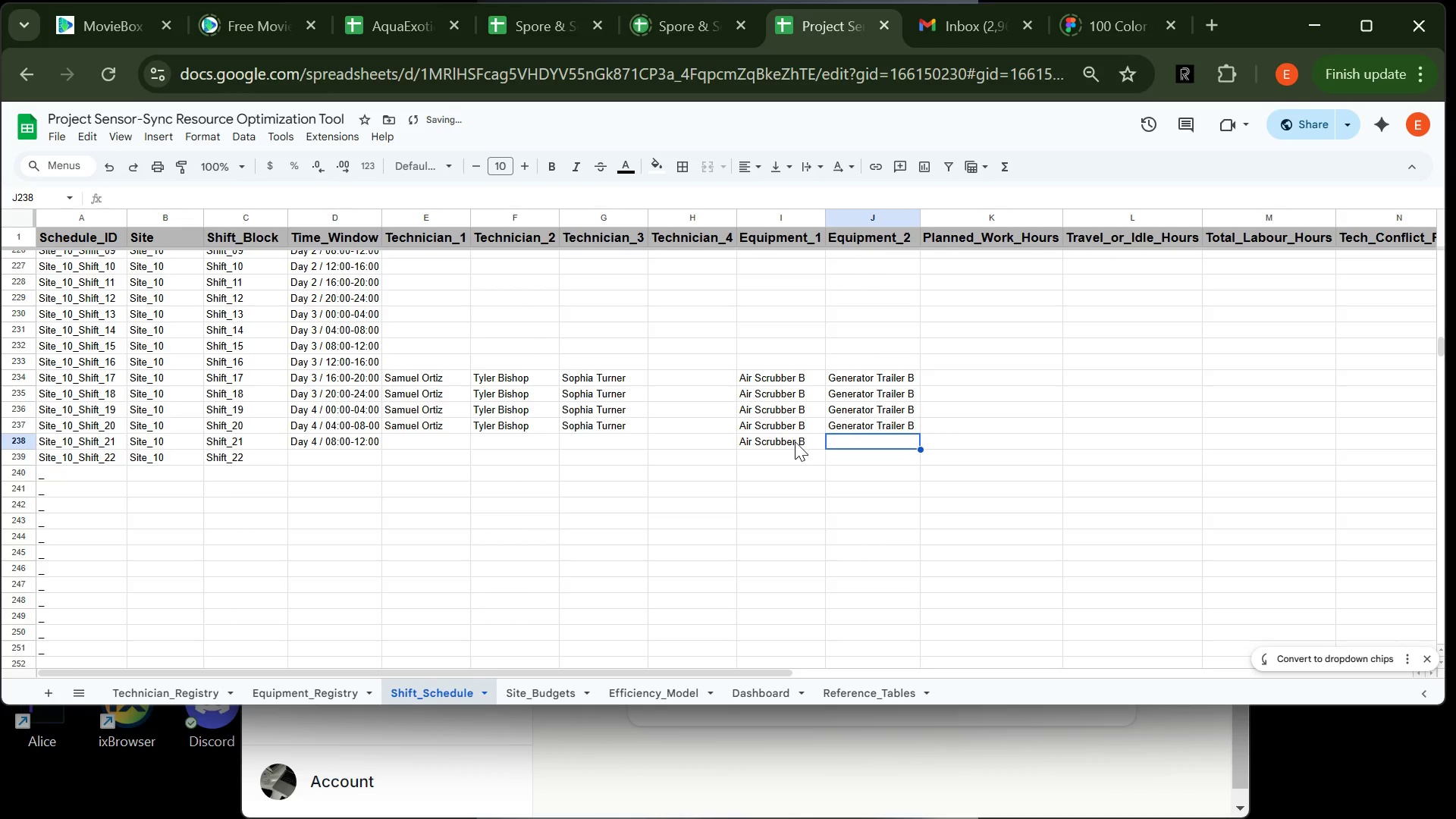 
left_click([795, 441])
 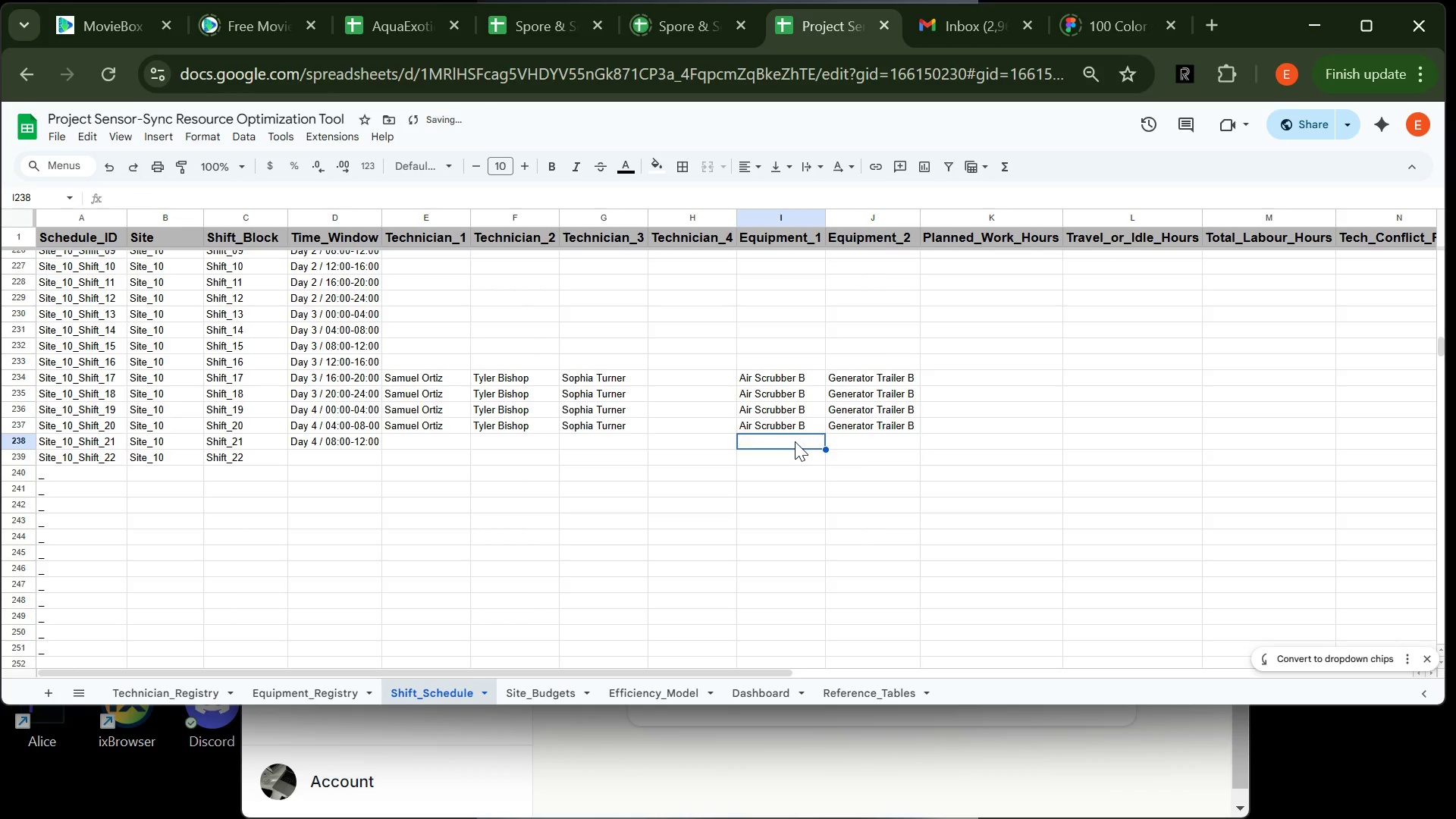 
key(Backspace)
 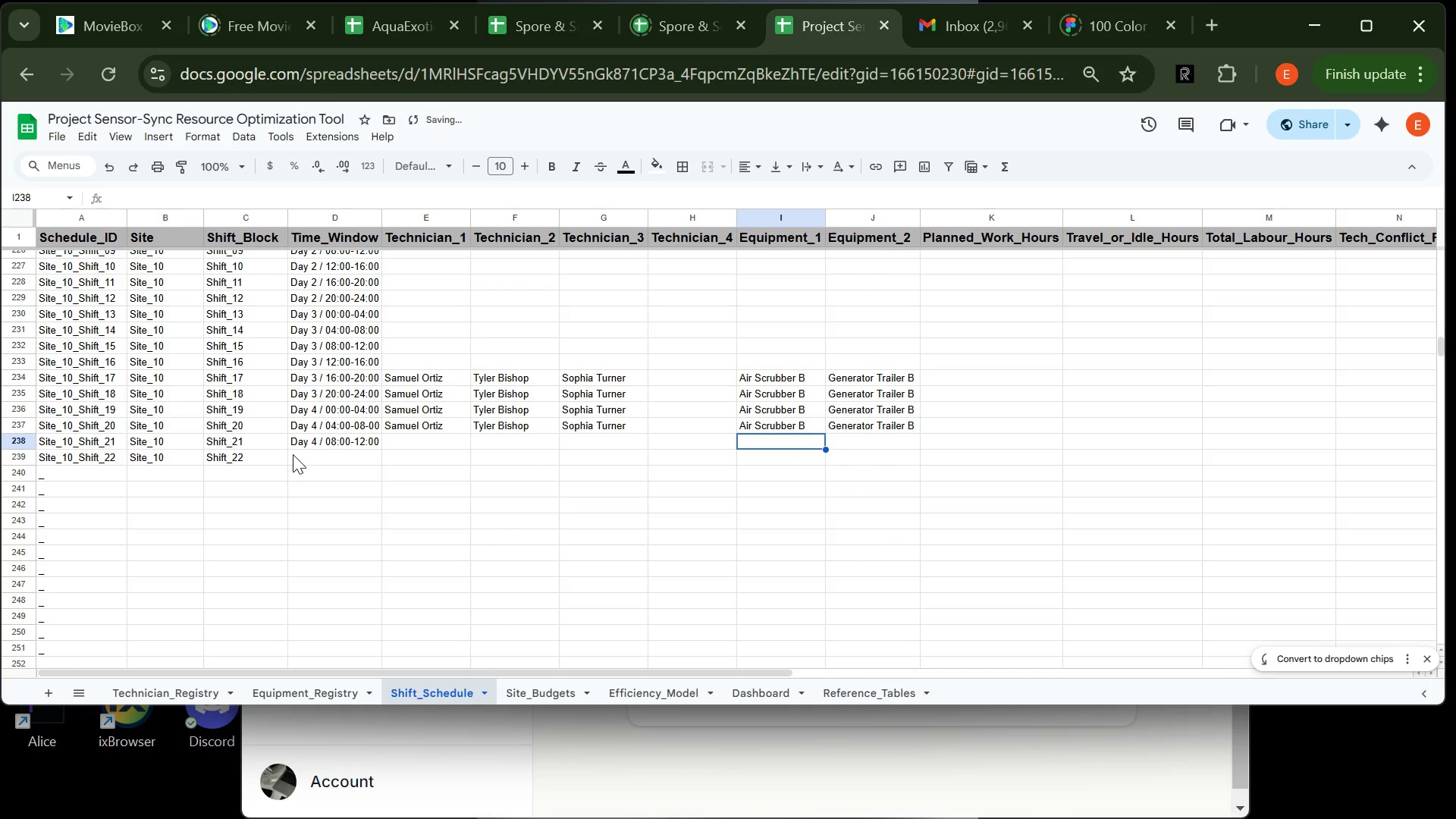 
left_click([297, 453])
 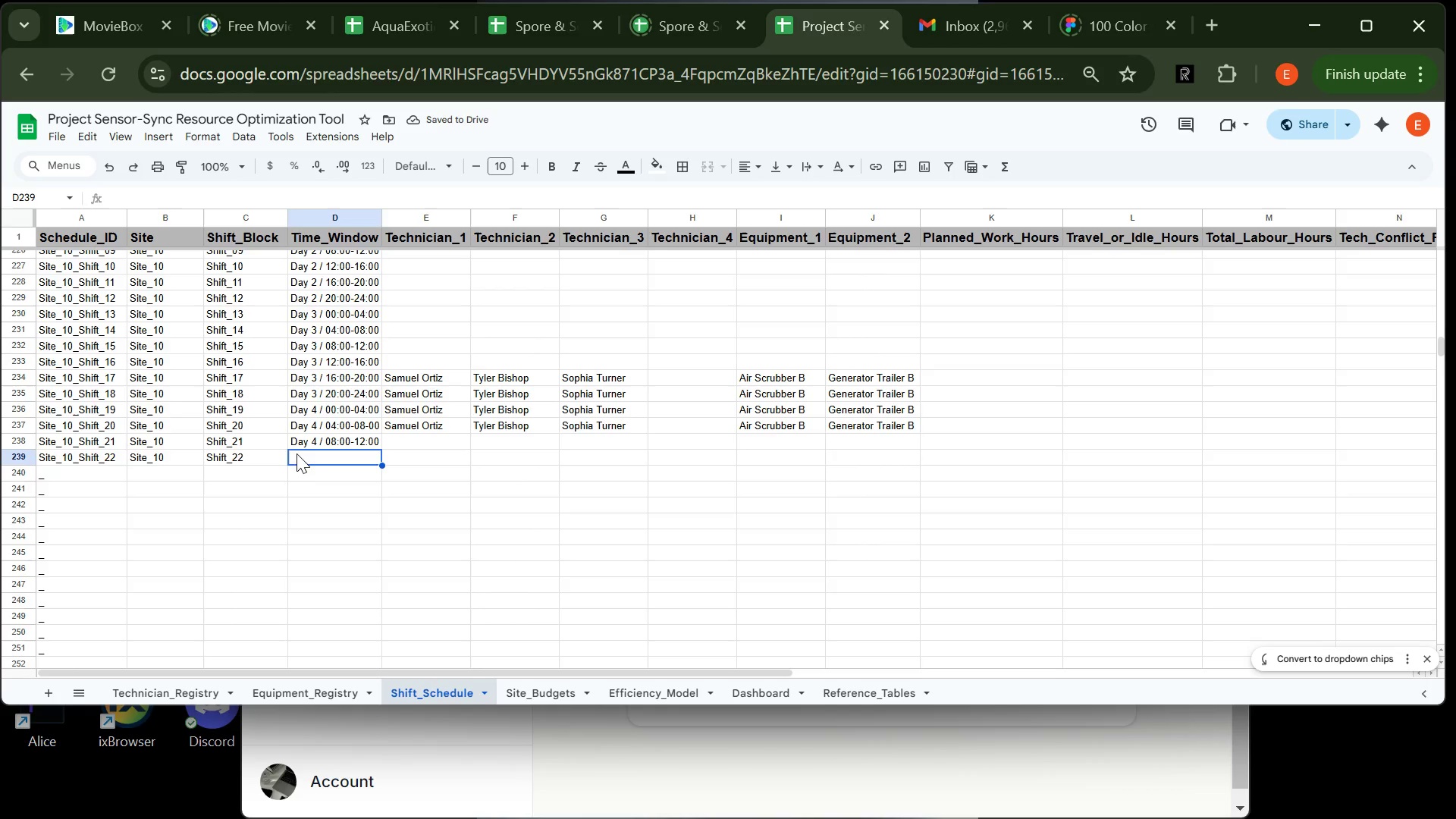 
type(Day 4  12)
key(Backspace)
key(Backspace)
key(Backspace)
key(Backspace)
type( / /)
key(Backspace)
type(12)
 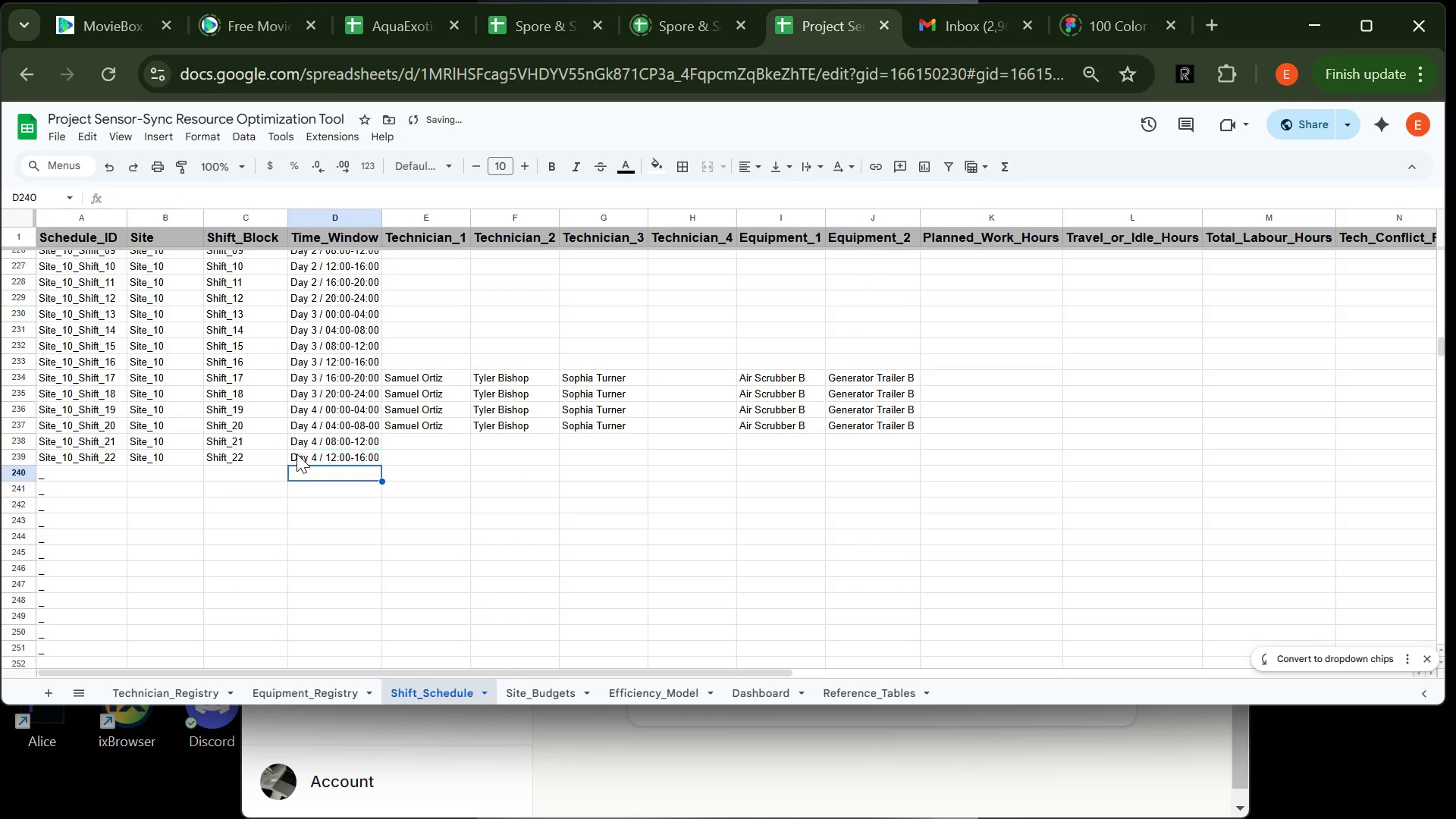 
key(Enter)
 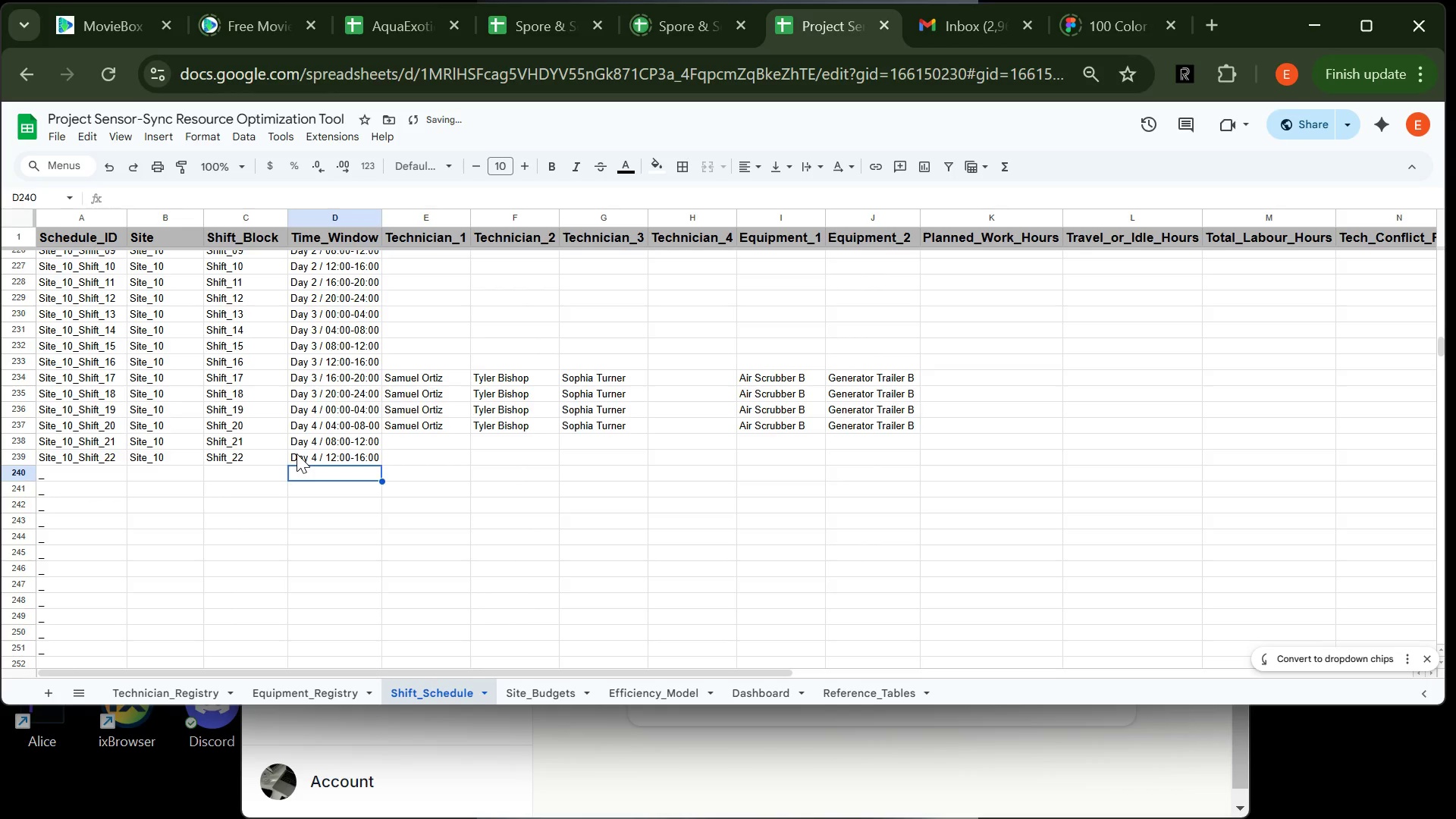 
key(ArrowLeft)
 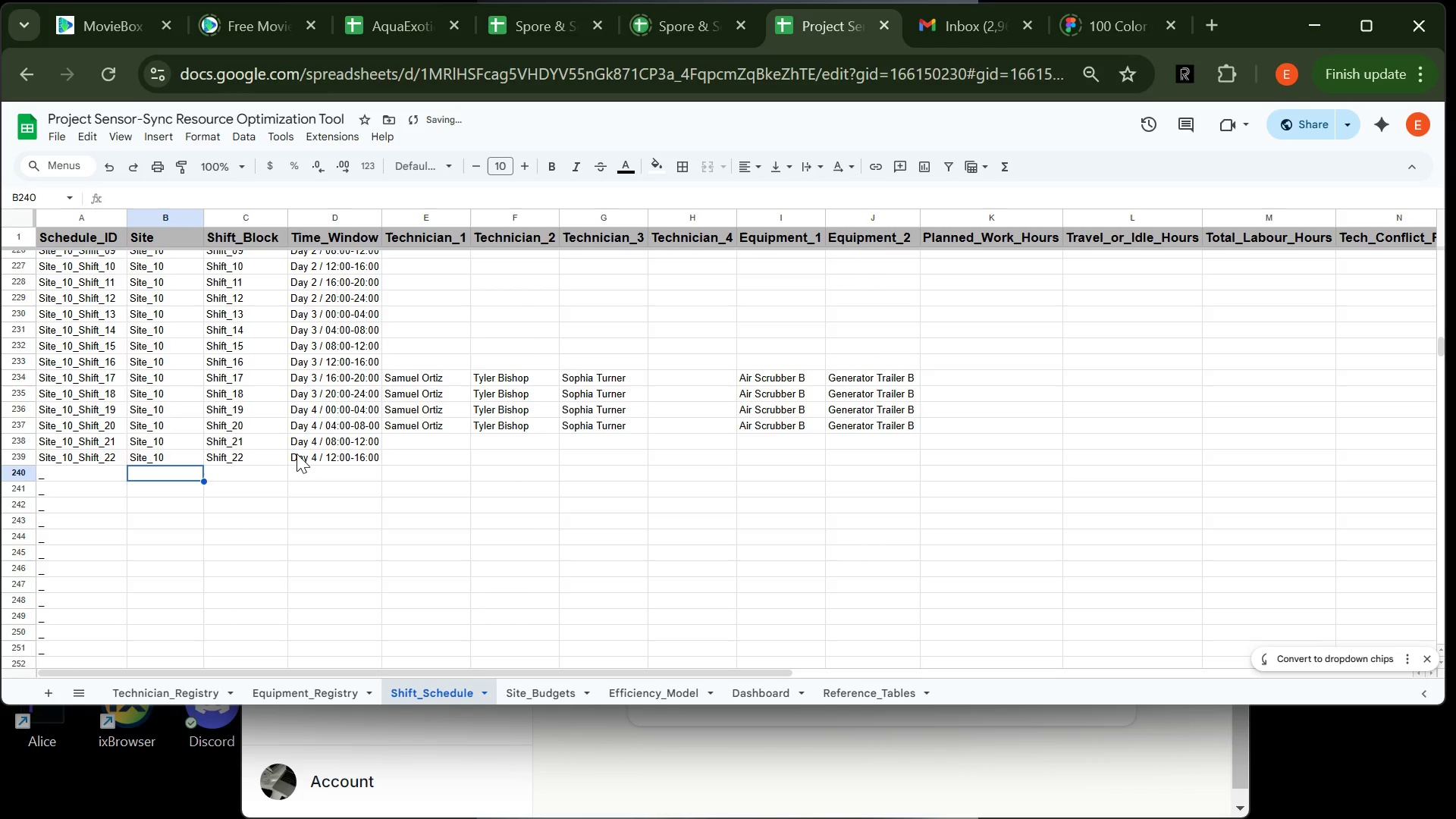 
hold_key(key=ArrowLeft, duration=0.33)
 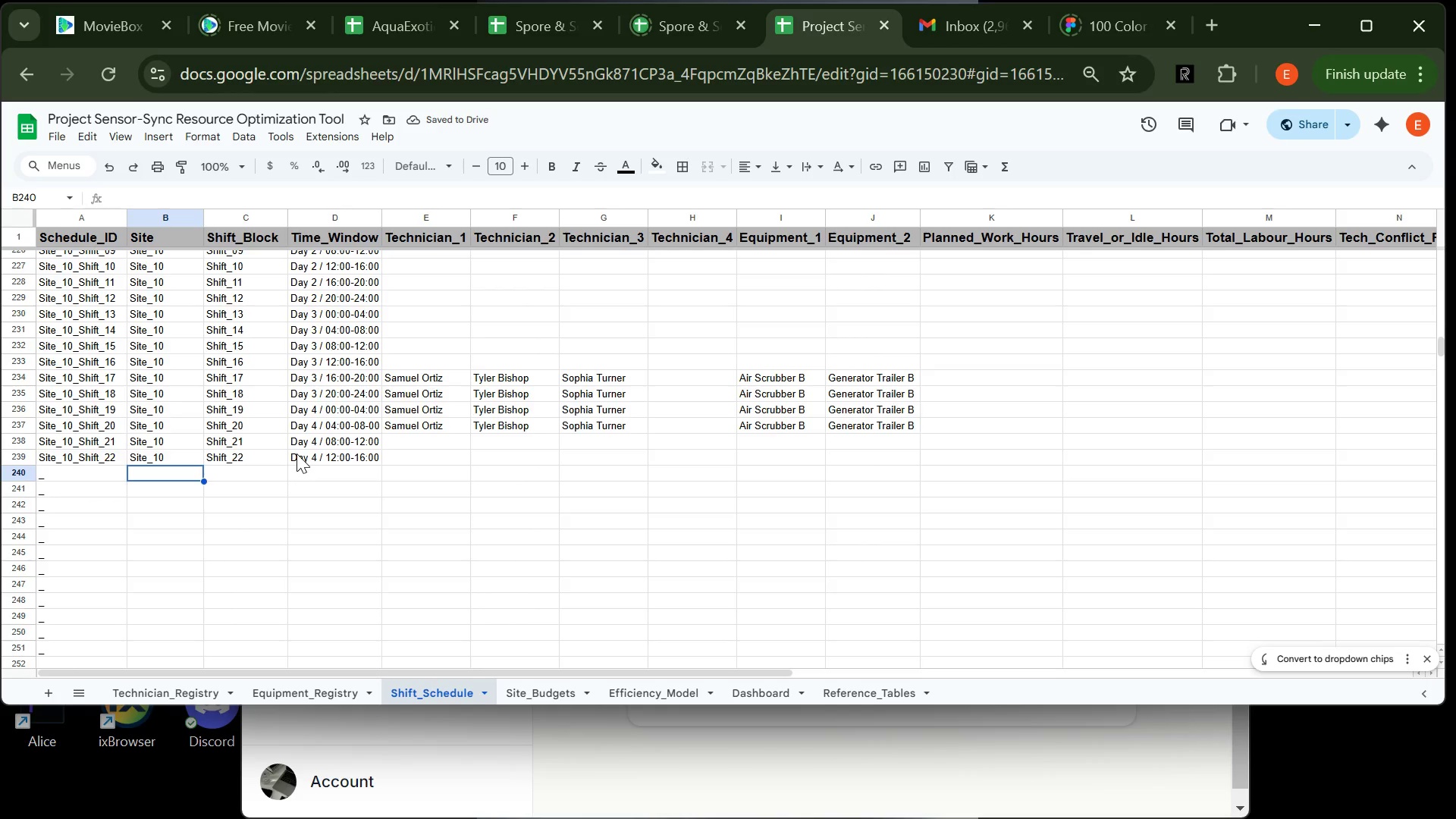 
type(Site_10)
key(Tab)
 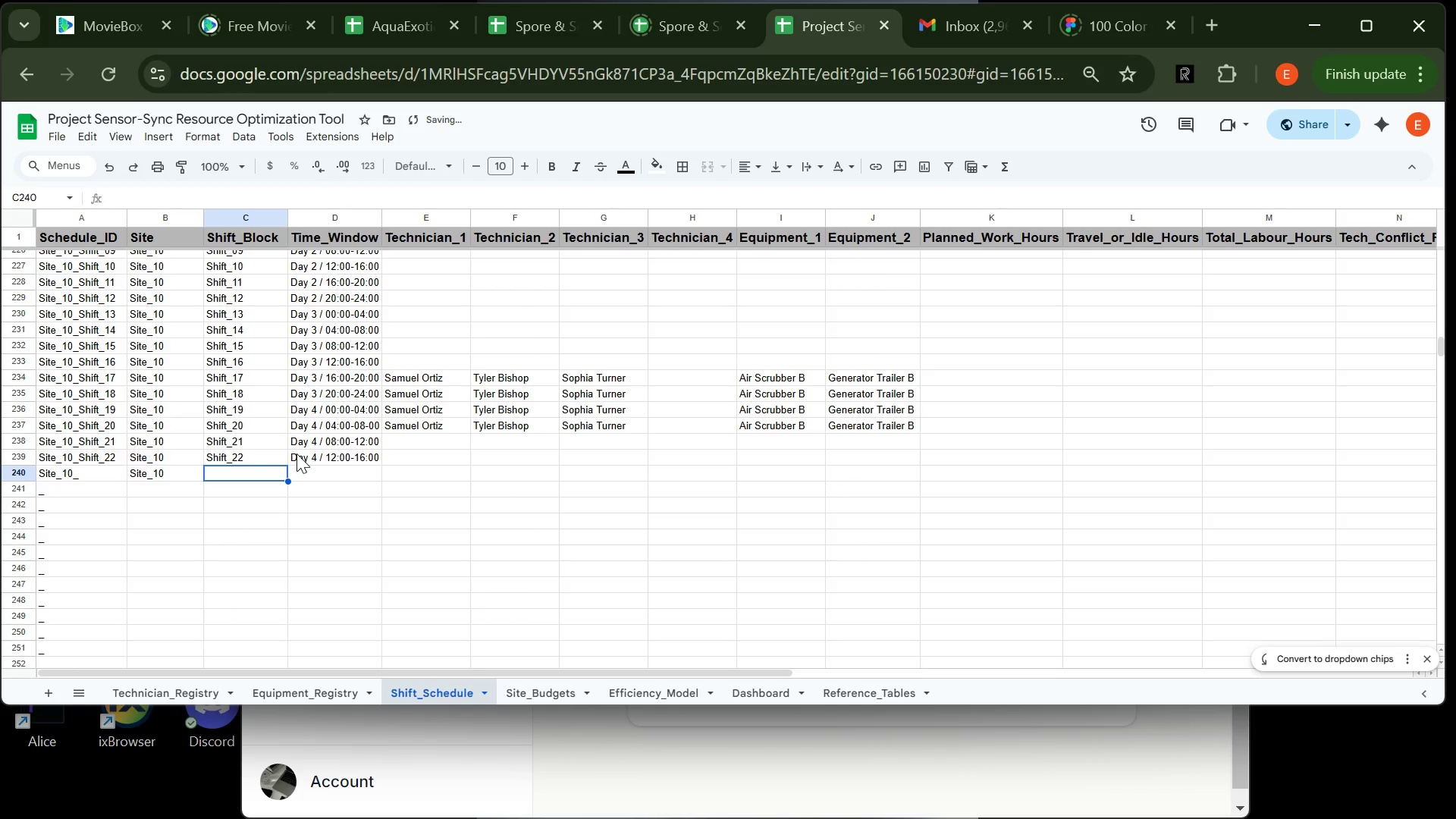 
wait(5.69)
 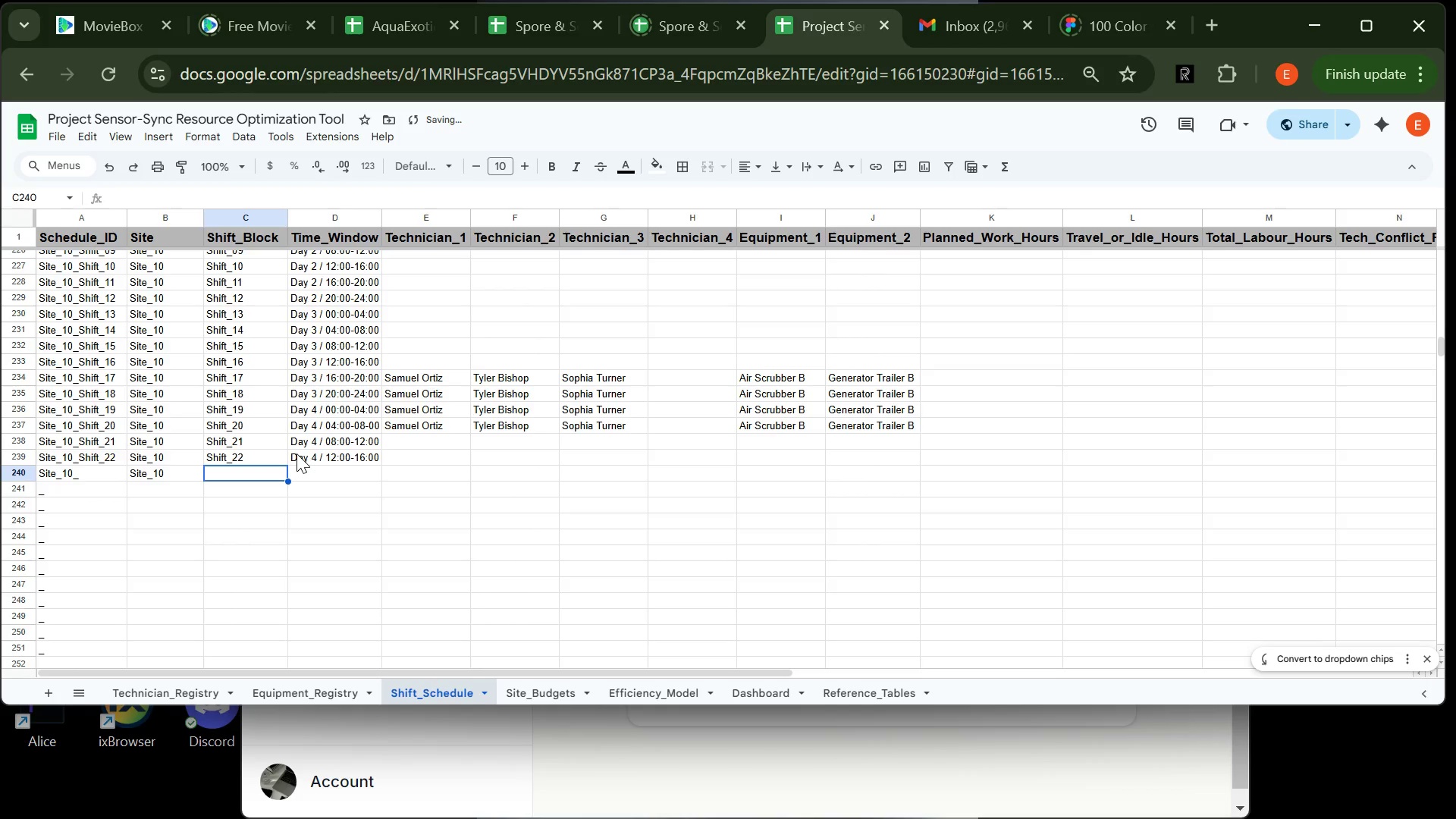 
type(Shift_23)
key(Tab)
type(Day 4 / 16)
 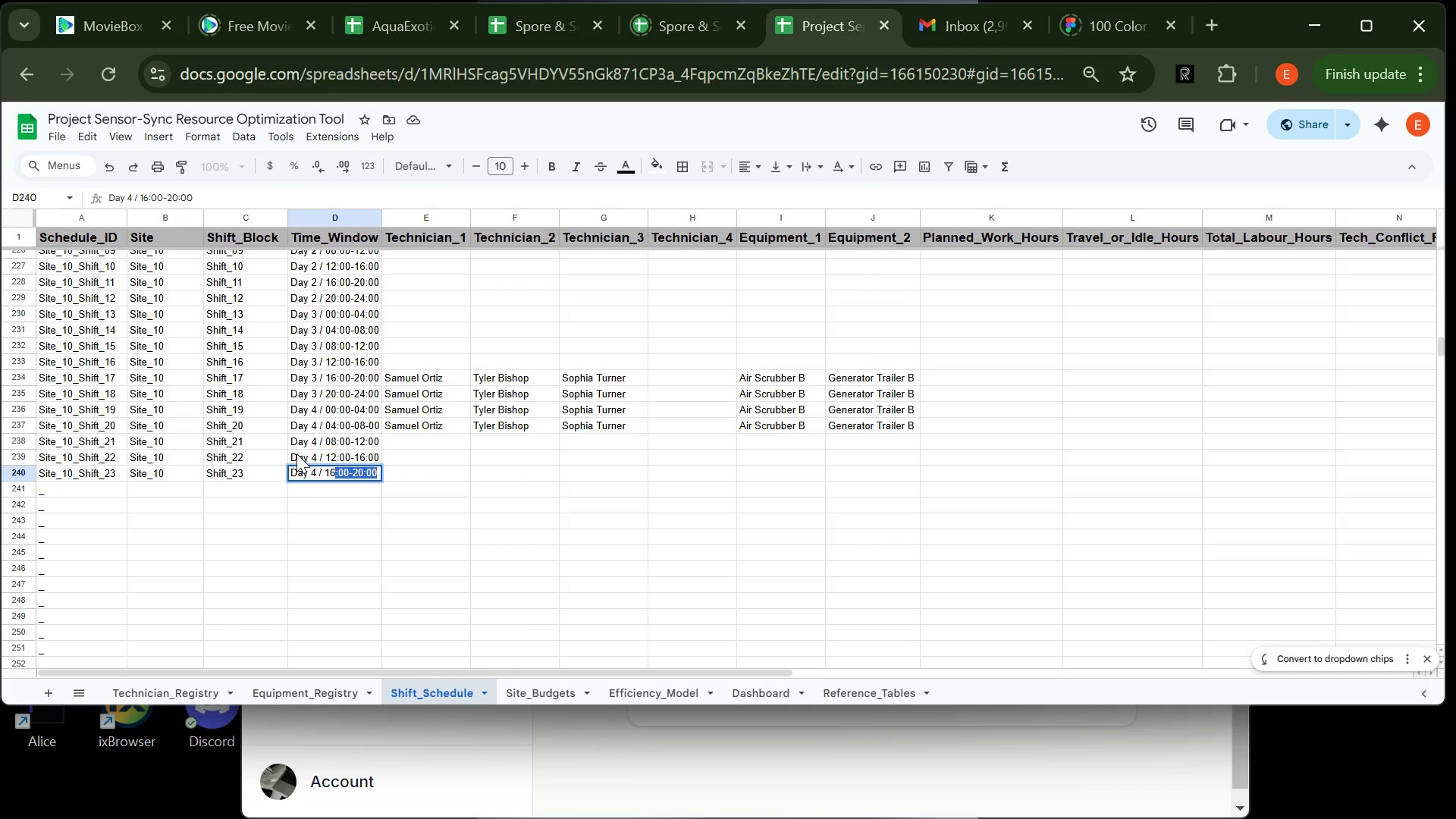 
key(Enter)
 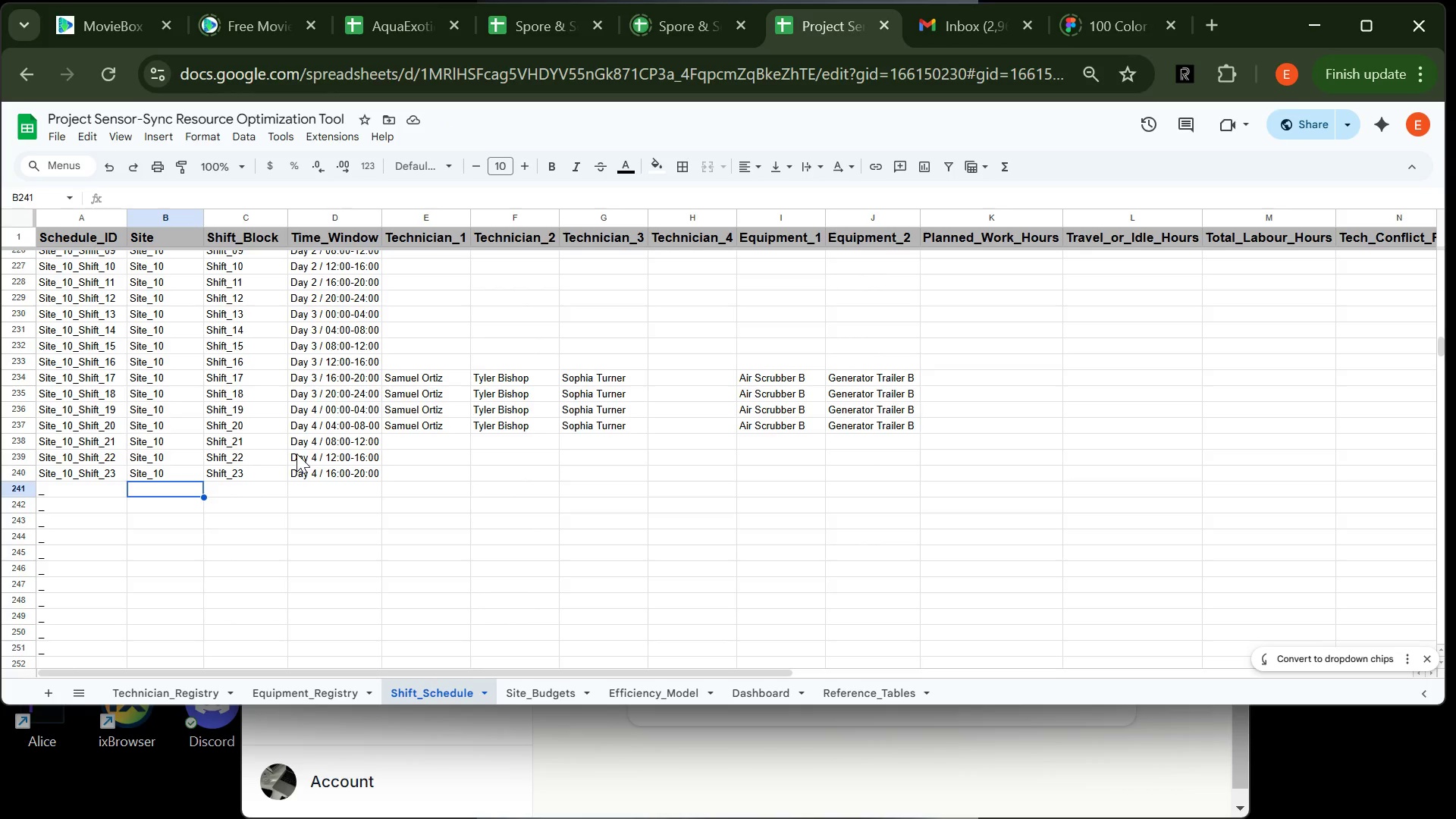 
wait(11.92)
 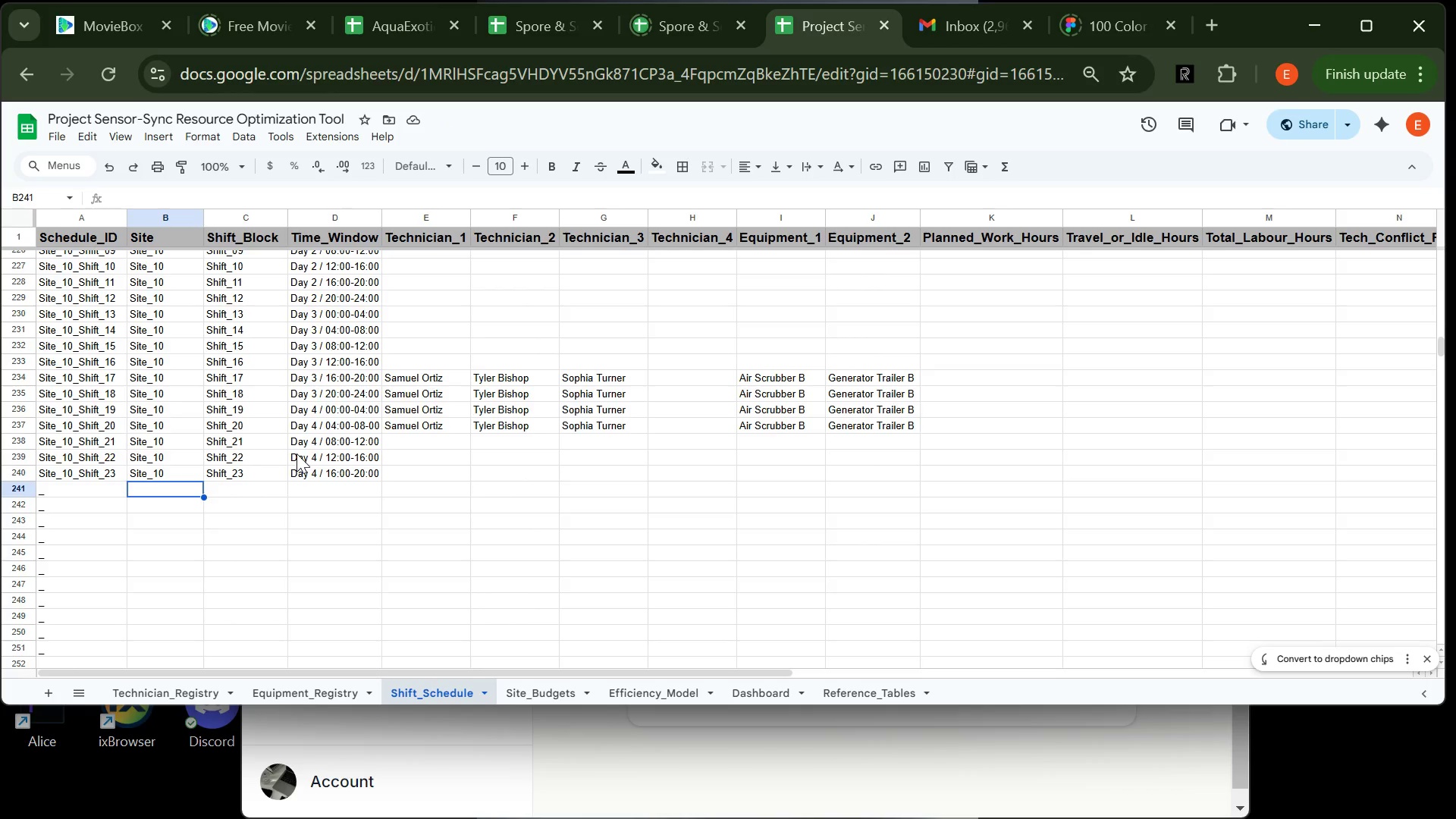 
type(Site_10)
key(Tab)
type(Shift_24)
key(Tab)
type(Day 4 / 20)
 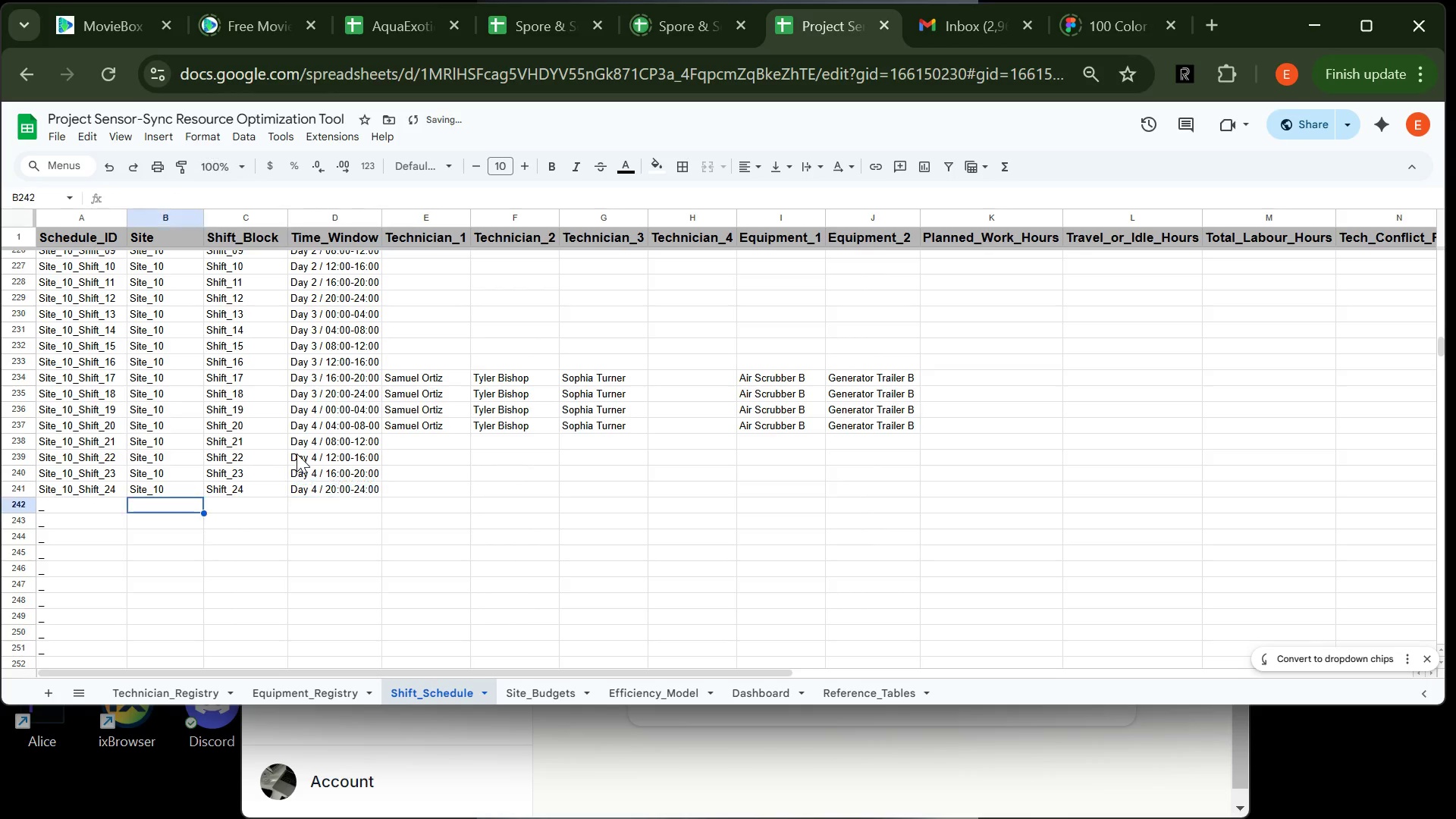 
key(Enter)
 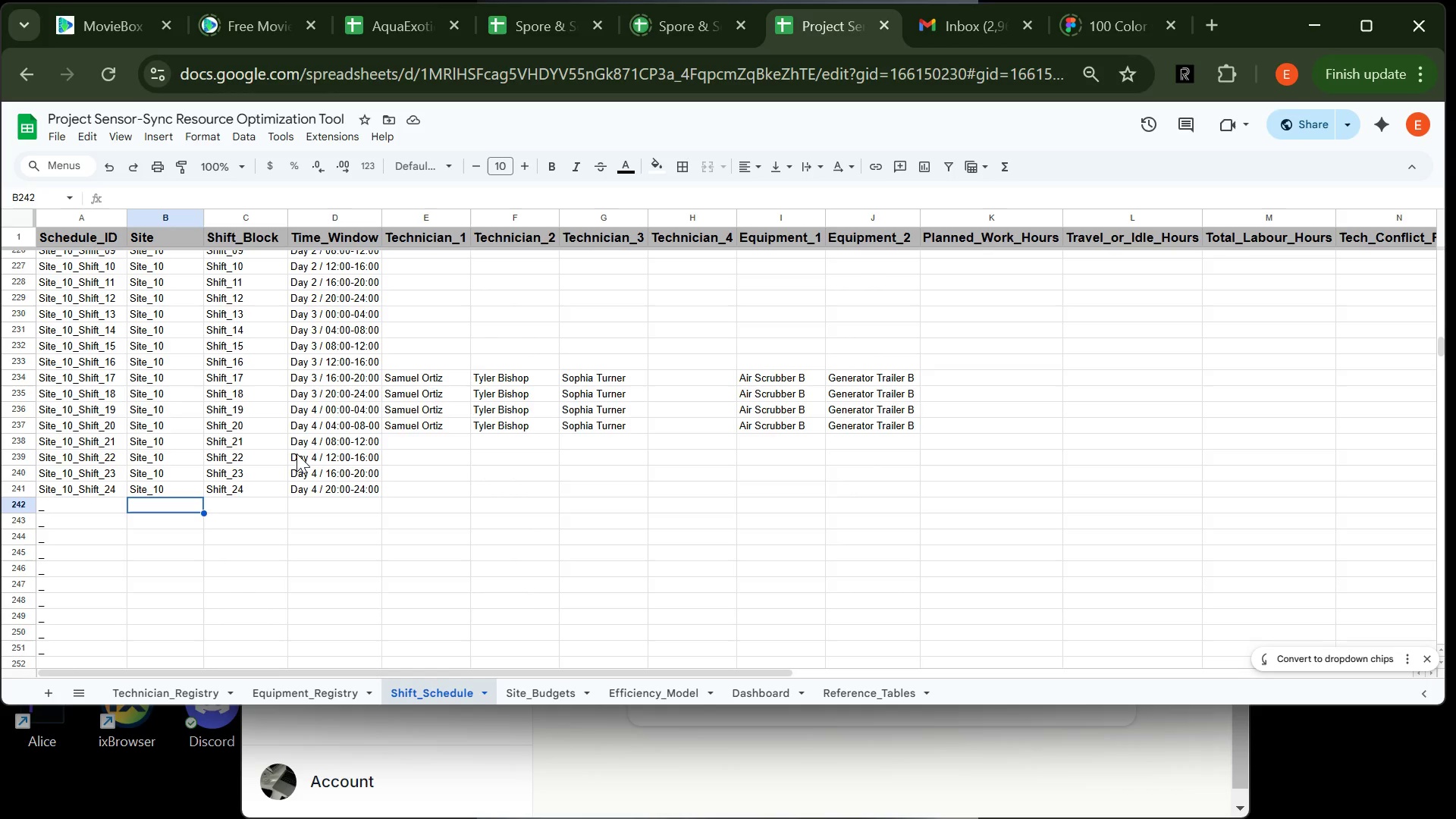 
wait(7.44)
 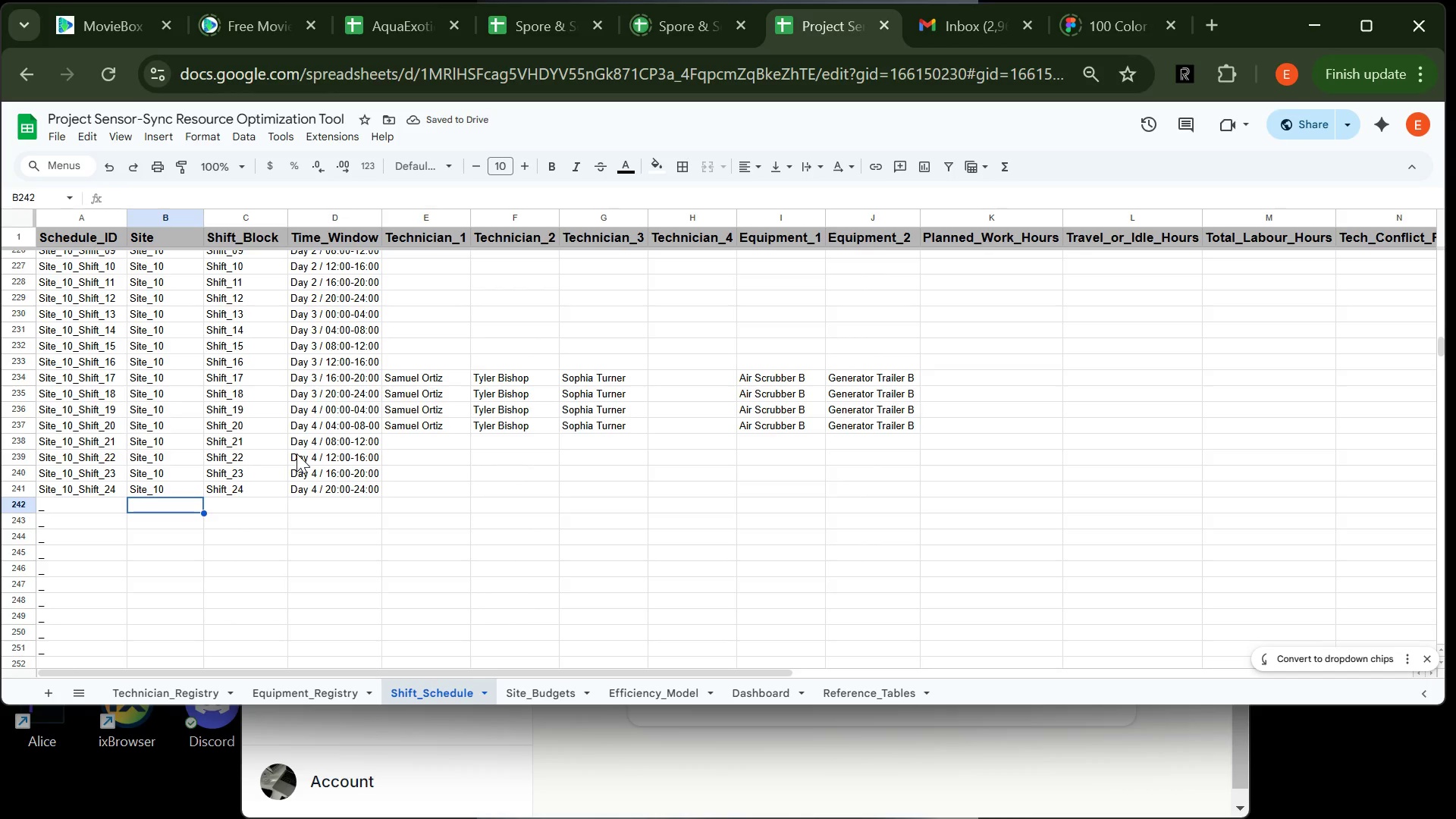 
type(Site_11)
 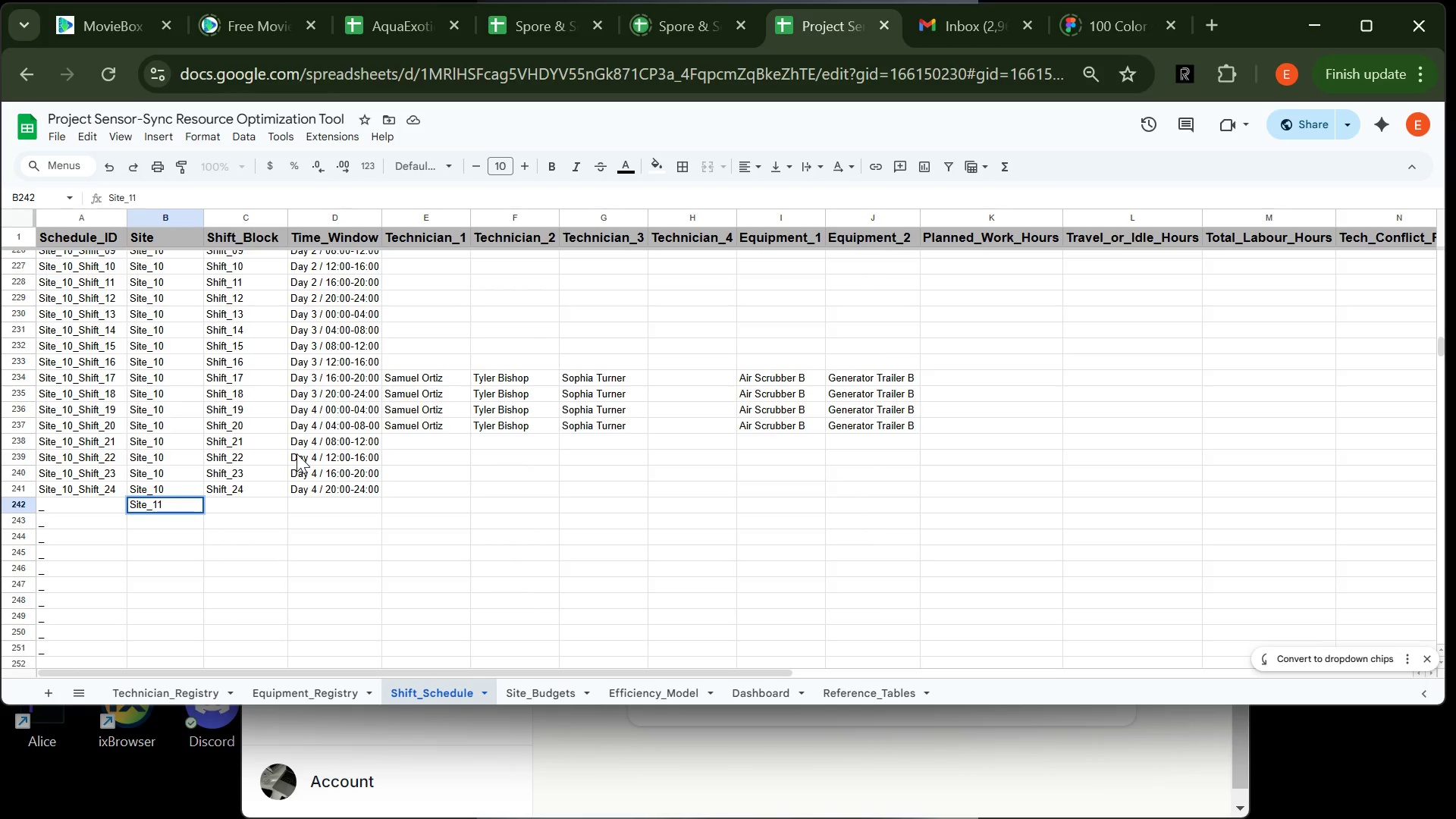 
key(Tab)
type(Shift-011)
key(Tab)
 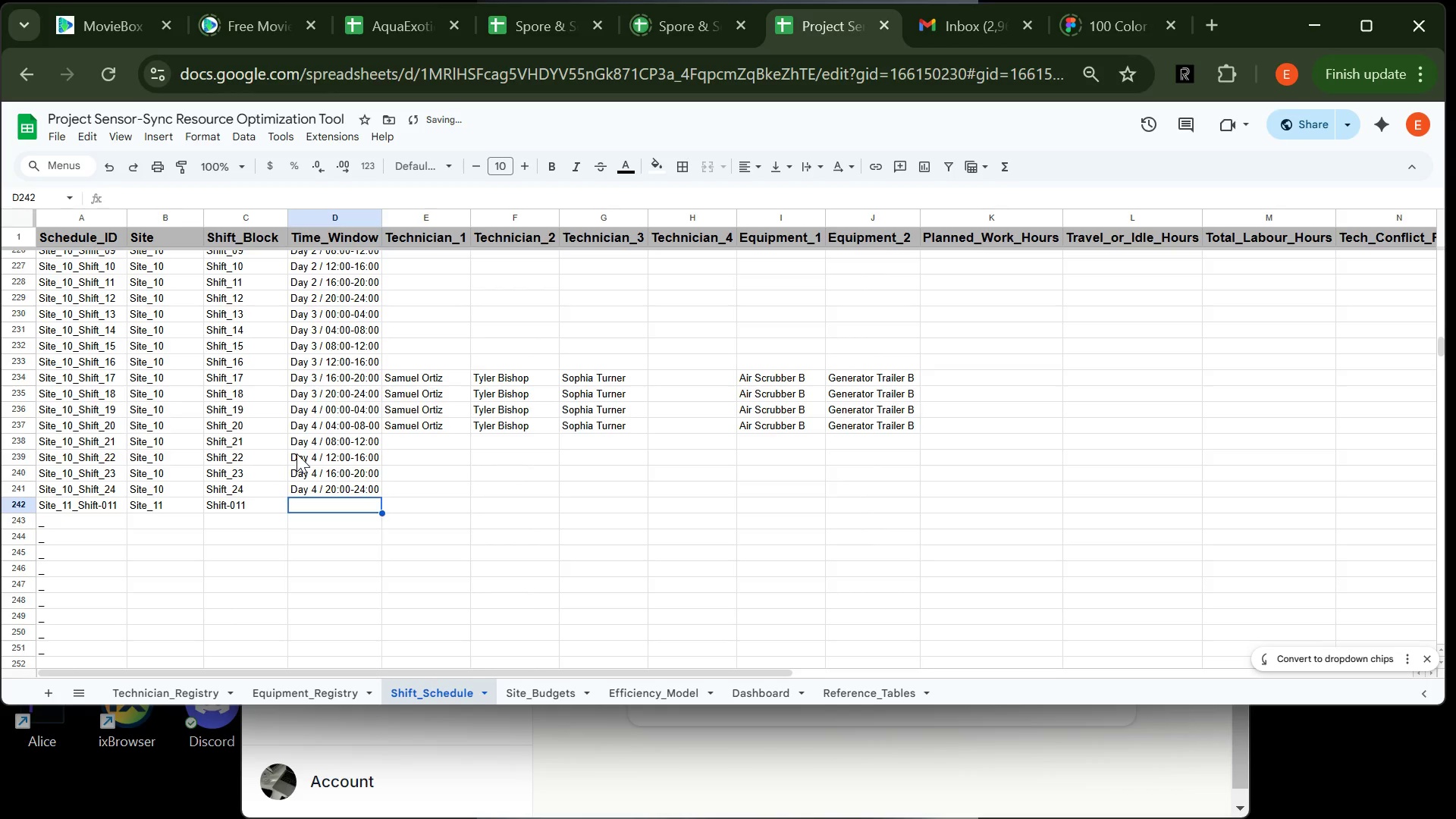 
double_click([256, 503])
 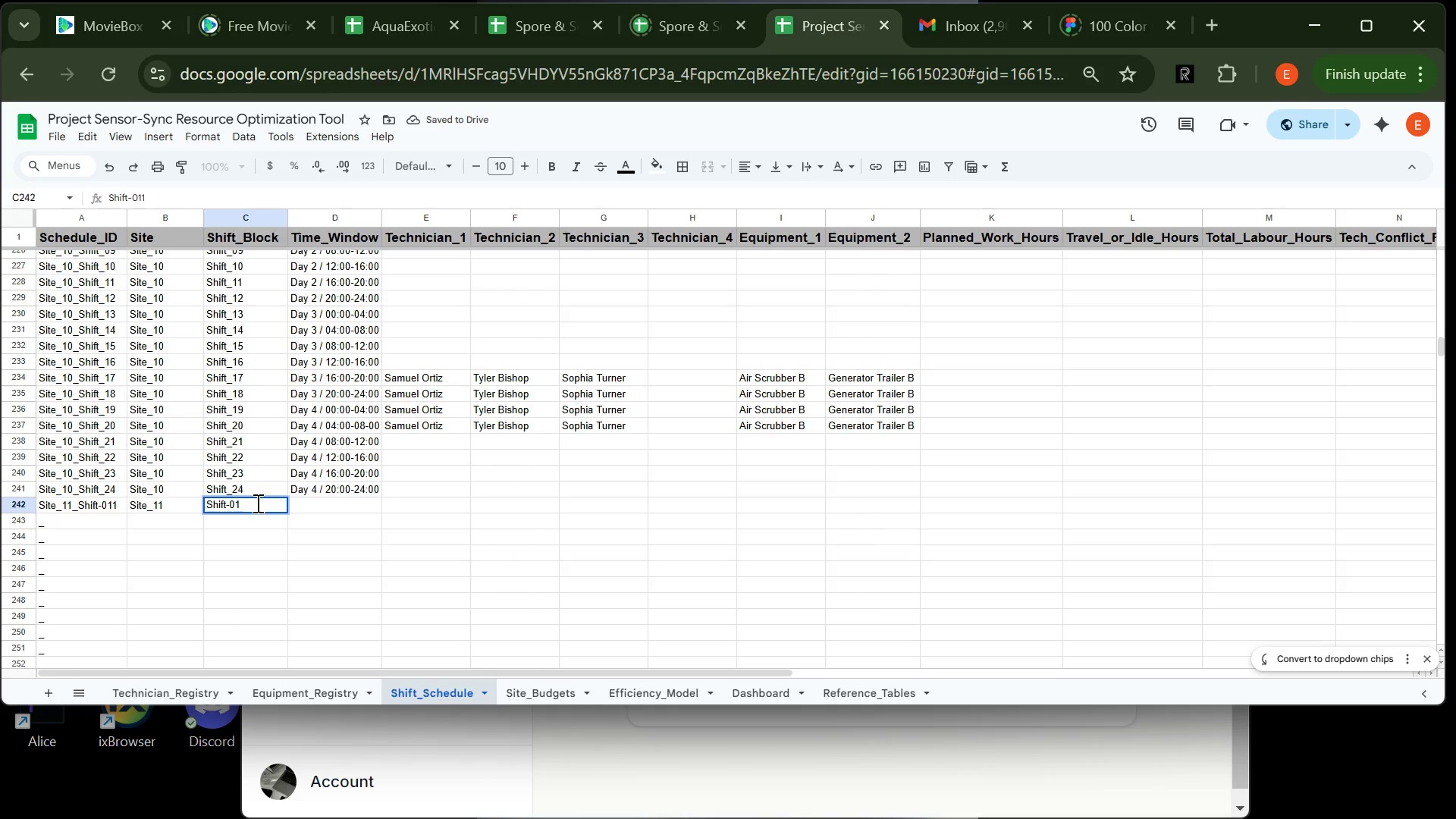 
key(Backspace)
key(Backspace)
key(Backspace)
key(Backspace)
type(_01)
key(Tab)
type(Day )
 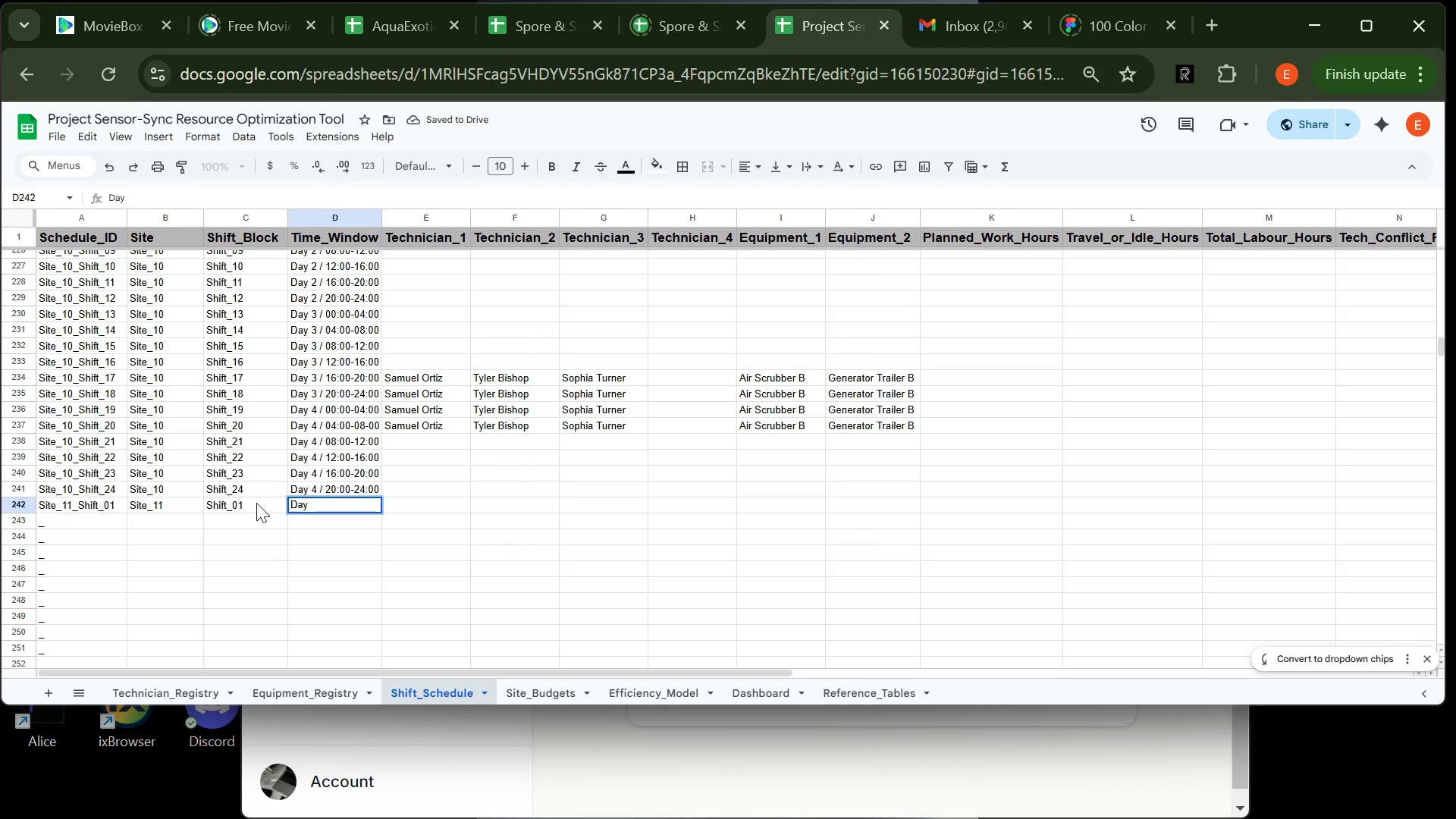 
type(1 / 00)
 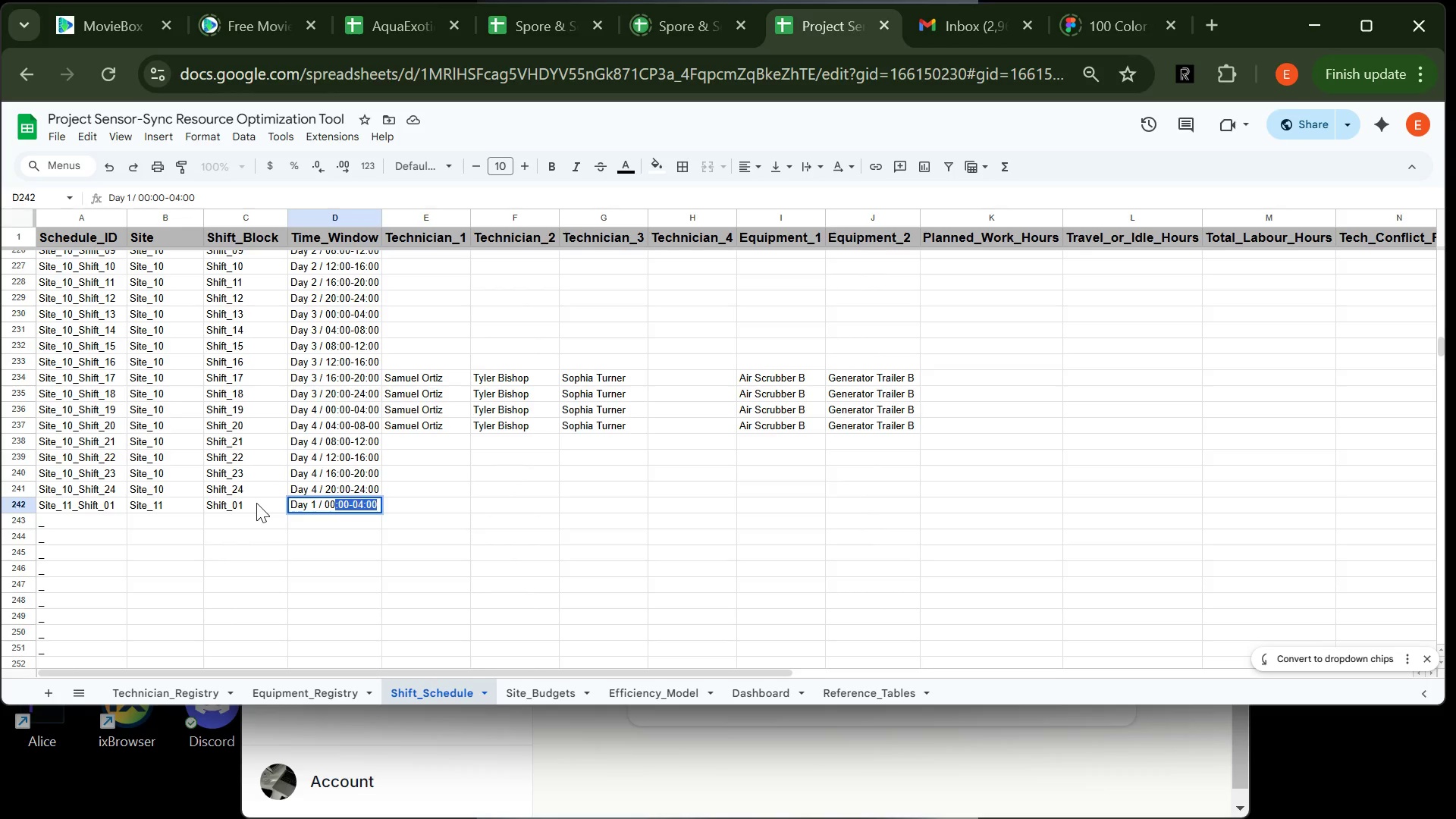 
key(Enter)
 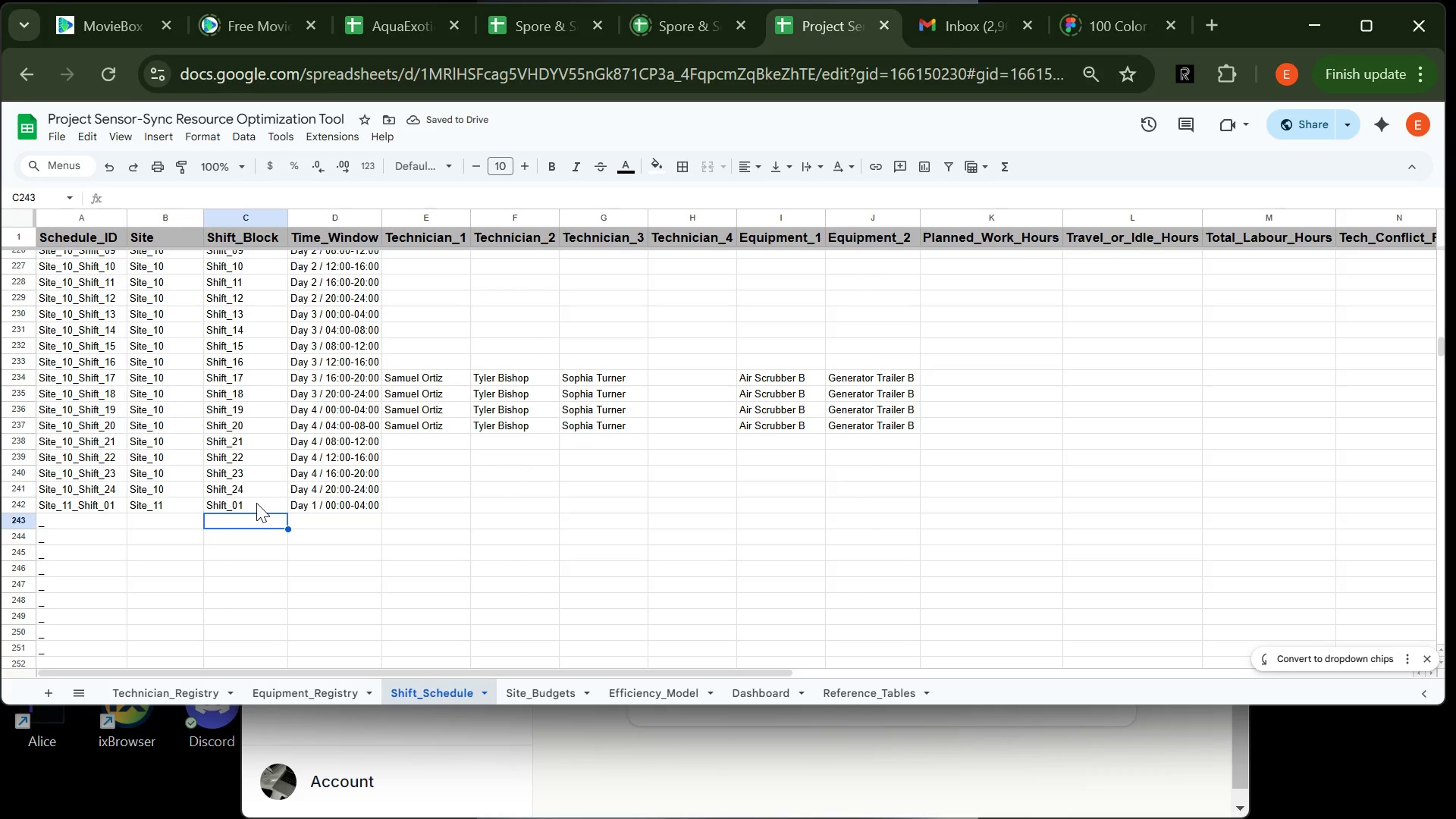 
wait(6.02)
 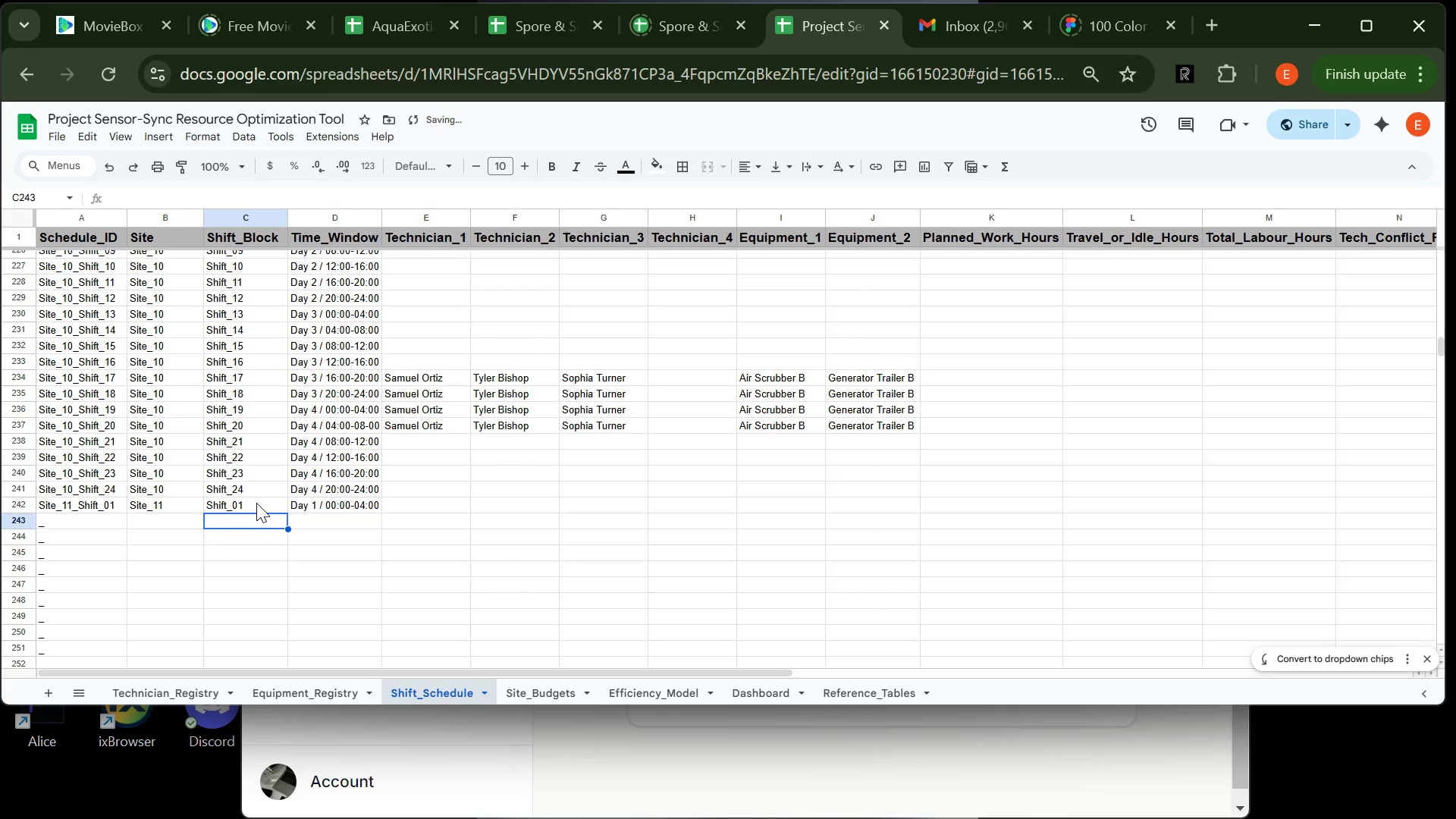 
left_click([167, 521])
 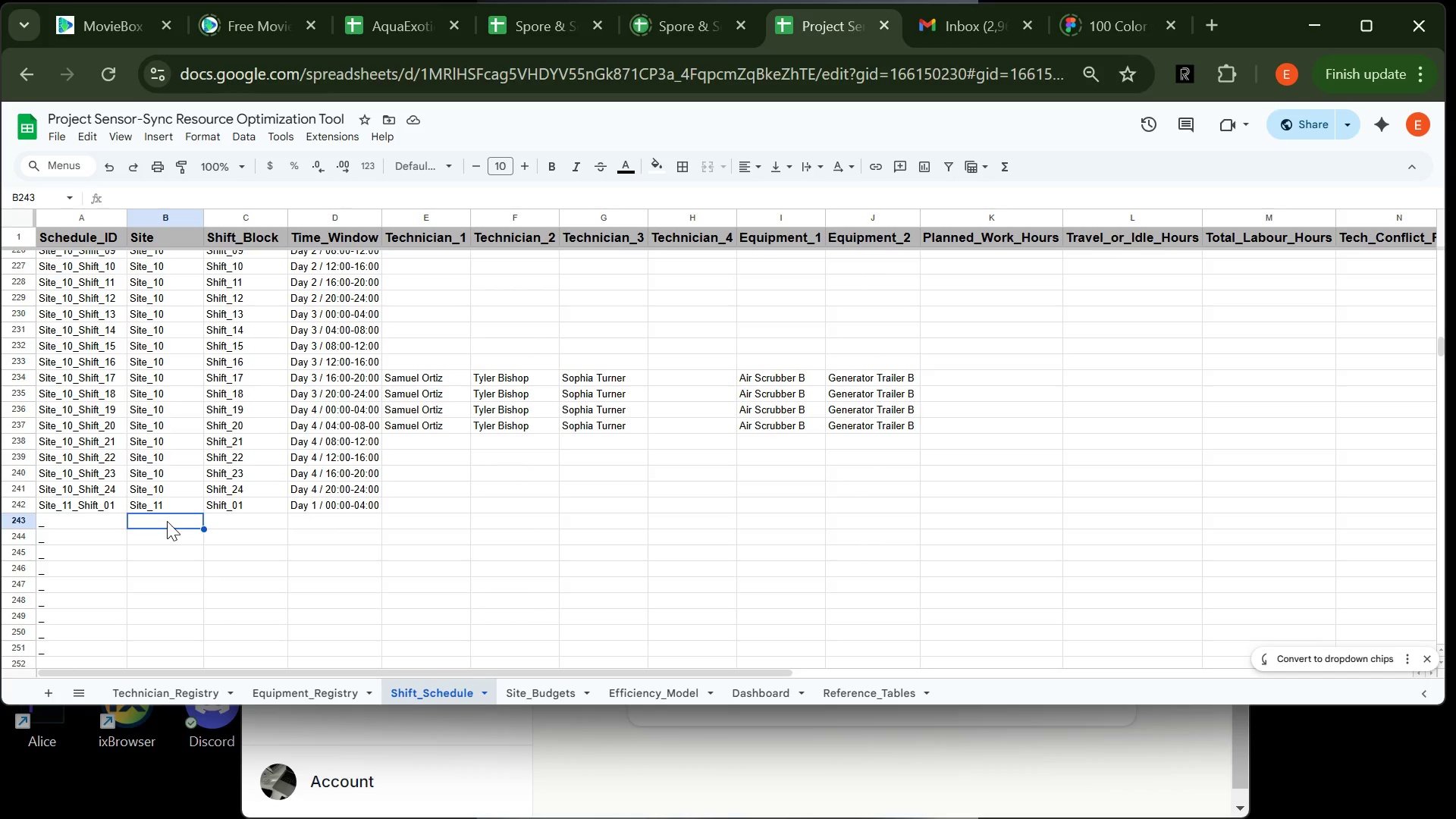 
type(Site_11)
key(Tab)
type(Shf)
key(Backspace)
type(ift_02)
key(Tab)
type(Day 1 / 04)
 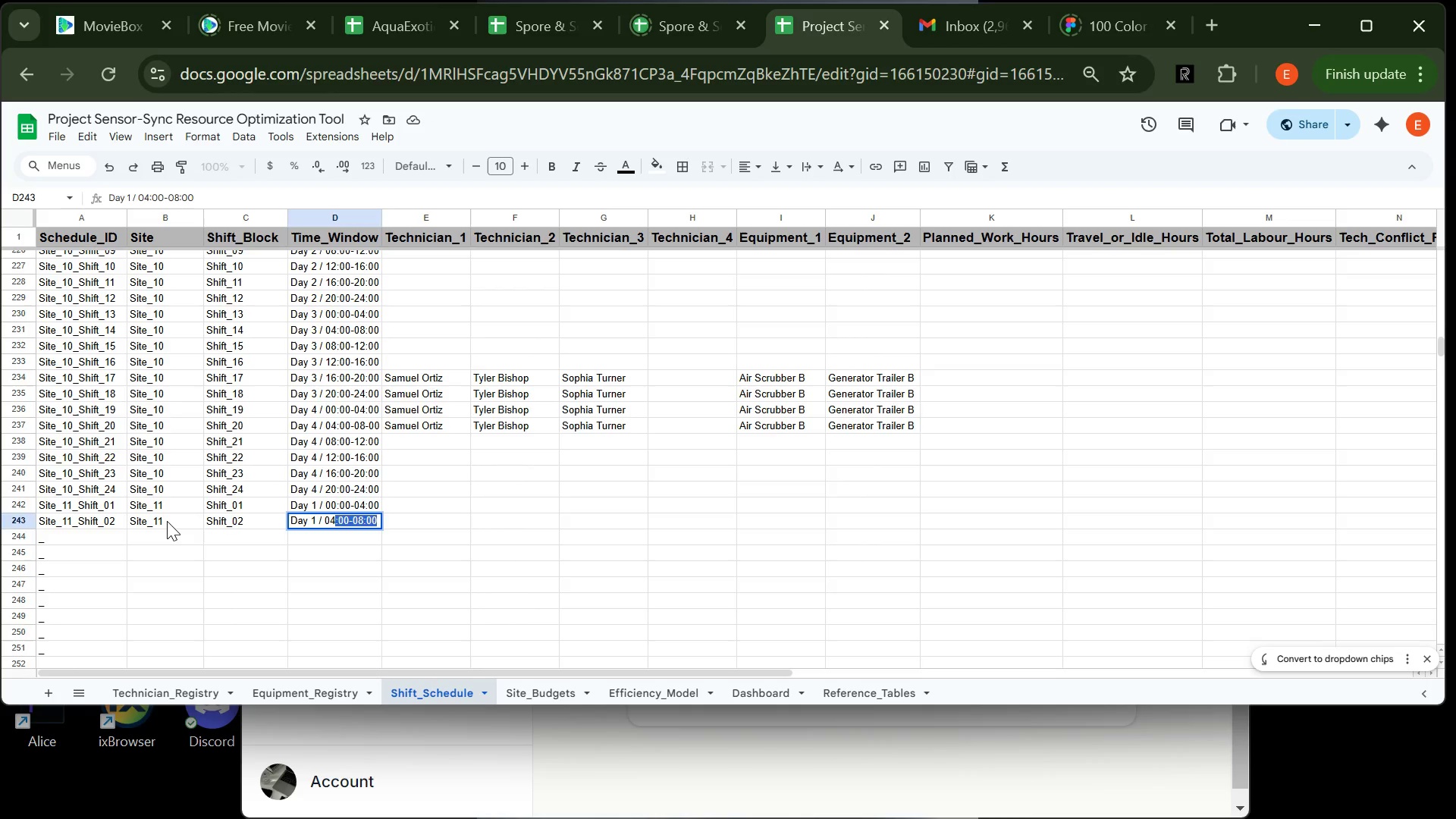 
key(Enter)
 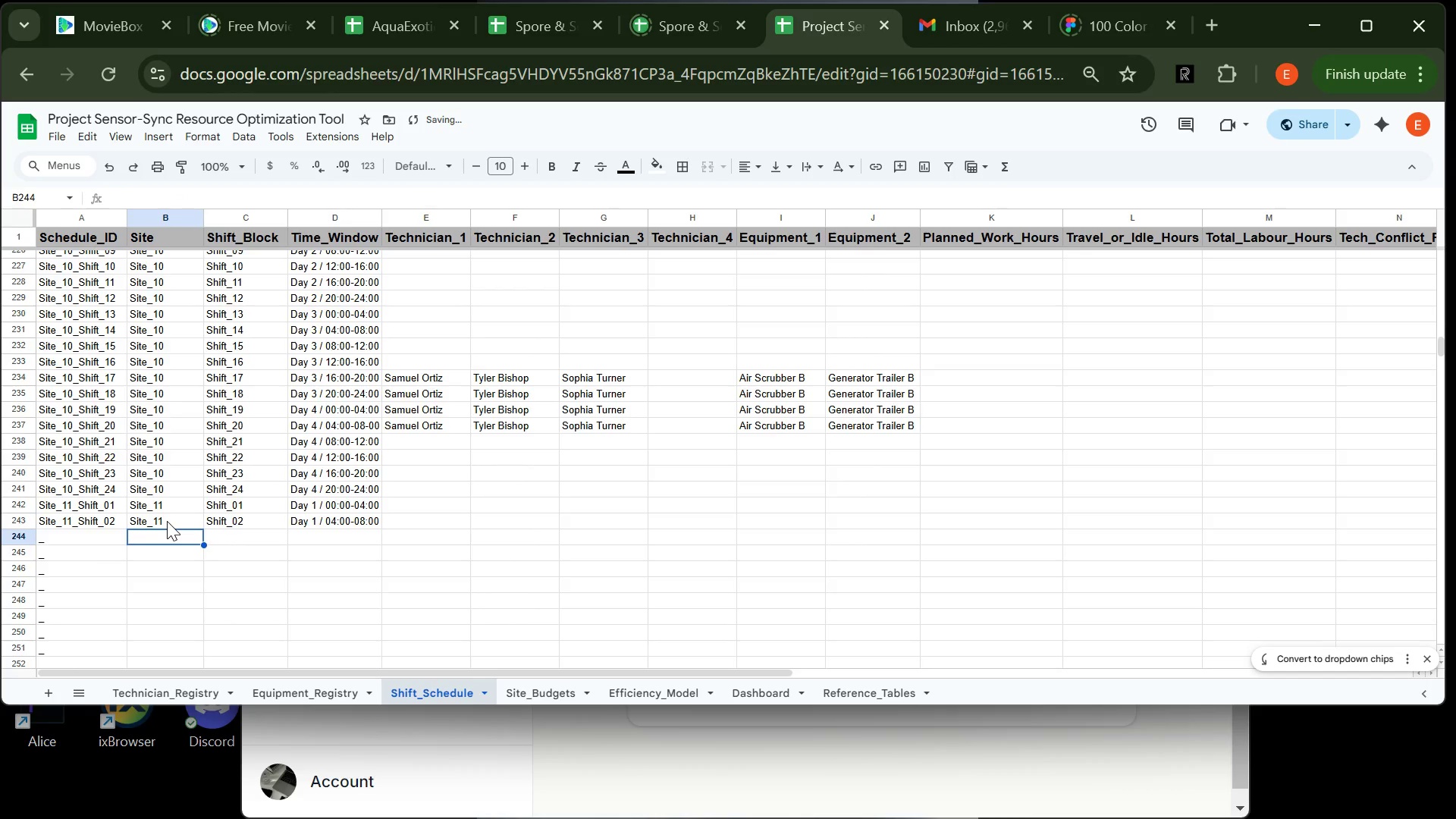 
type(Site_11)
key(Tab)
type(Shift_03)
key(Tab)
type(Day 2 )
key(Backspace)
key(Backspace)
type(1 / 08)
 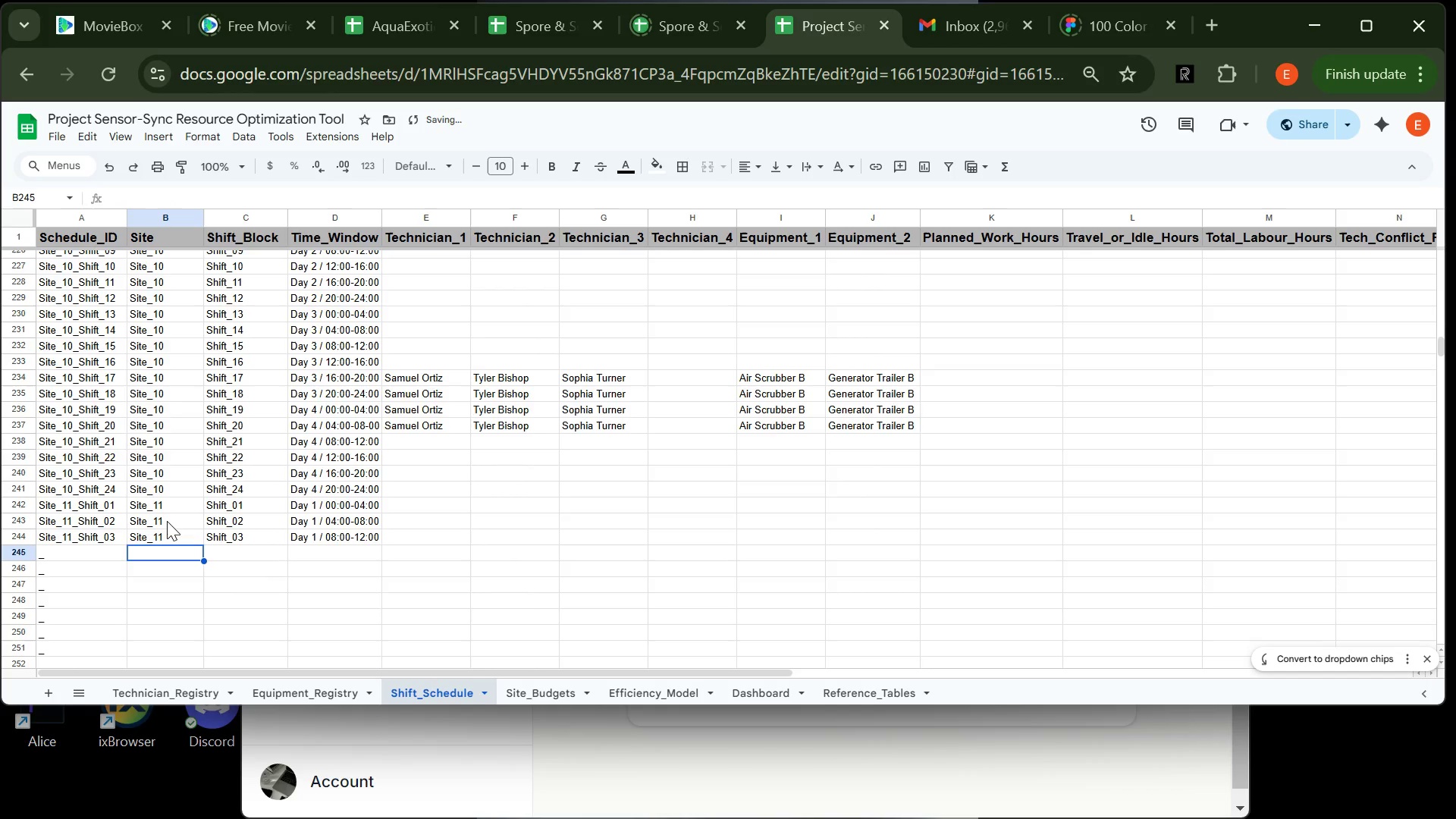 
 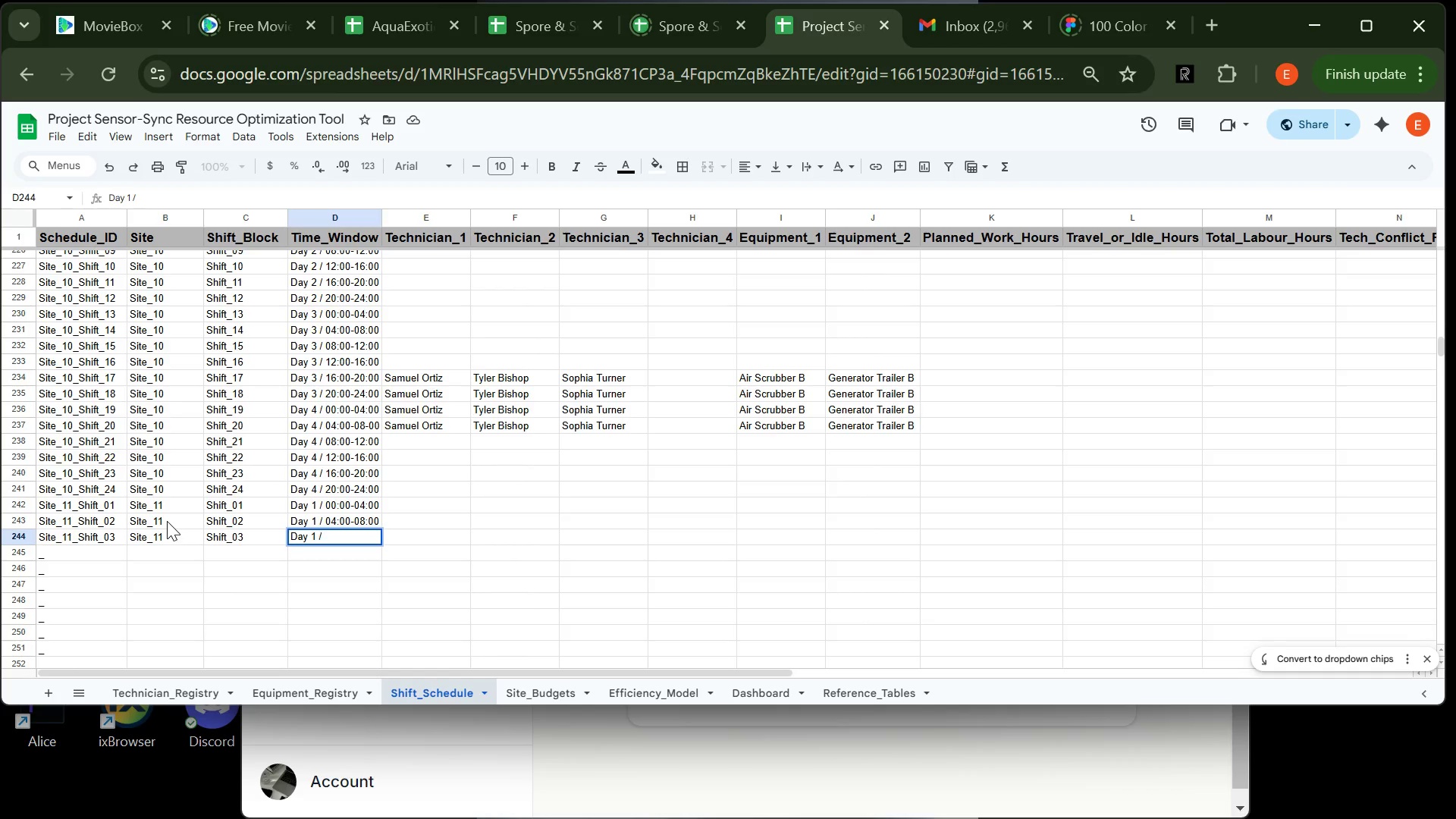 
key(Enter)
 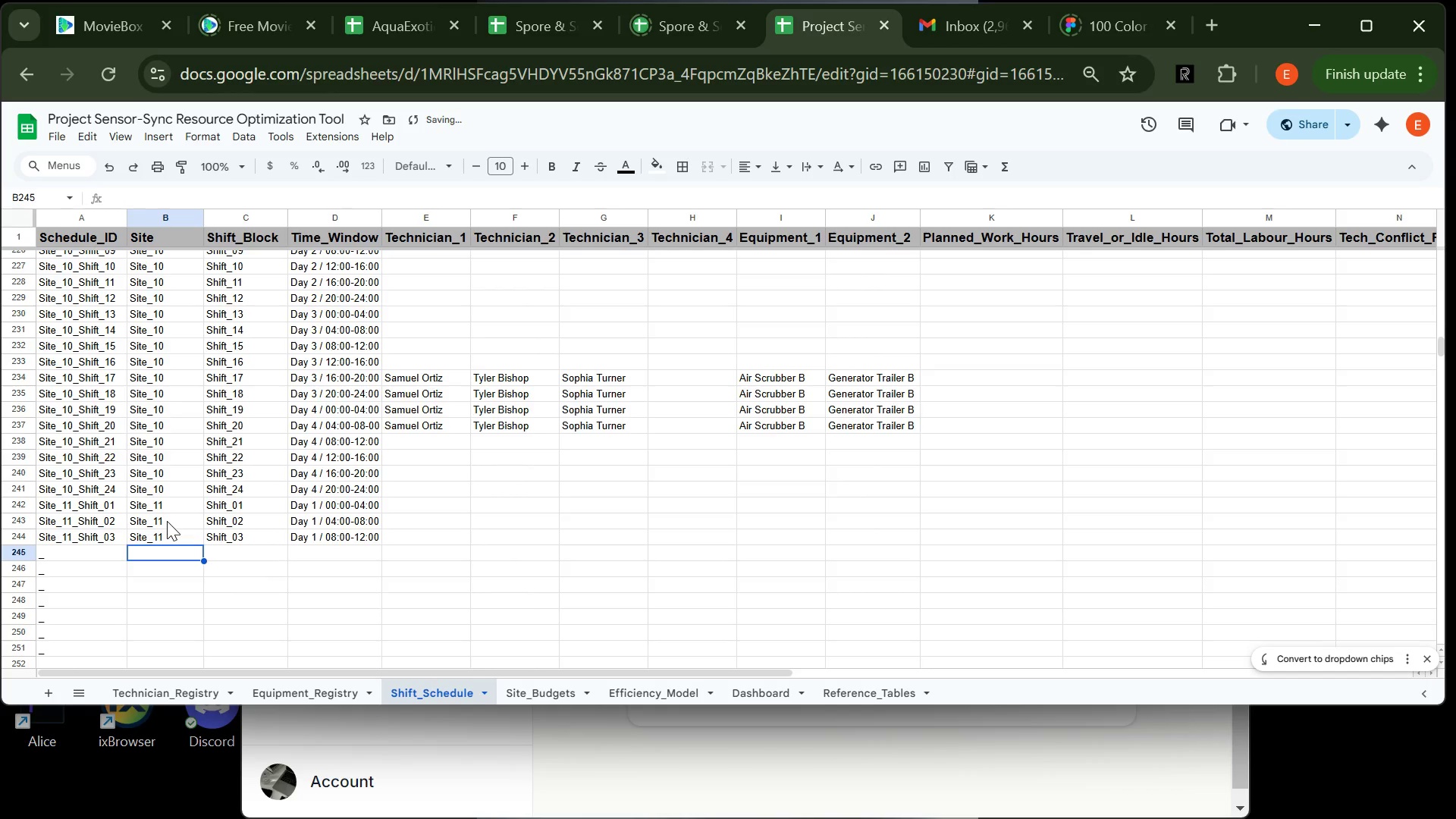 
hold_key(key=ShiftLeft, duration=0.41)
 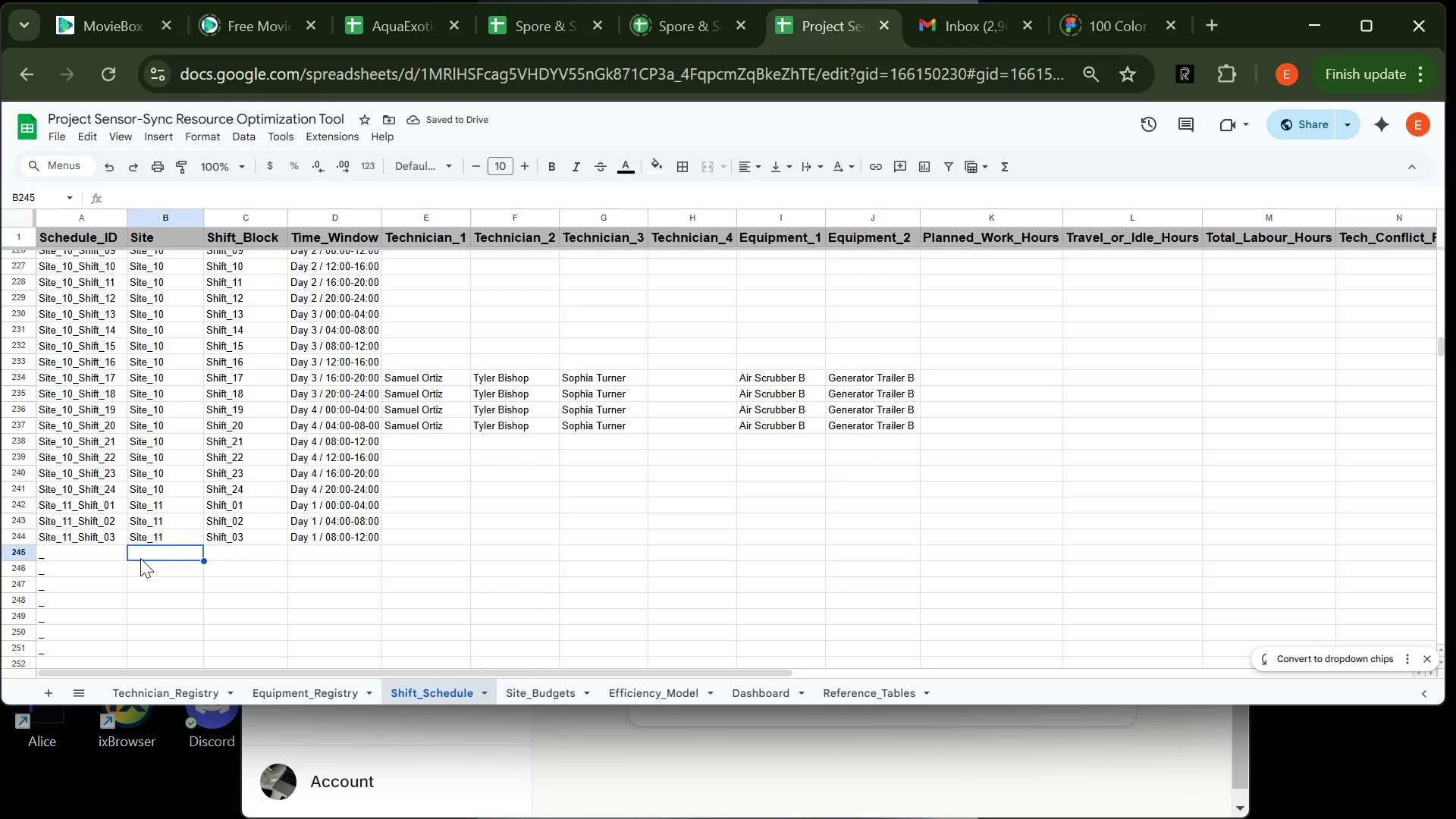 
type(Site_11)
key(Tab)
type(Shift_04)
key(Tab)
type(Day 1 / 12)
 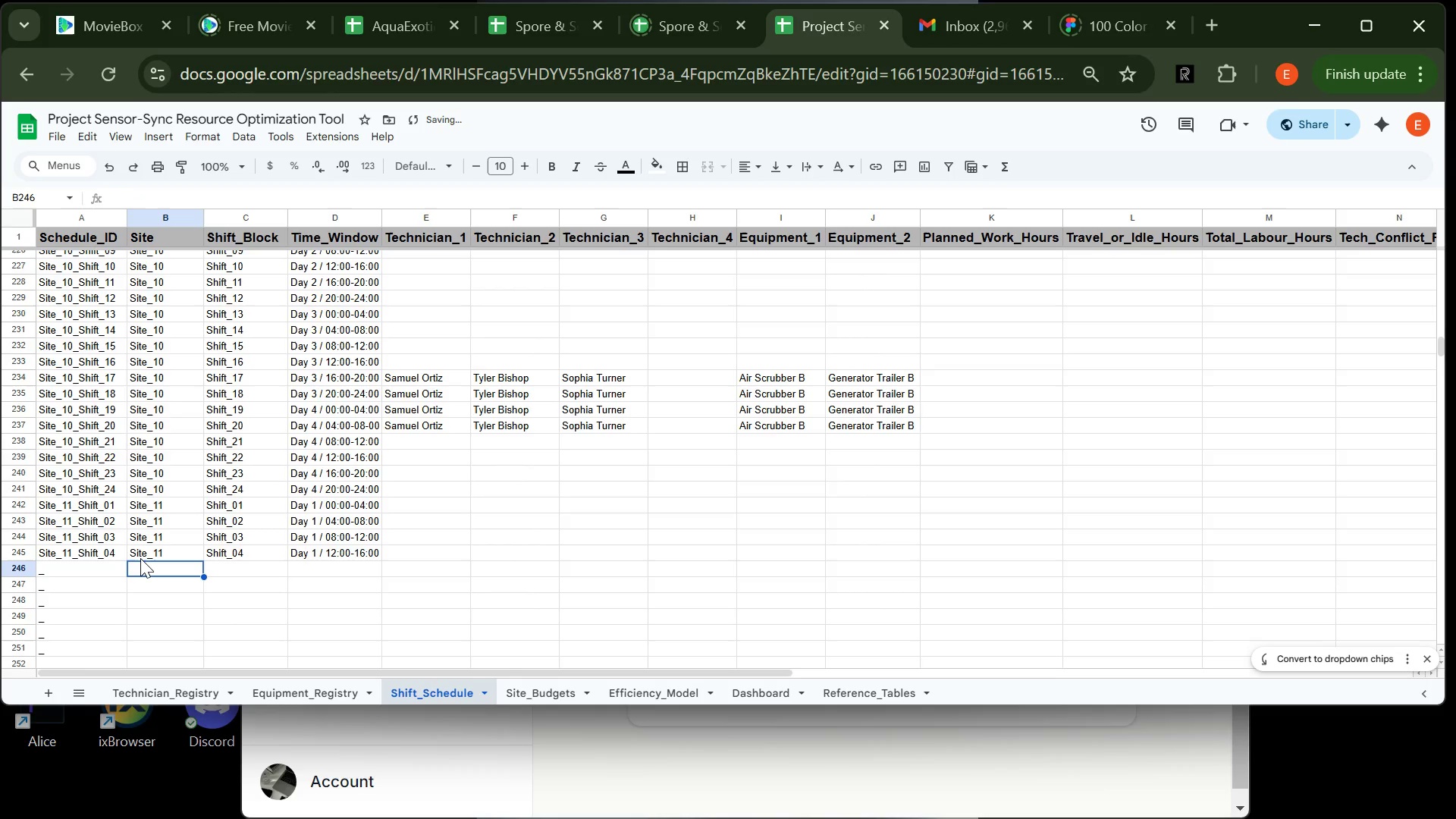 
key(Enter)
 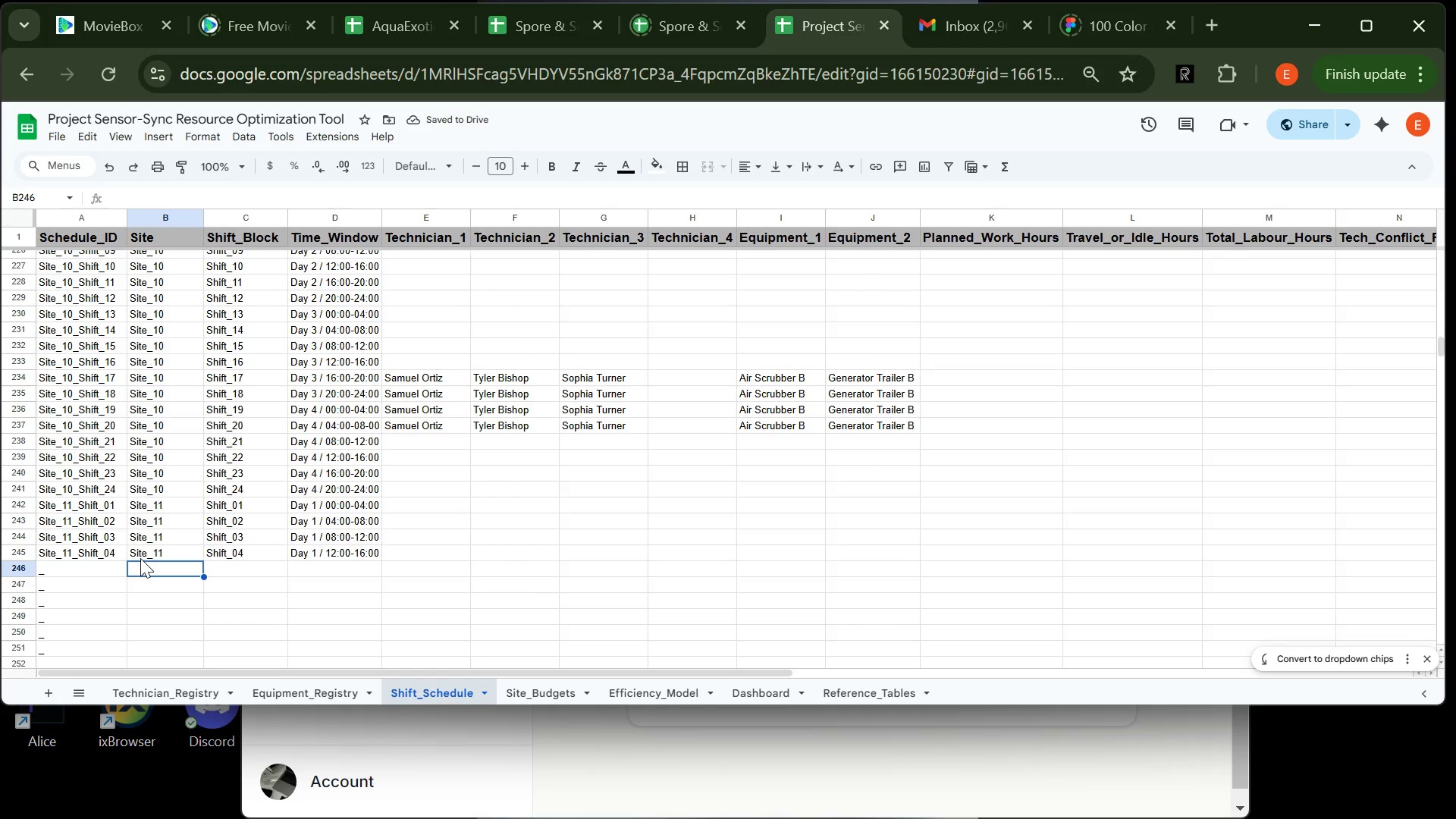 
wait(8.44)
 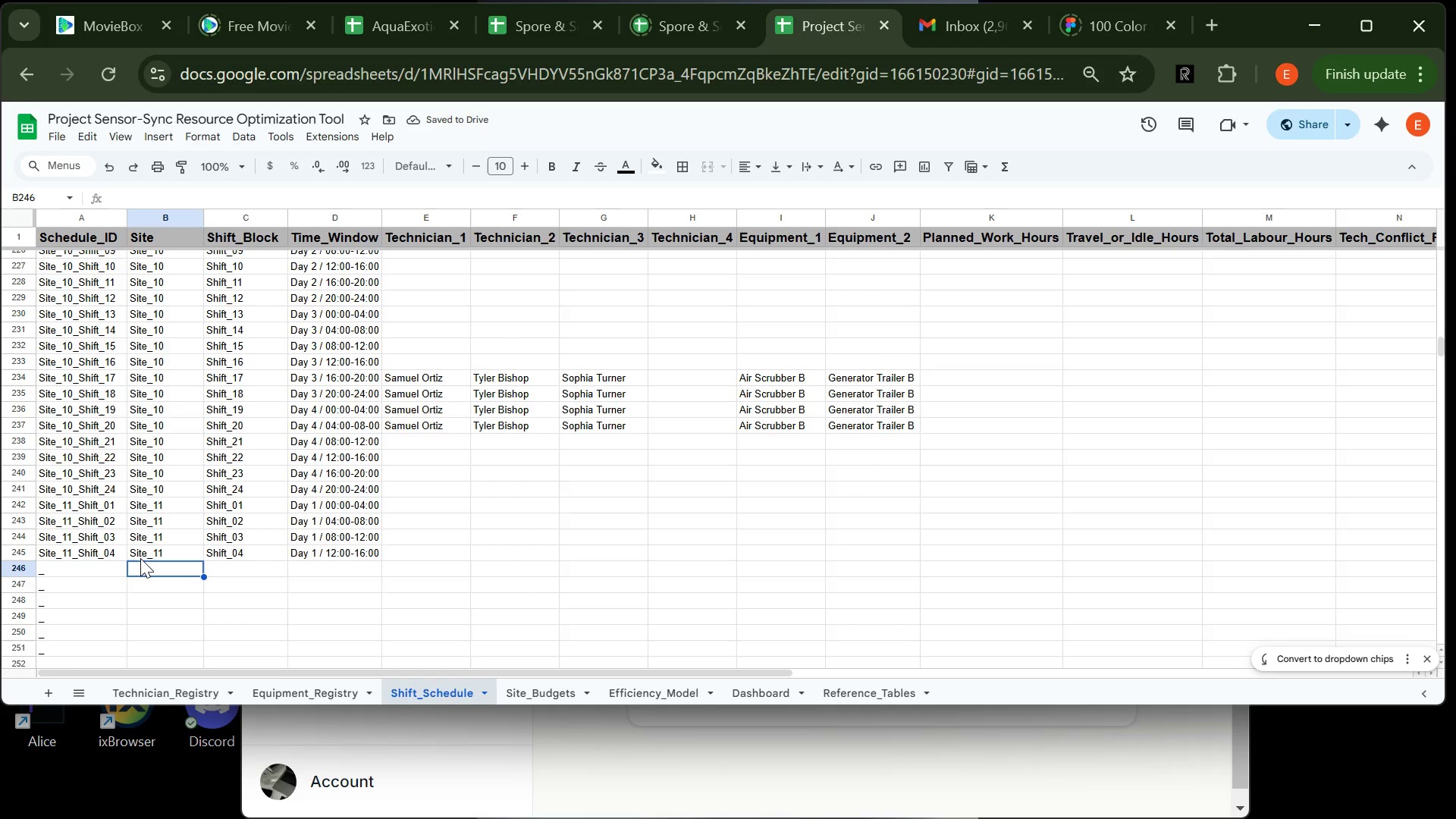 
type(Shi)
key(Backspace)
key(Backspace)
type(ite_11)
key(Tab)
type(Shift_04)
key(Tab)
 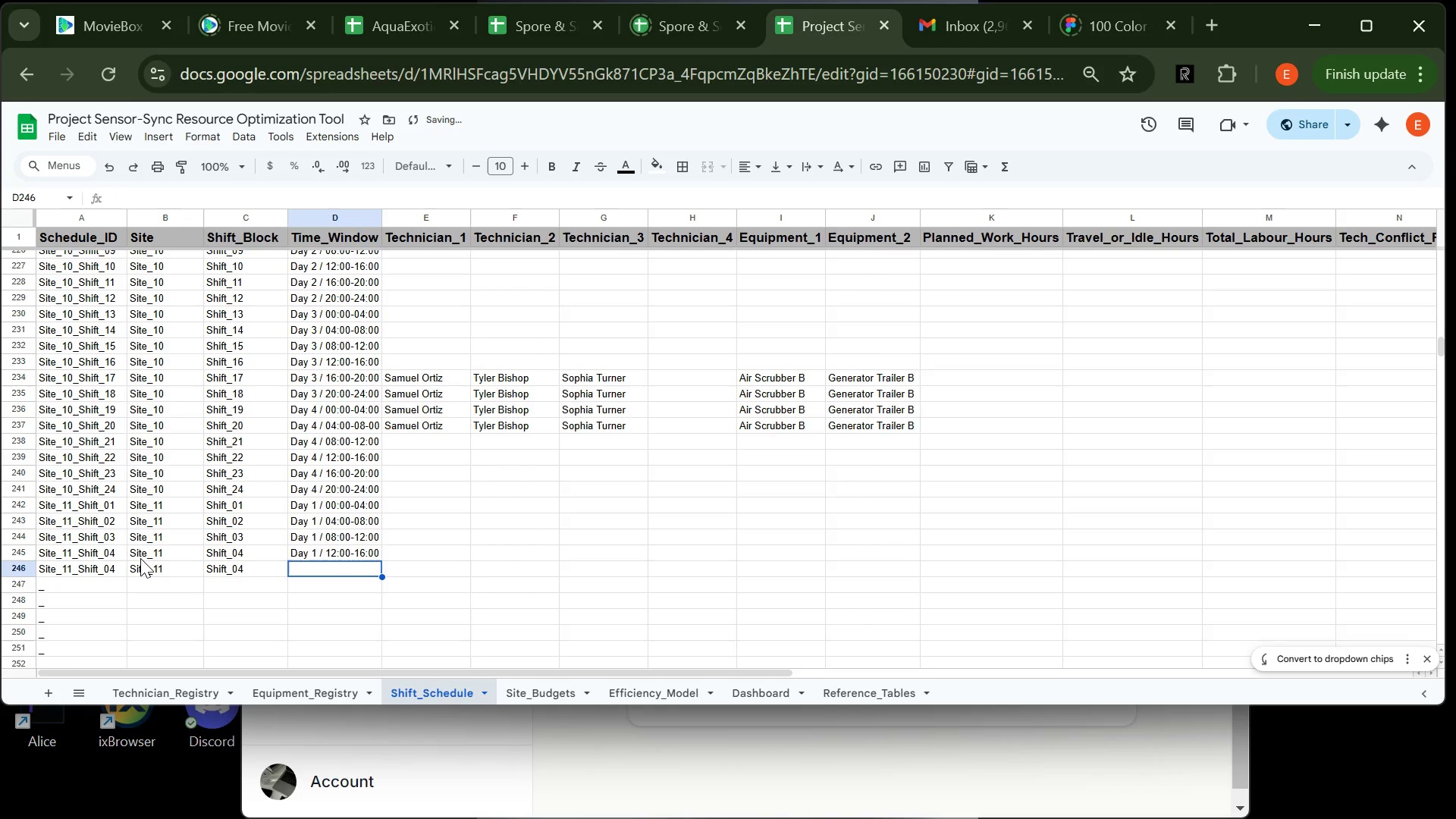 
double_click([262, 570])
 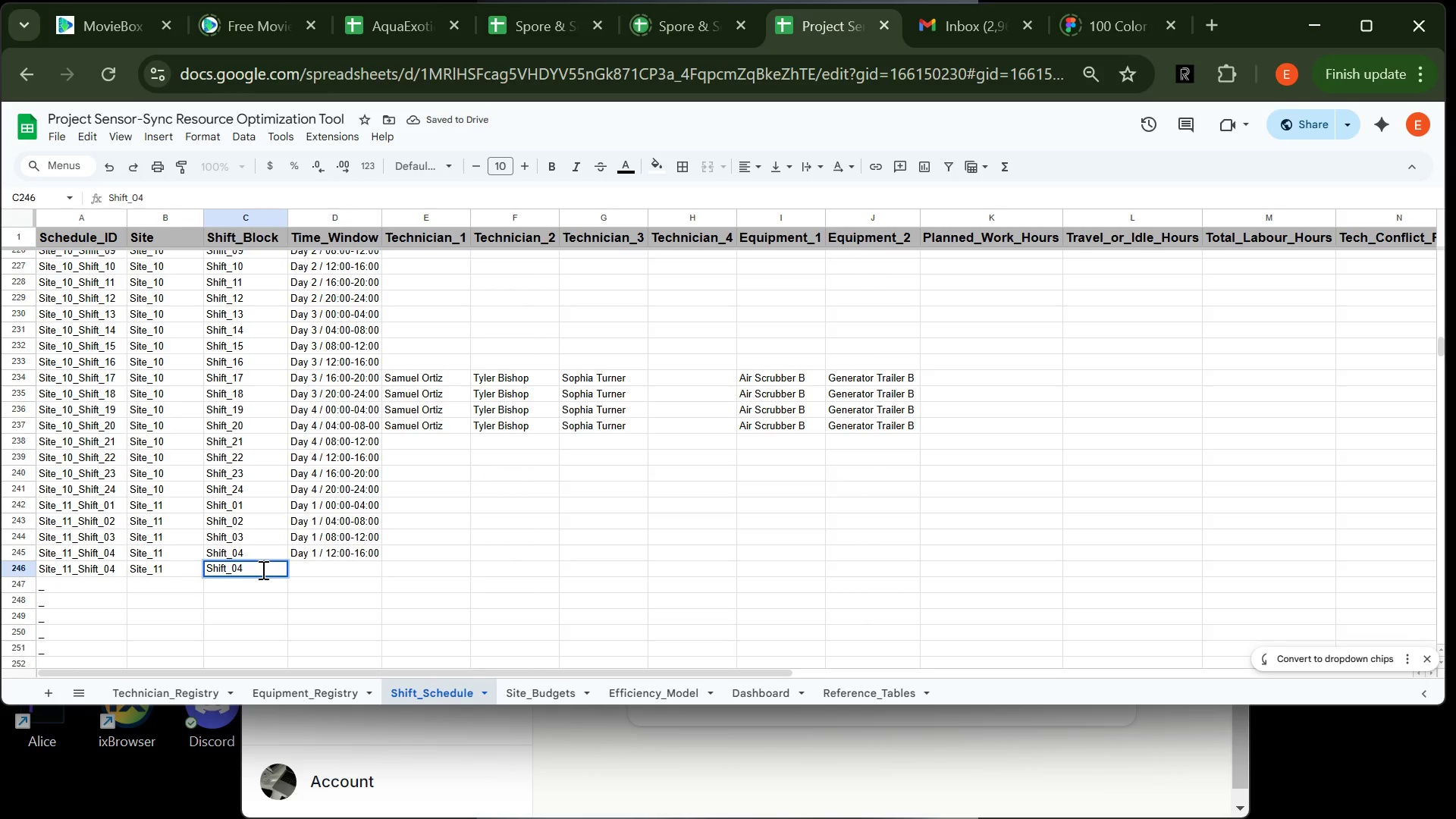 
key(Backspace)
 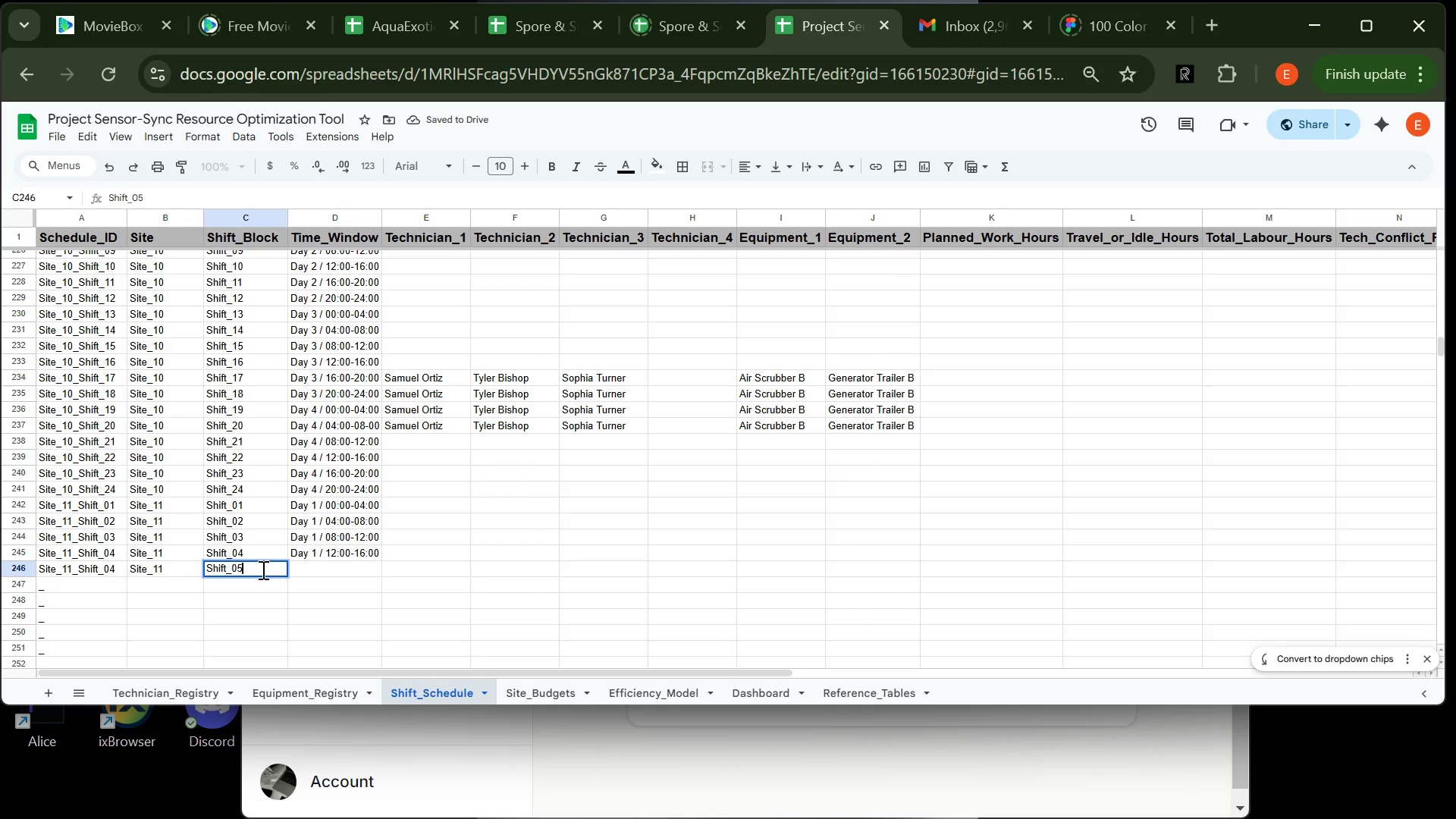 
key(5)
 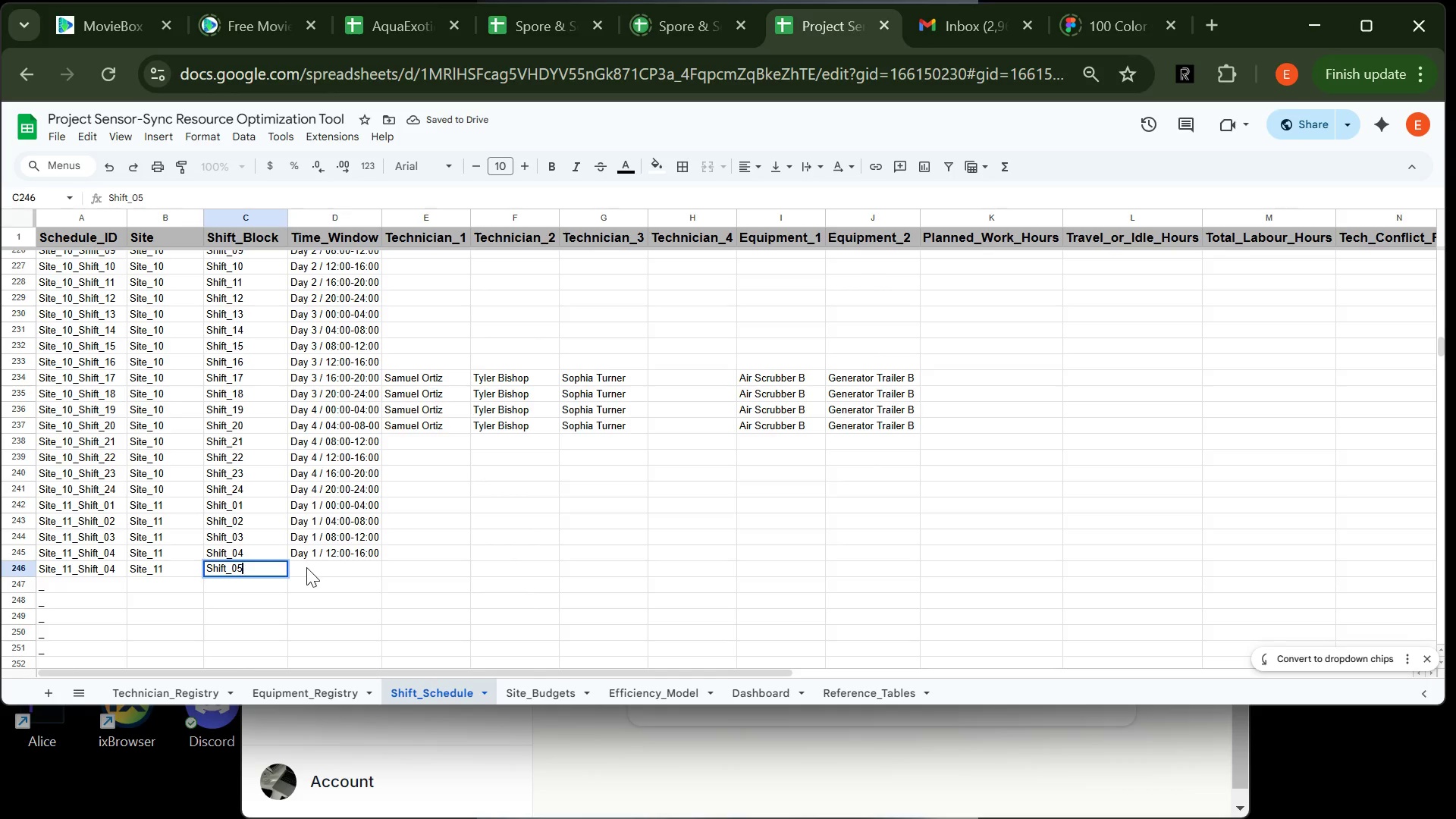 
left_click([306, 567])
 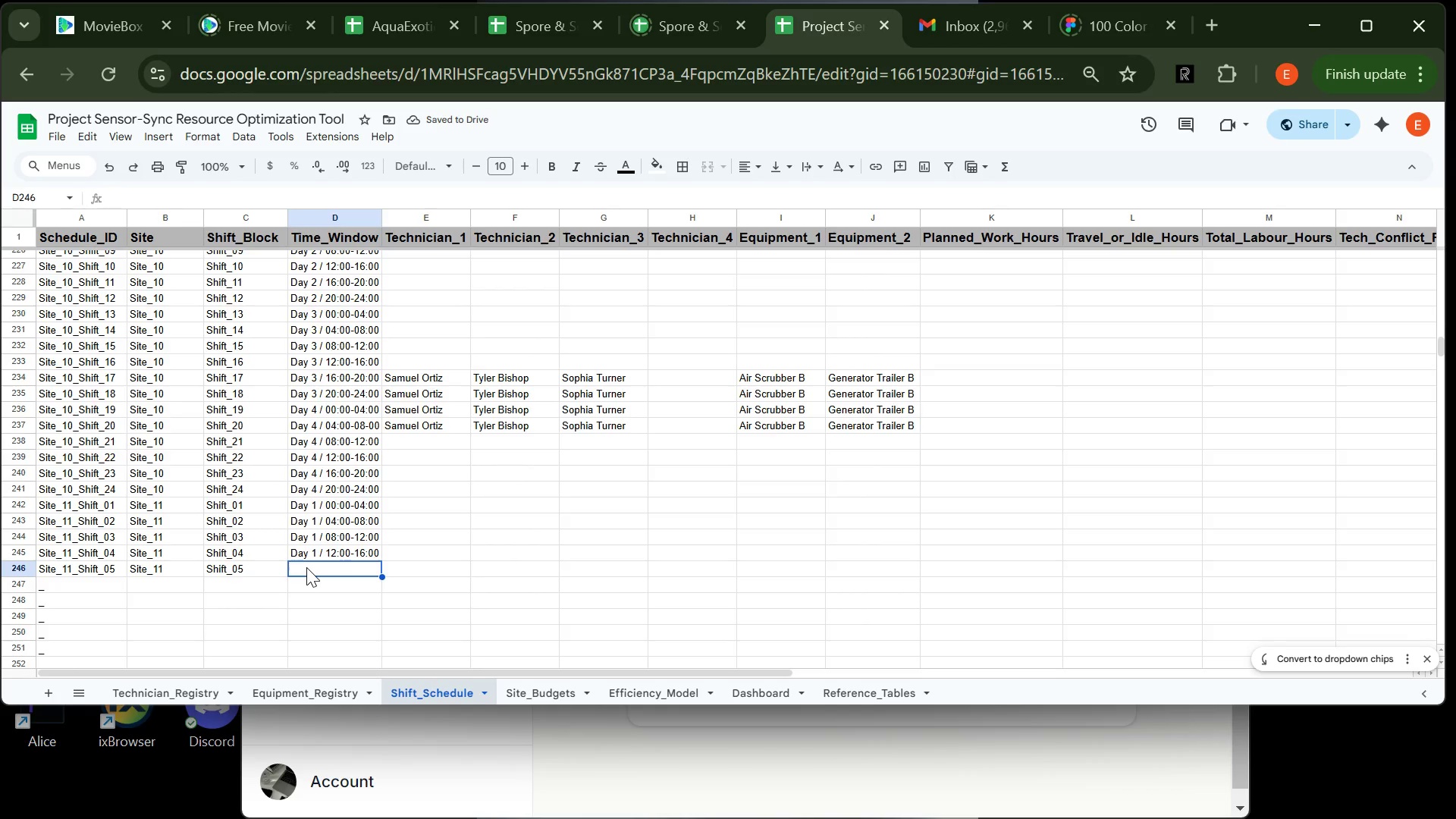 
type(Day 2)
key(Backspace)
type(1 / 16)
 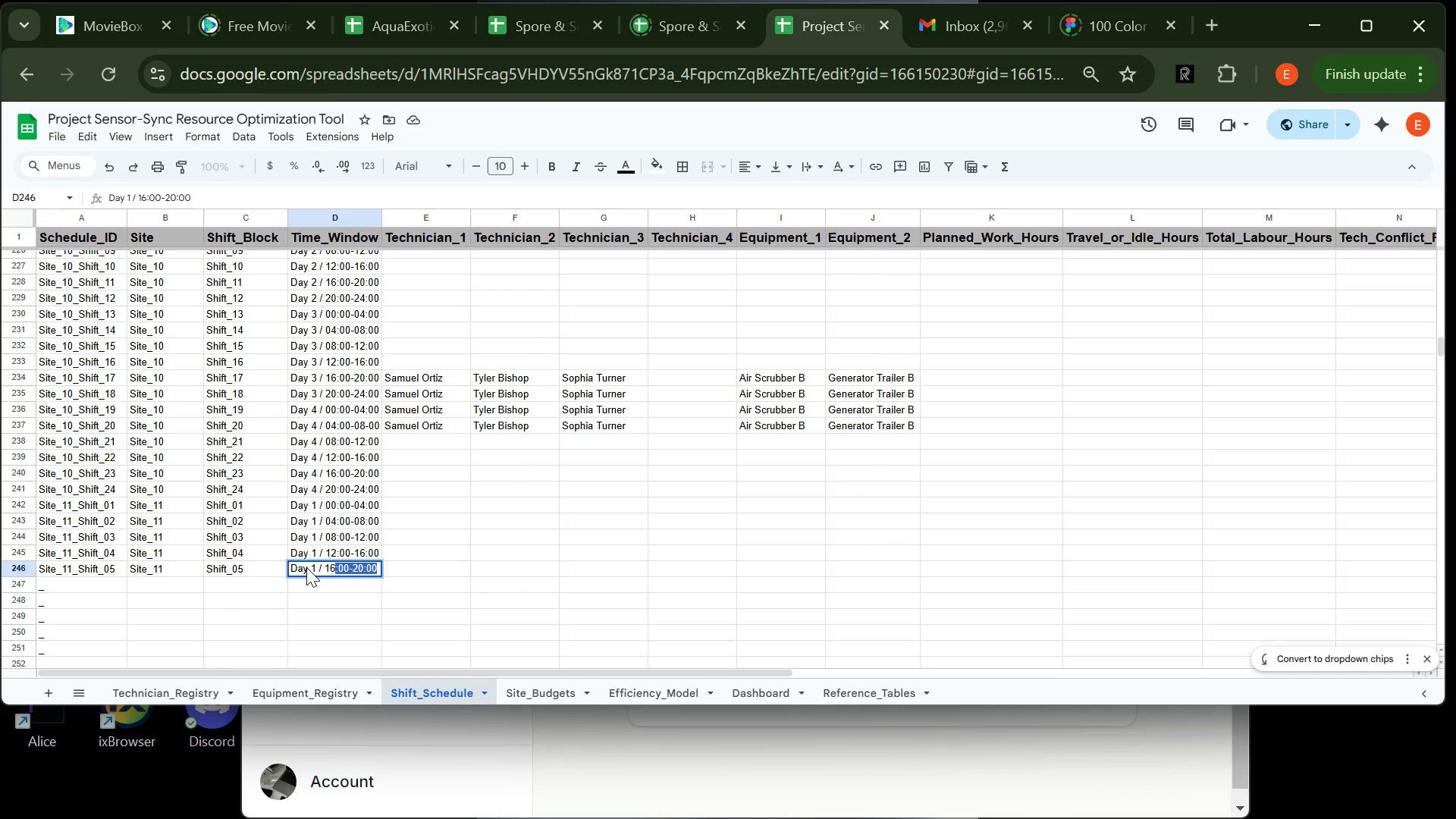 
key(Enter)
 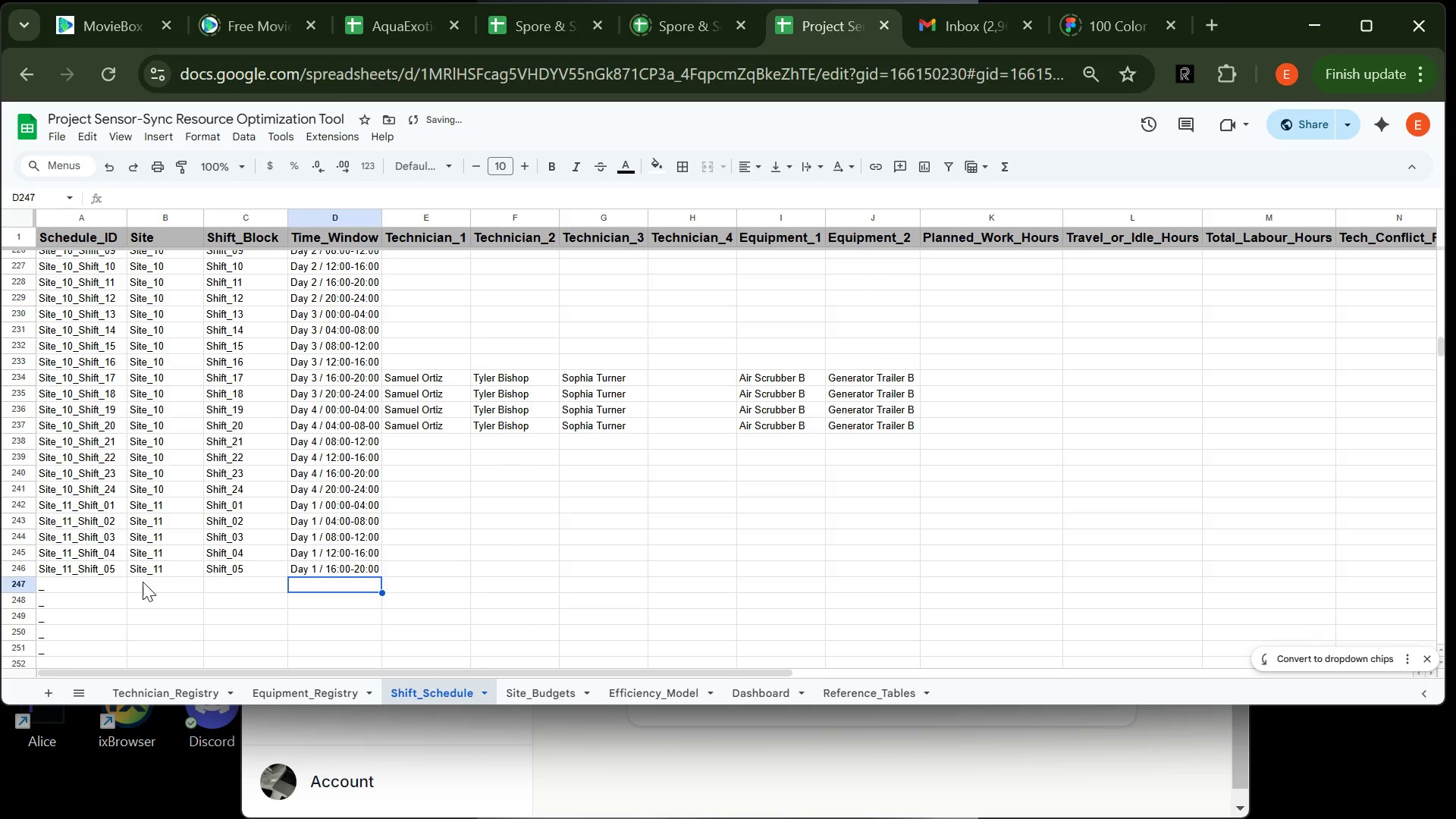 
left_click([151, 584])
 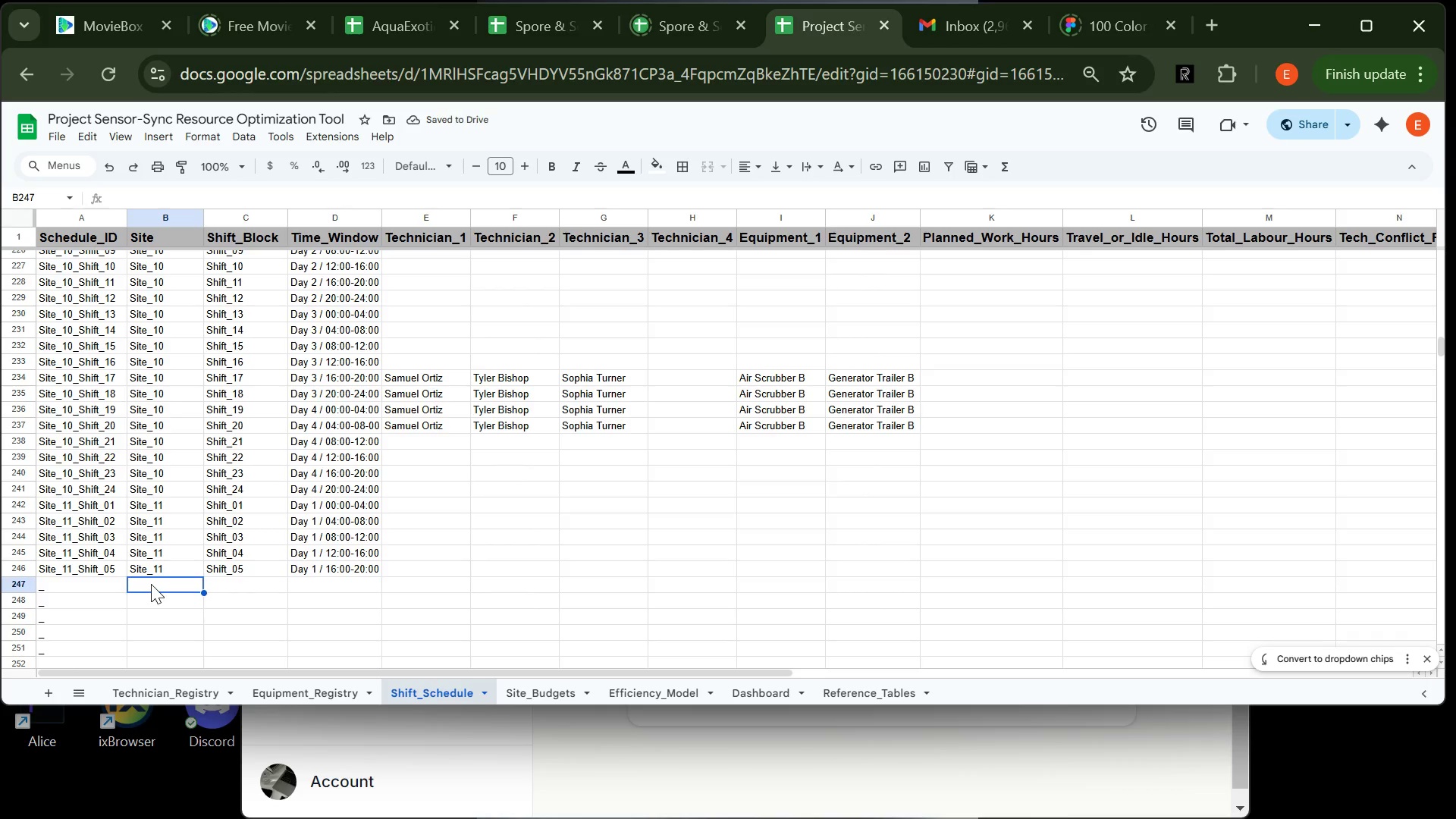 
type(Site_11)
key(Tab)
type(Shift_06)
key(Tab)
type(S)
key(Backspace)
type(DAY ! ? @))
 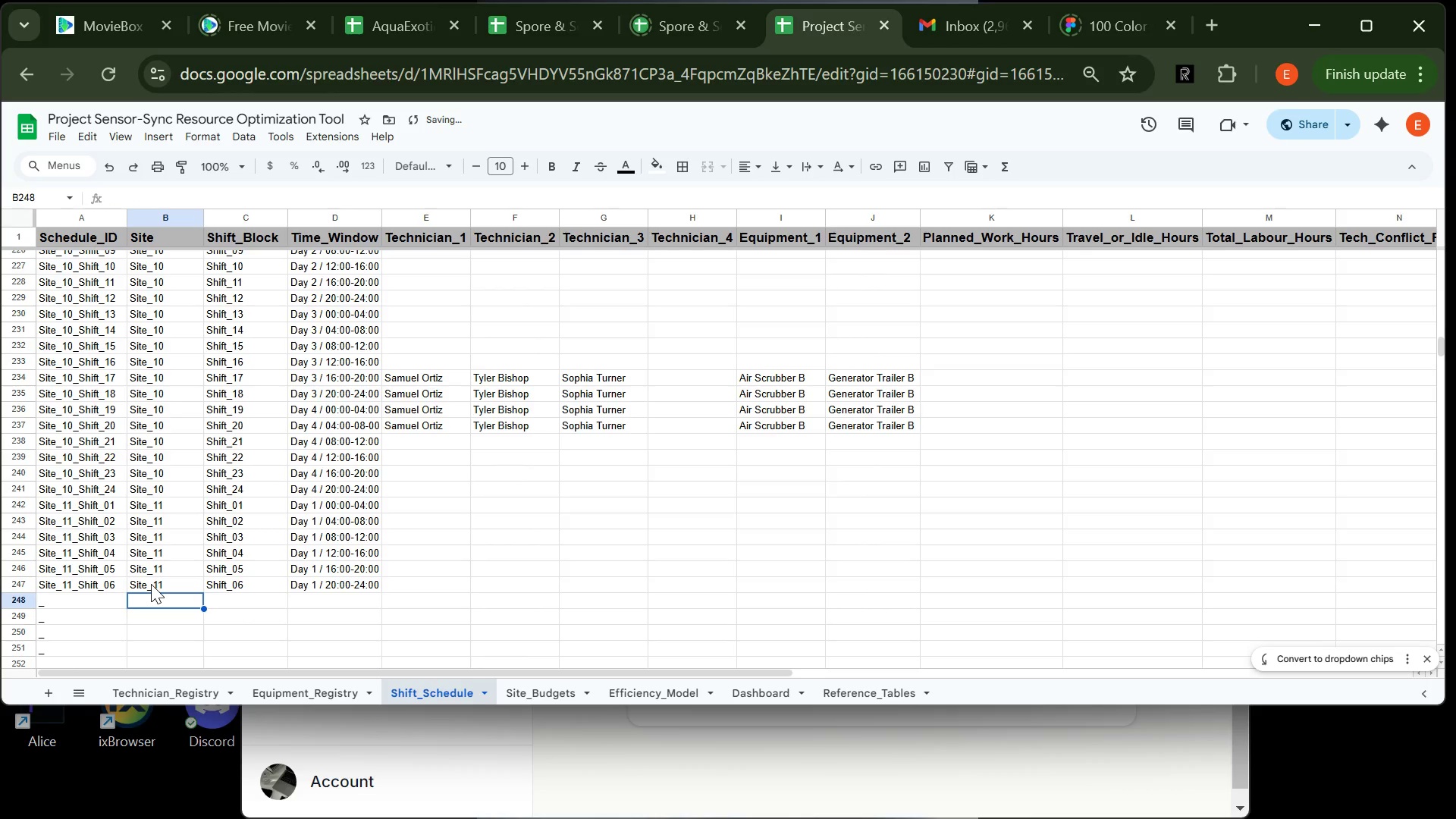 
 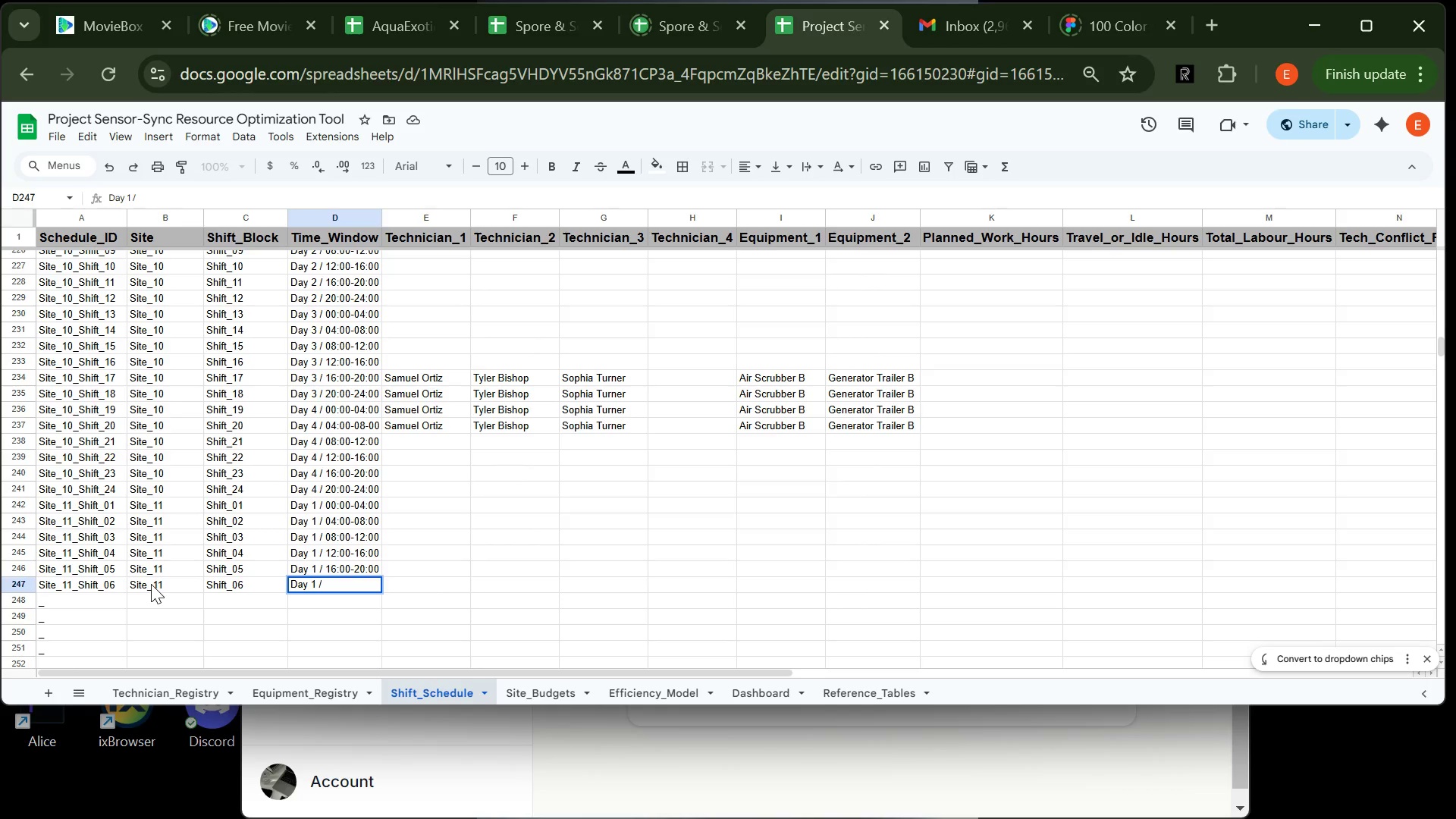 
key(Shift+Enter)
 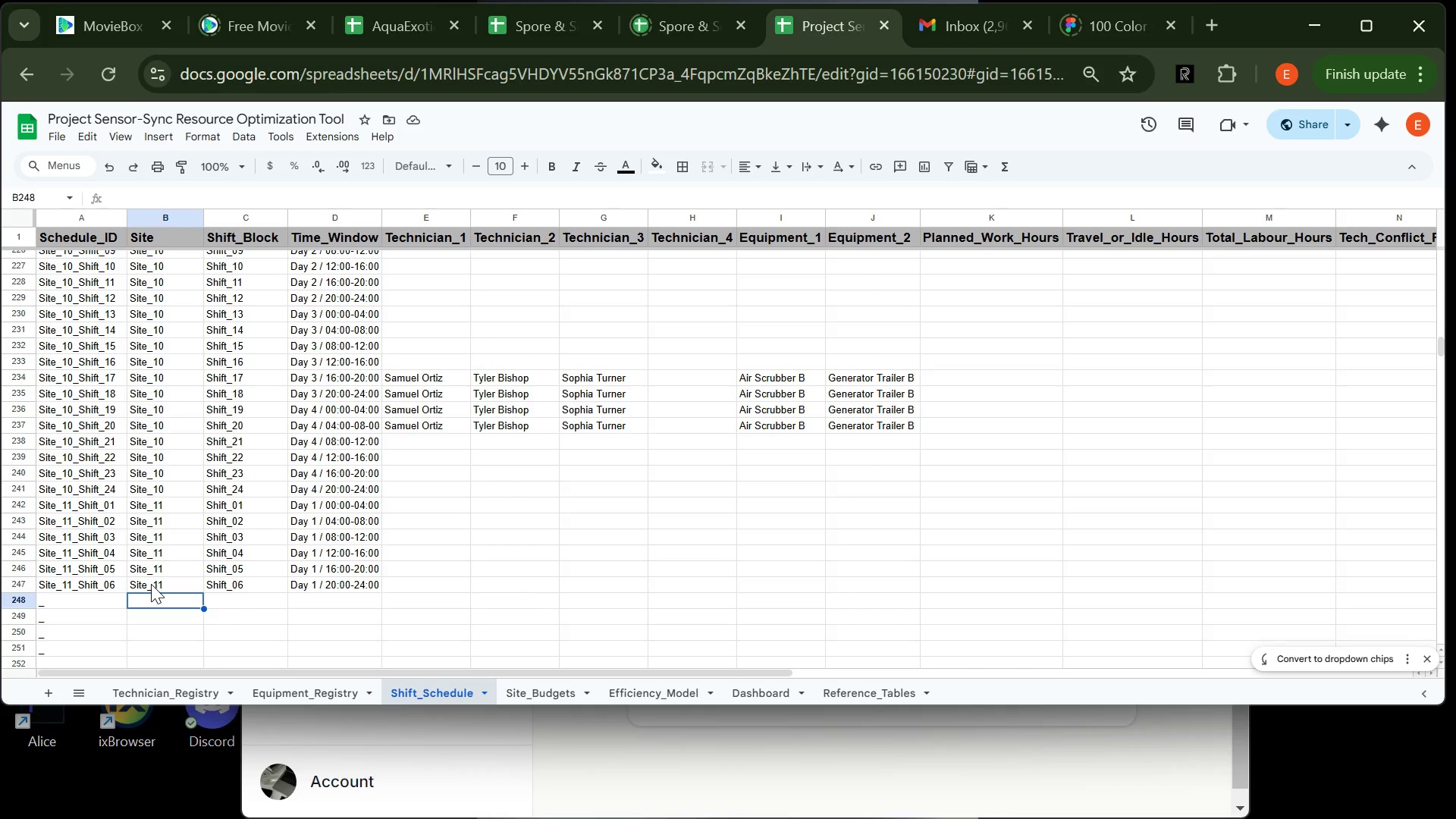 
wait(15.84)
 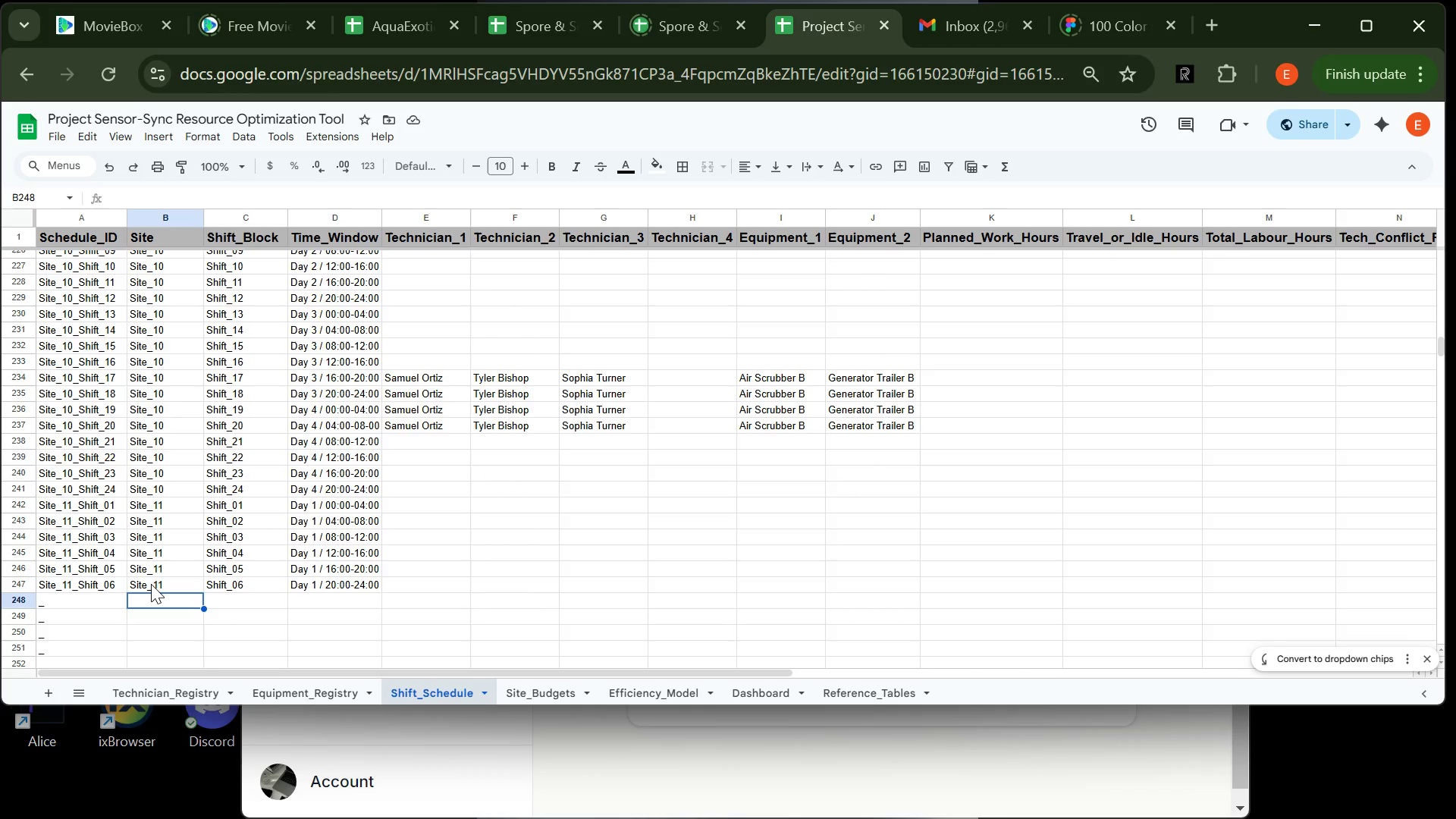 
type(Site_11)
key(Tab)
 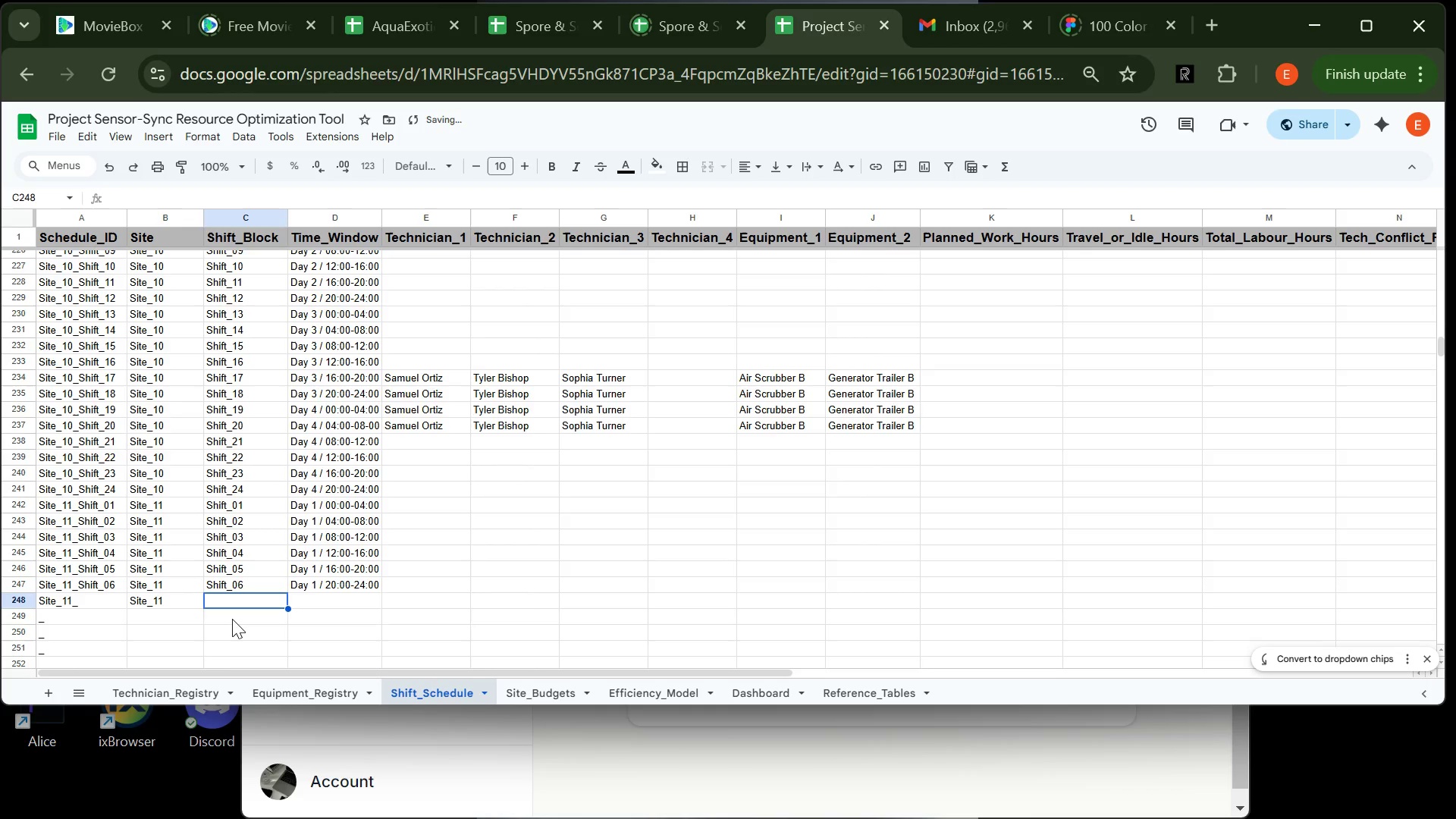 
type(Shift_07)
 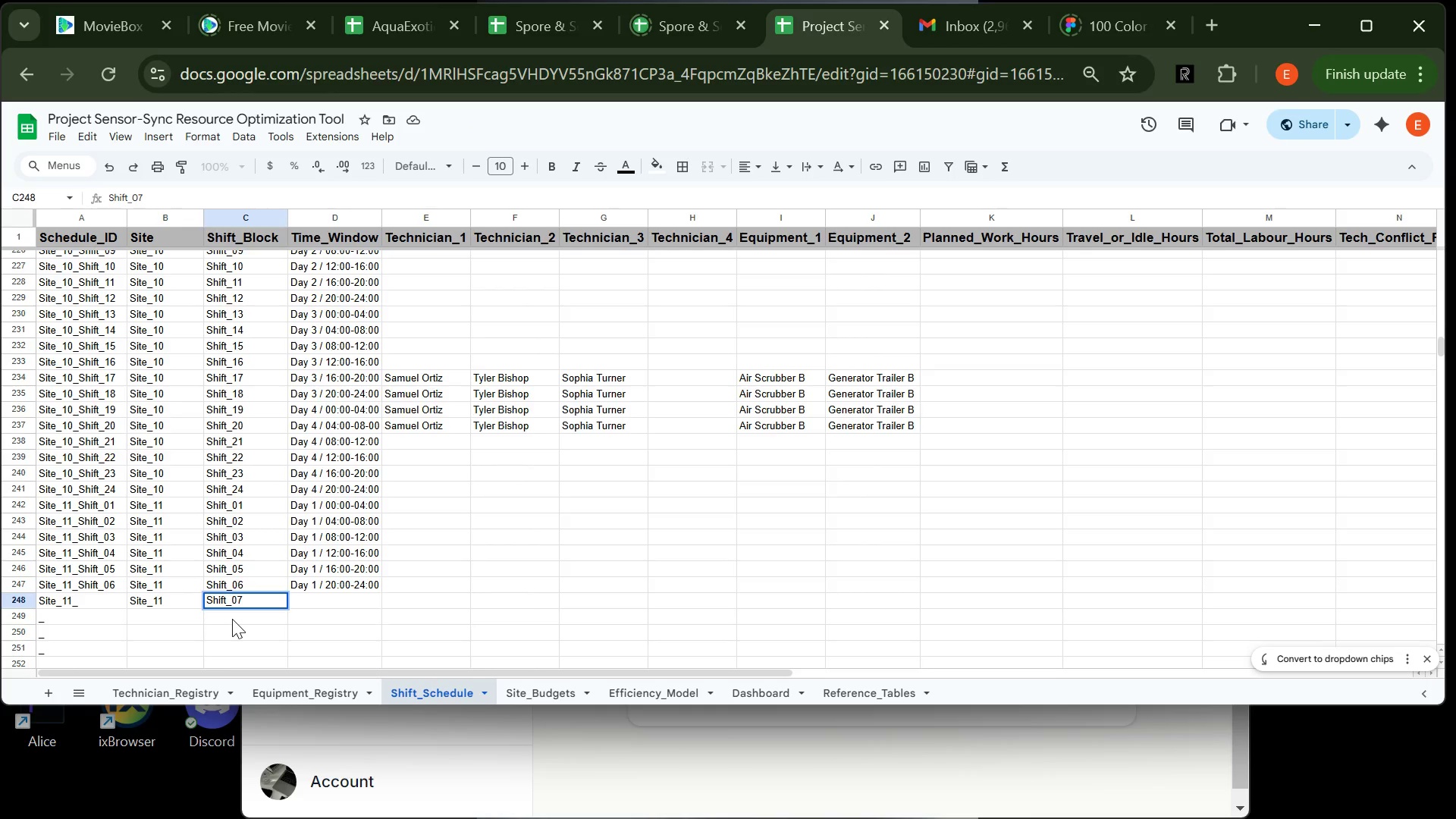 
key(Tab)
type(Sa)
key(Backspace)
key(Backspace)
type(Da)
 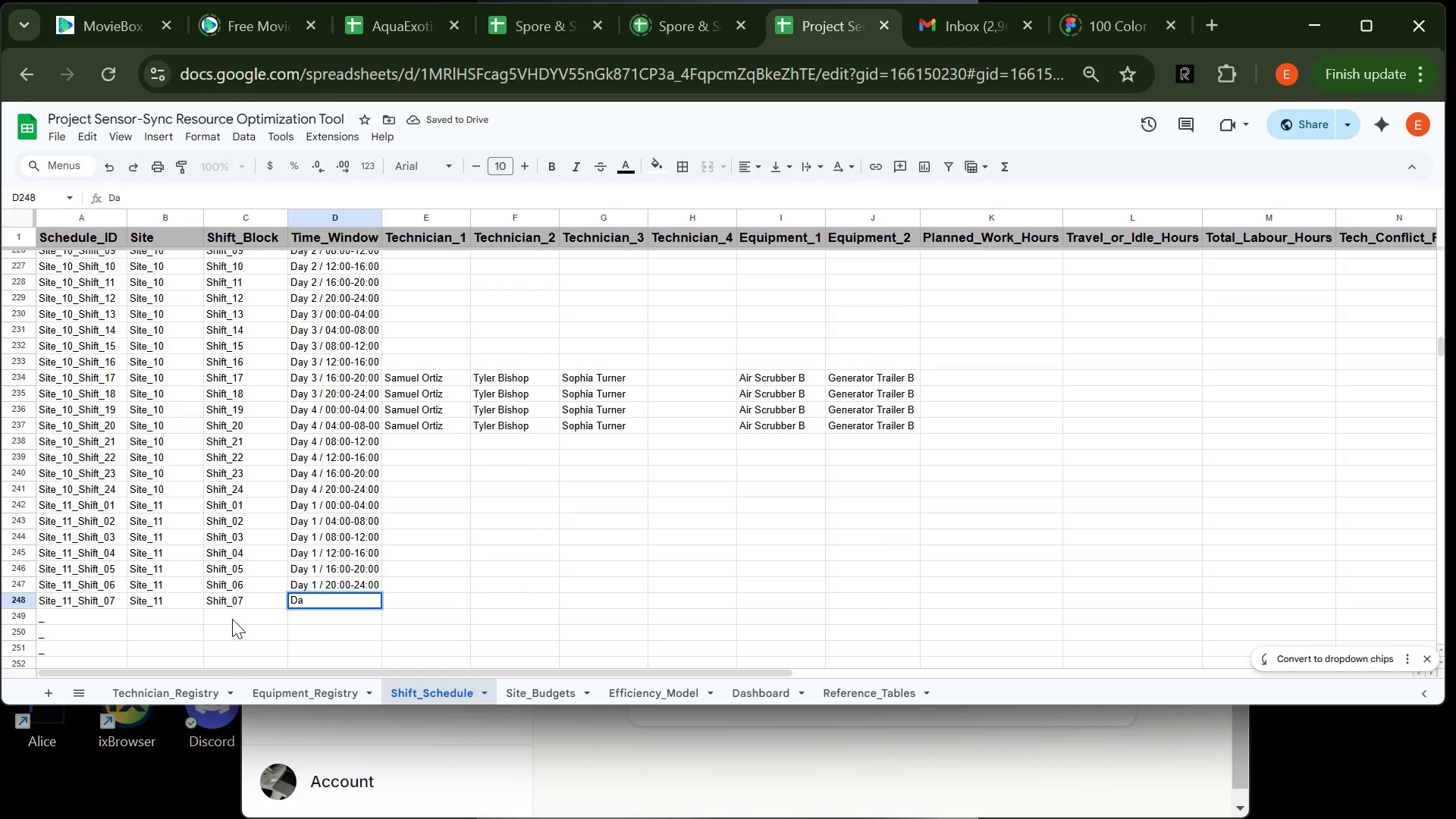 
type(t)
key(Backspace)
type(y 2 / 00)
 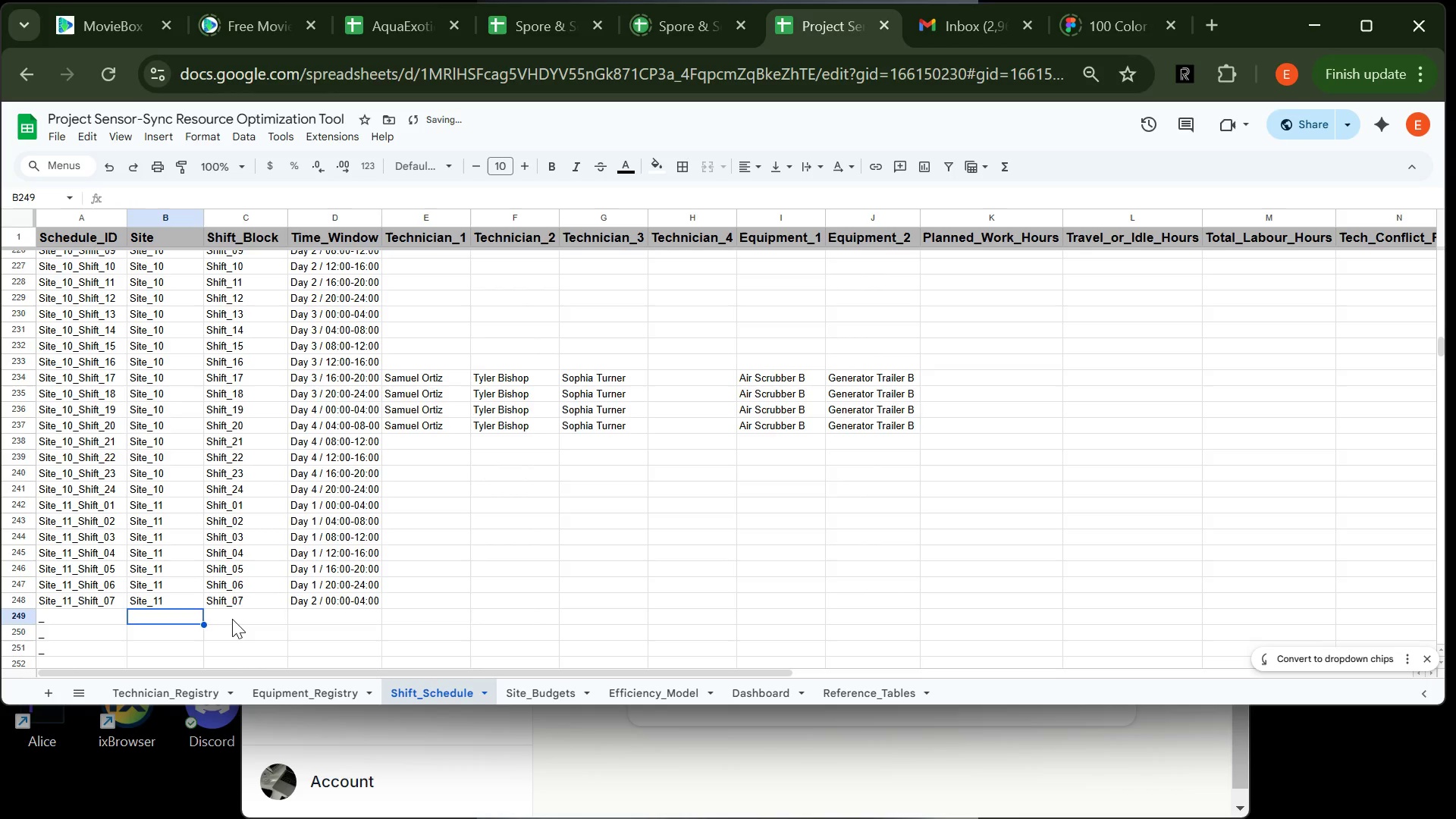 
key(Enter)
 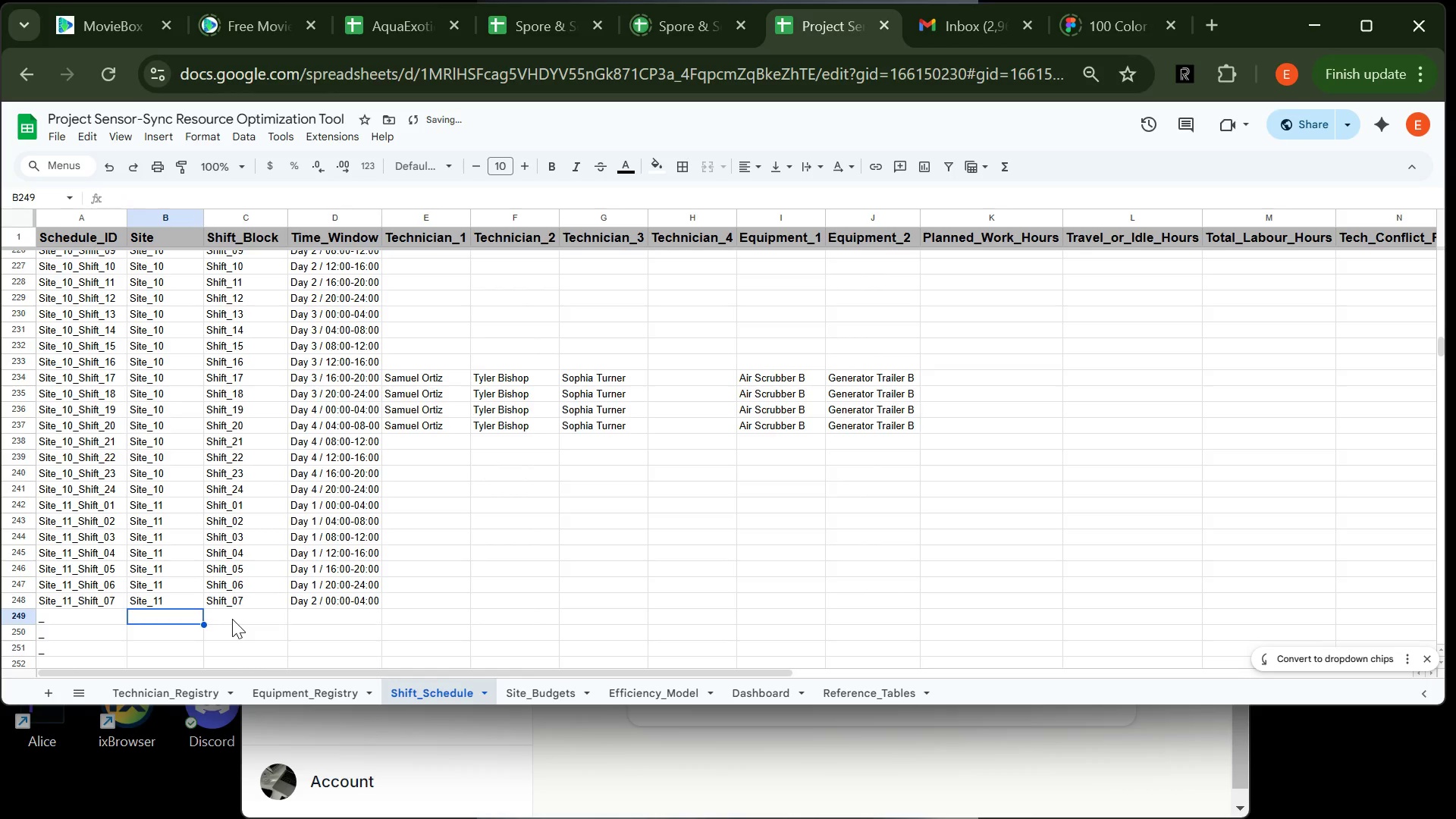 
type(Site_11)
key(Tab)
type(Shift_08)
key(Tab)
type(Day 2 / 04)
 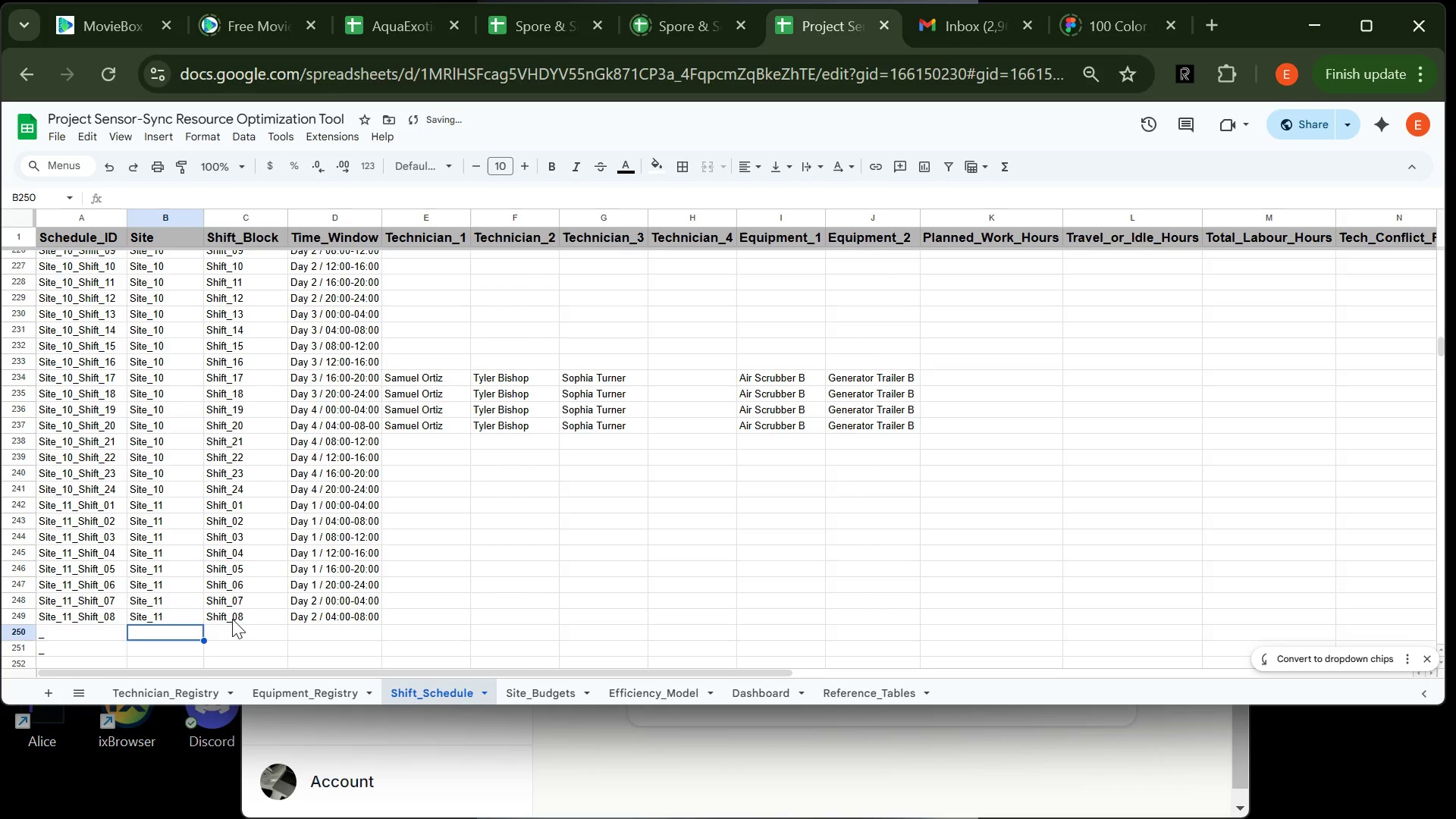 
 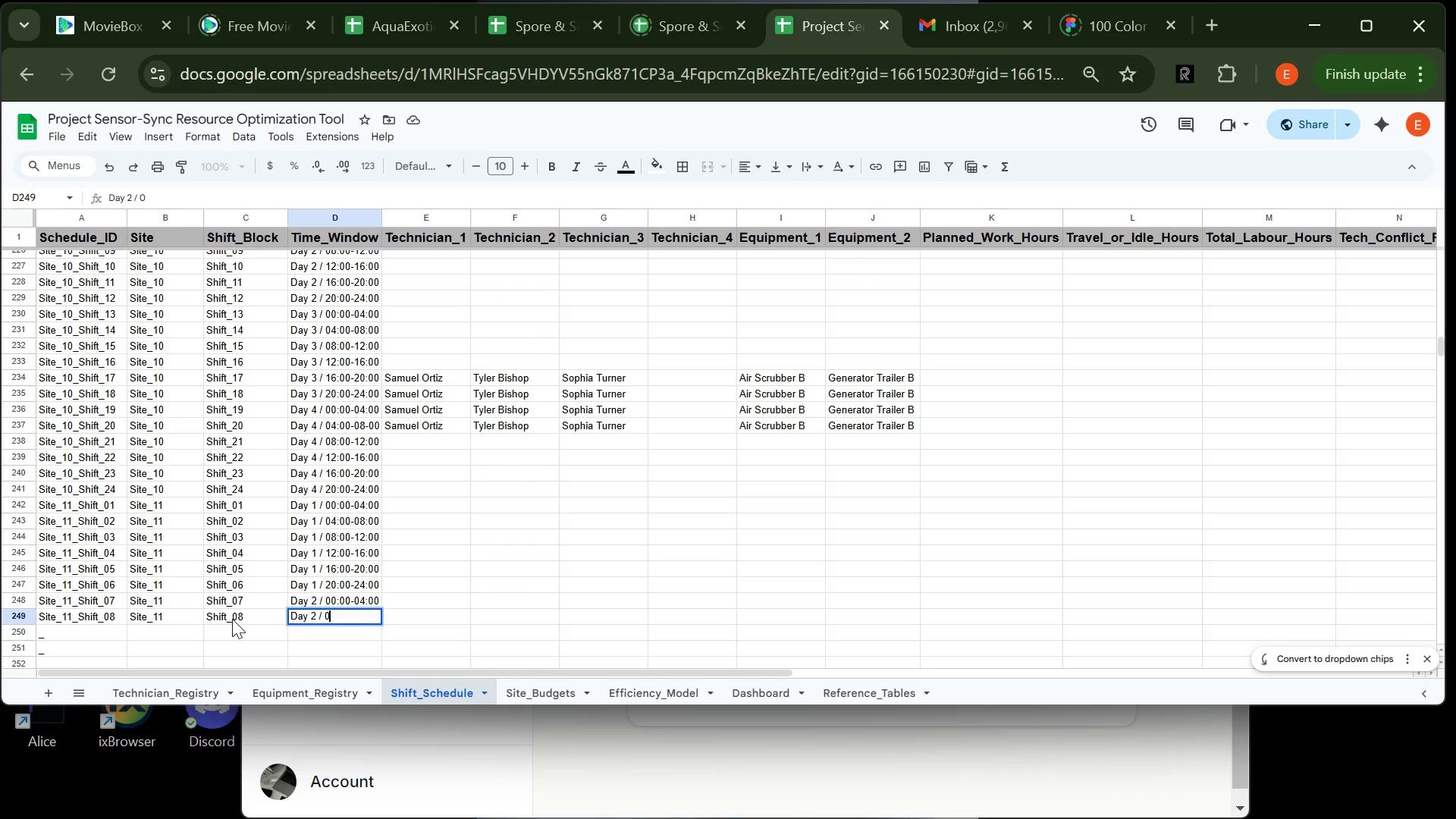 
key(Enter)
 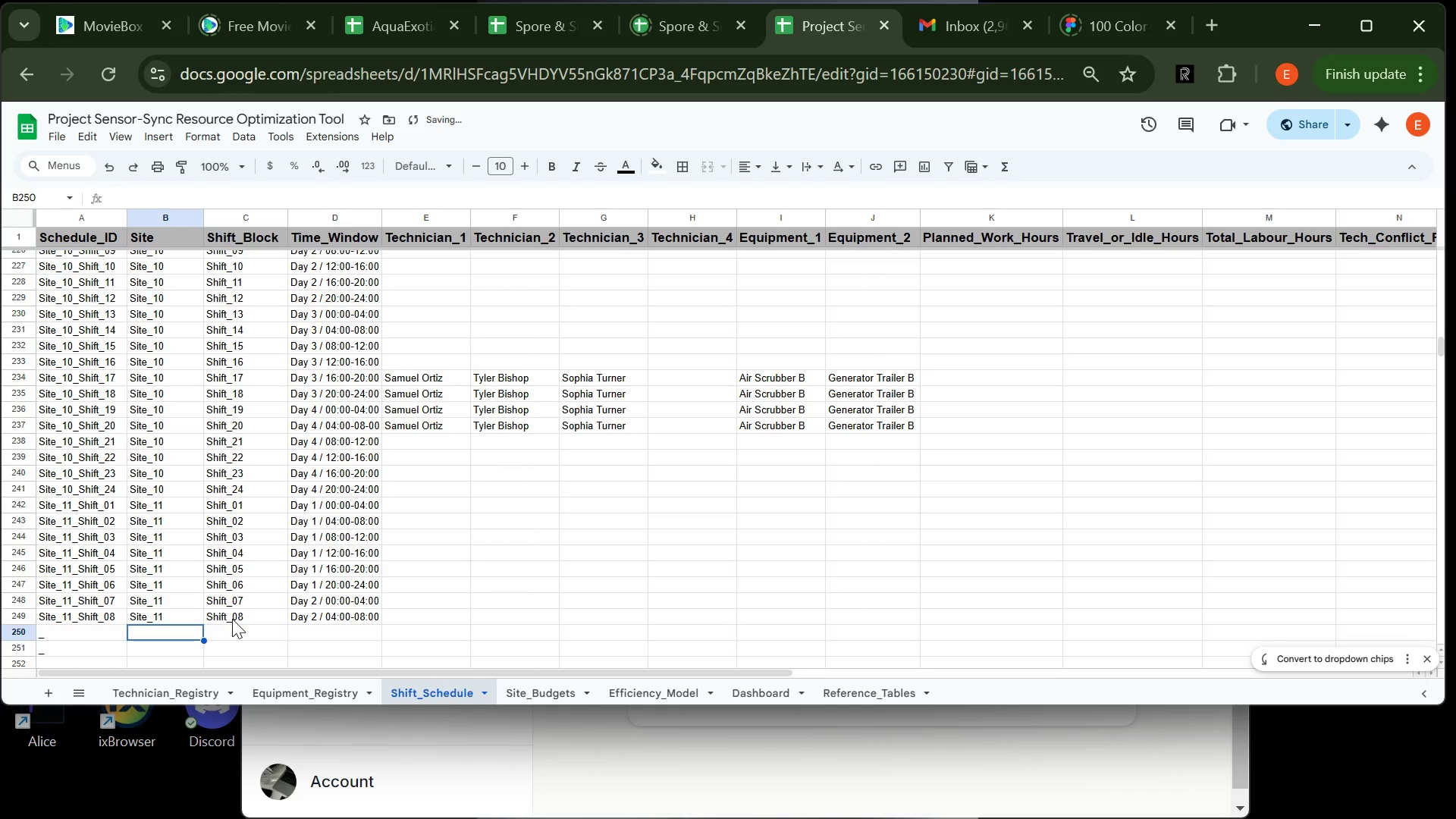 
type(Site_11)
key(Tab)
type(Shift_09)
key(Tab)
type(Day 2 / 08)
key(Tab)
type(Claire Bennett)
key(Tab)
 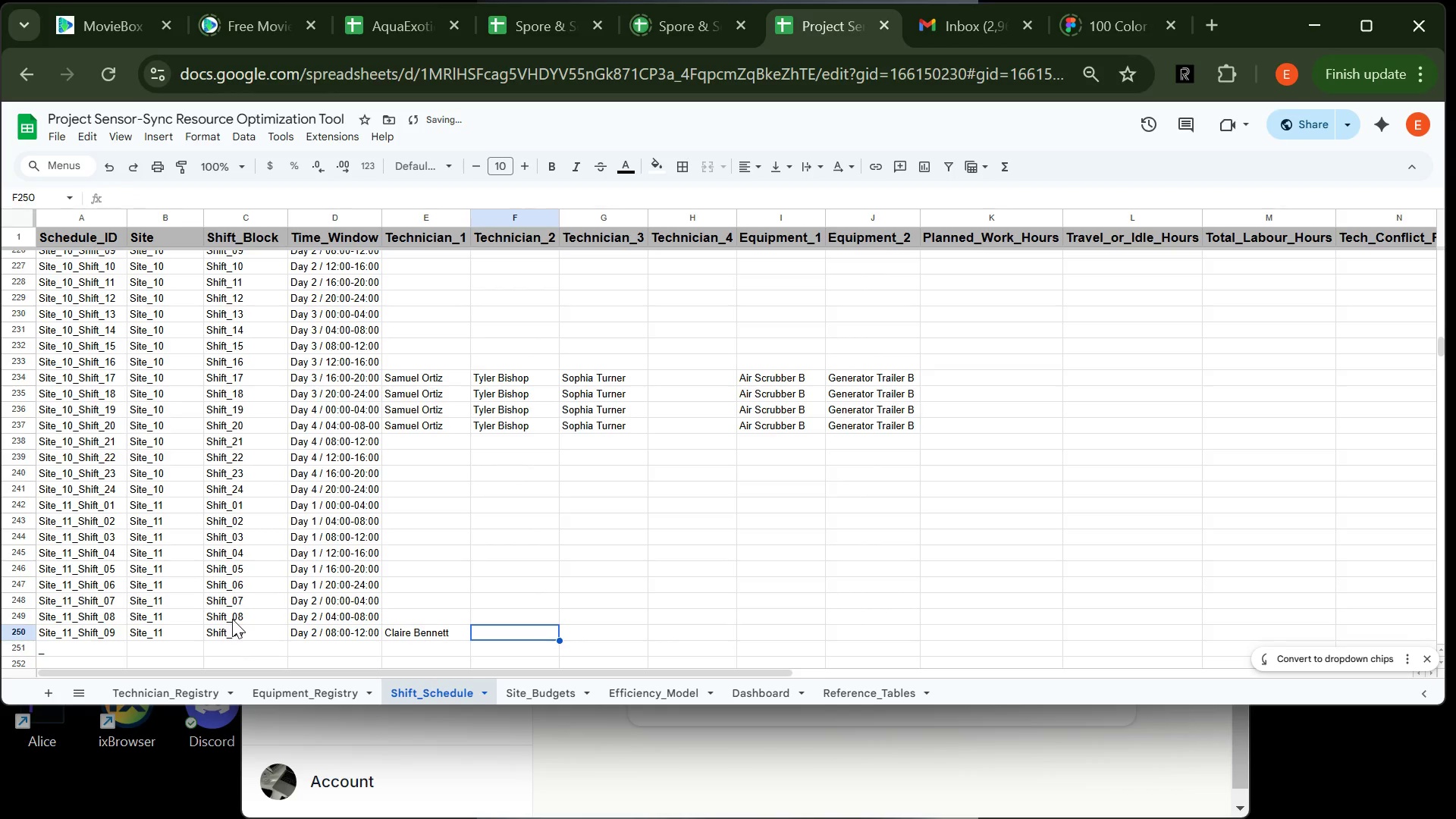 
type(natalie )
key(Backspace)
key(Backspace)
key(Backspace)
key(Backspace)
key(Backspace)
key(Backspace)
key(Backspace)
key(Backspace)
type(Natalie Proce)
key(Backspace)
key(Backspace)
key(Backspace)
type(ice)
key(Tab)
type(Leo Chapman)
key(Tab)
key(Tab)
type(Lift Unit A)
key(Tab)
type(Vacuum UNit A)
key(Backspace)
key(Backspace)
key(Backspace)
key(Backspace)
key(Backspace)
type(nit A)
 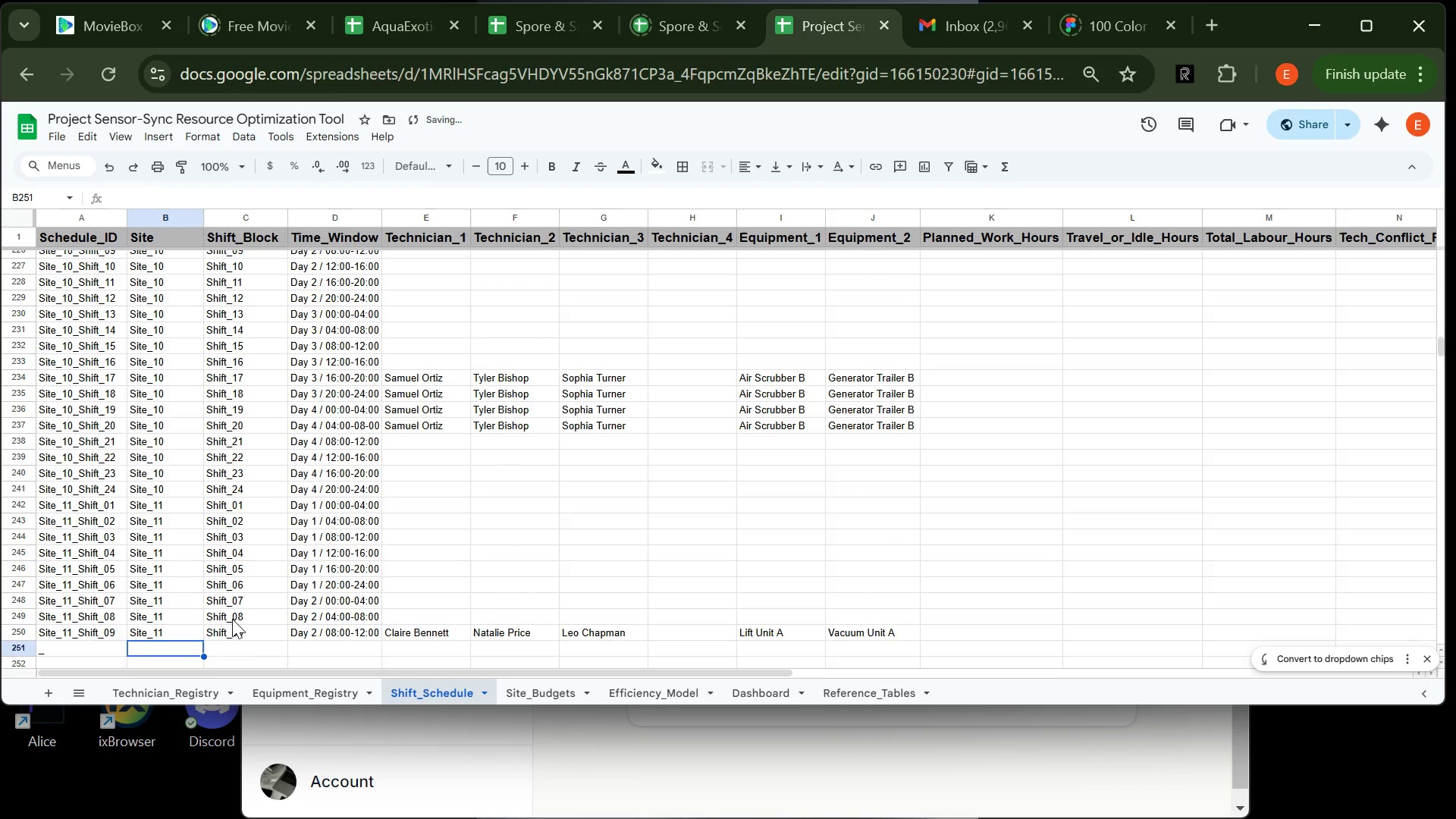 
 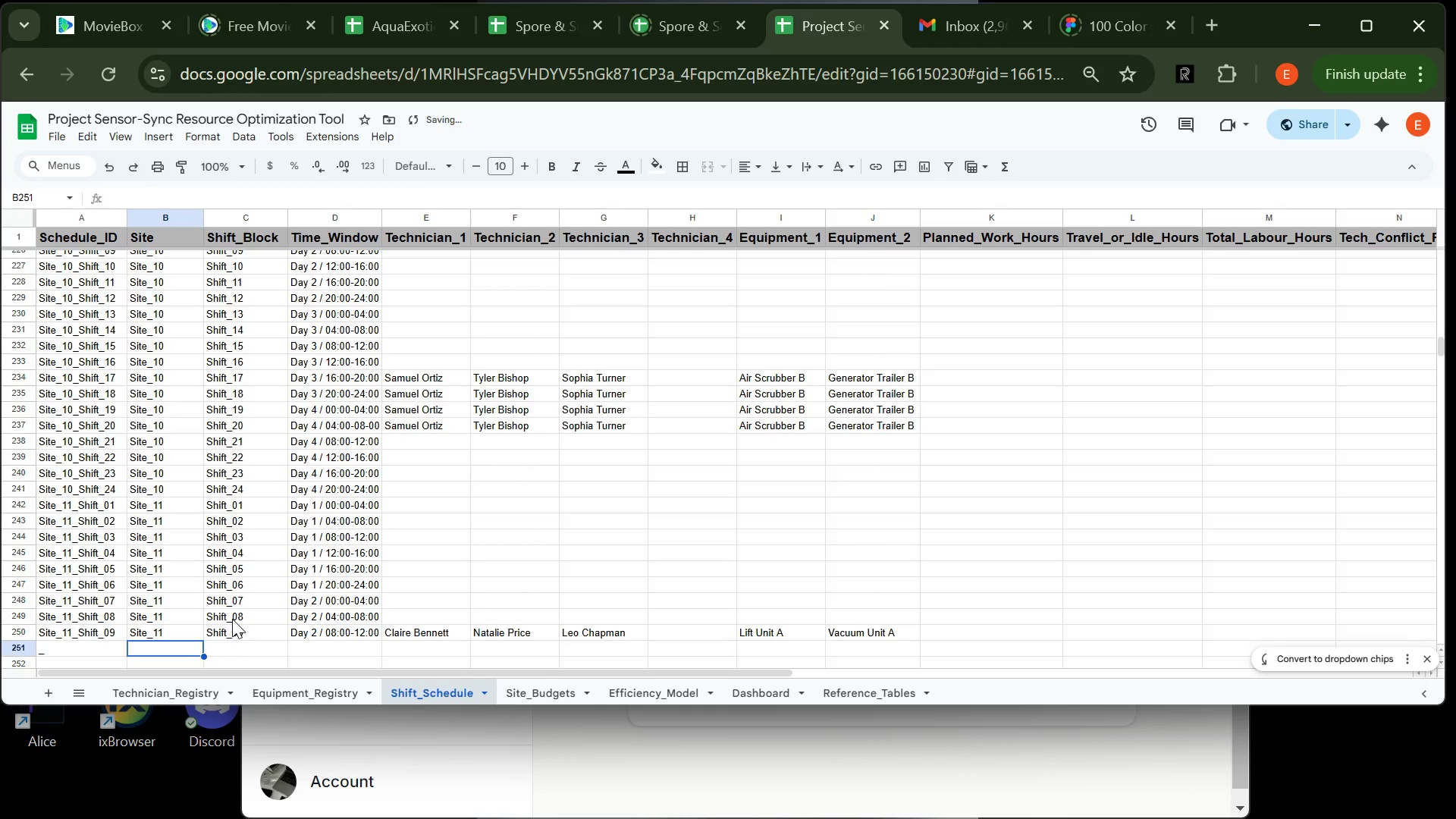 
key(Enter)
 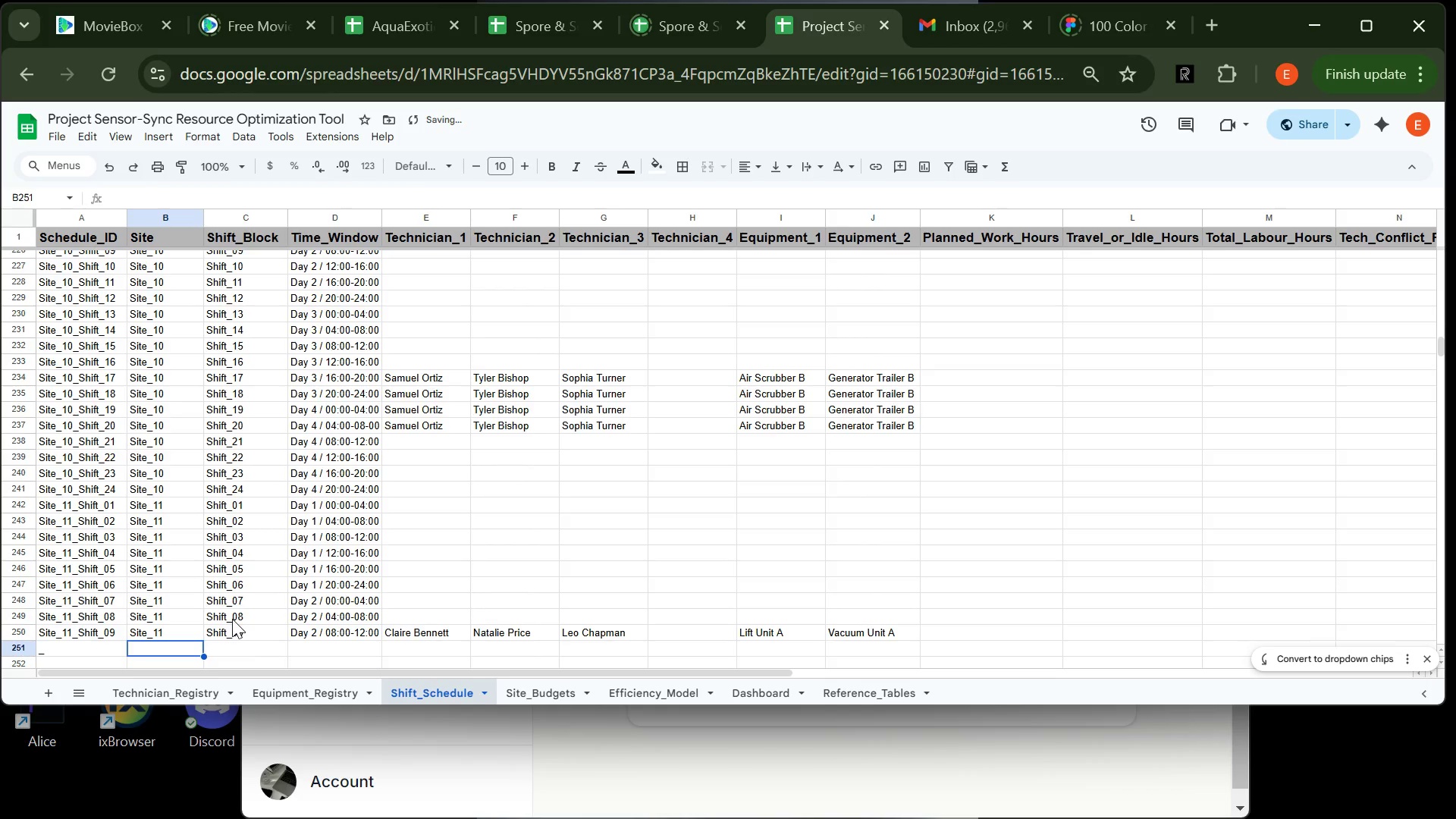 
type(Site_11)
key(Tab)
type(Shift)
 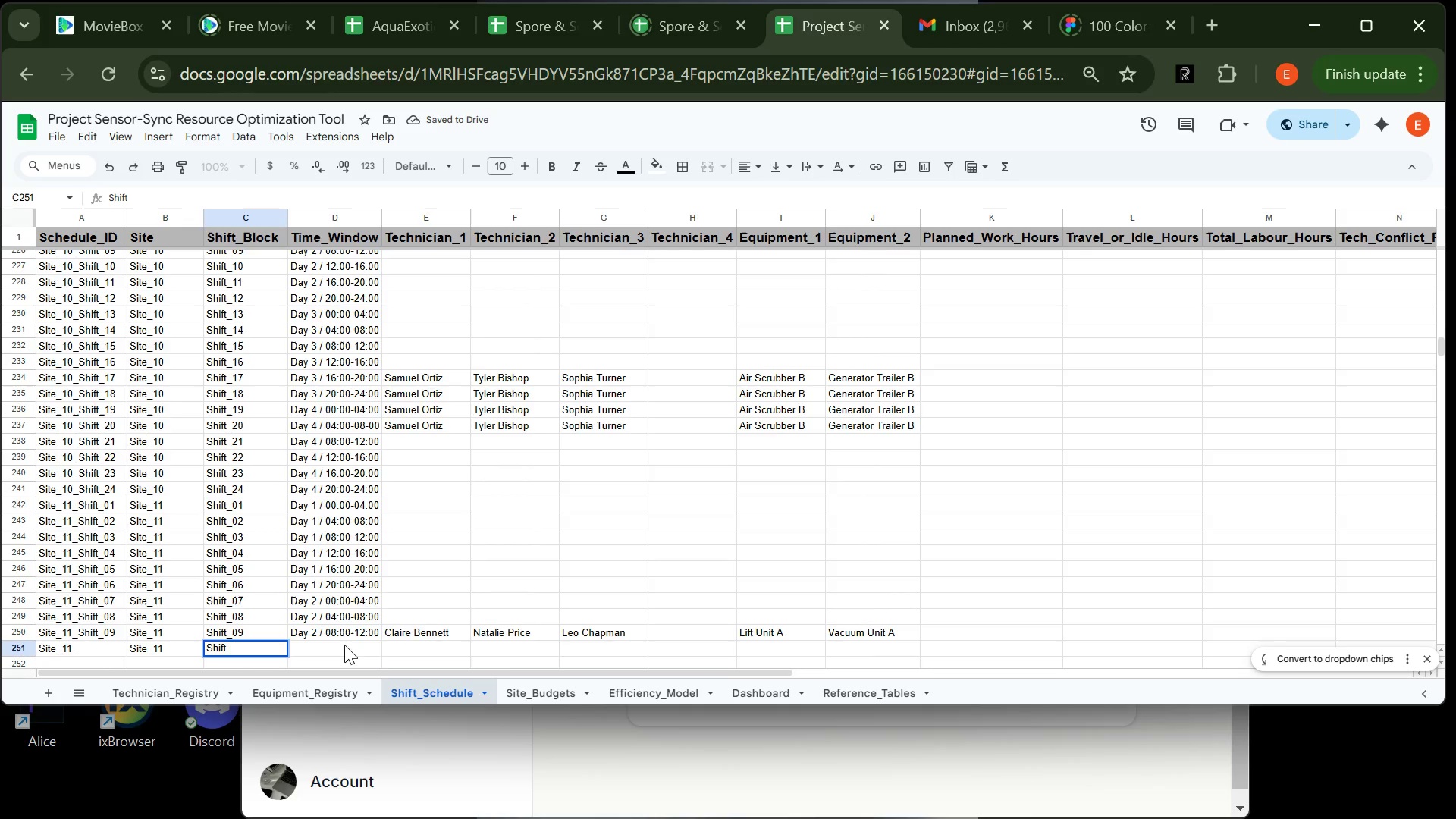 
type(_10)
key(Tab)
type(Day 2 / 12)
key(Tab)
type(Cla)
key(Tab)
type(na)
key(Tab)
type(L)
key(Tab)
key(Tab)
type(Lift)
key(Tab)
type(Vac)
 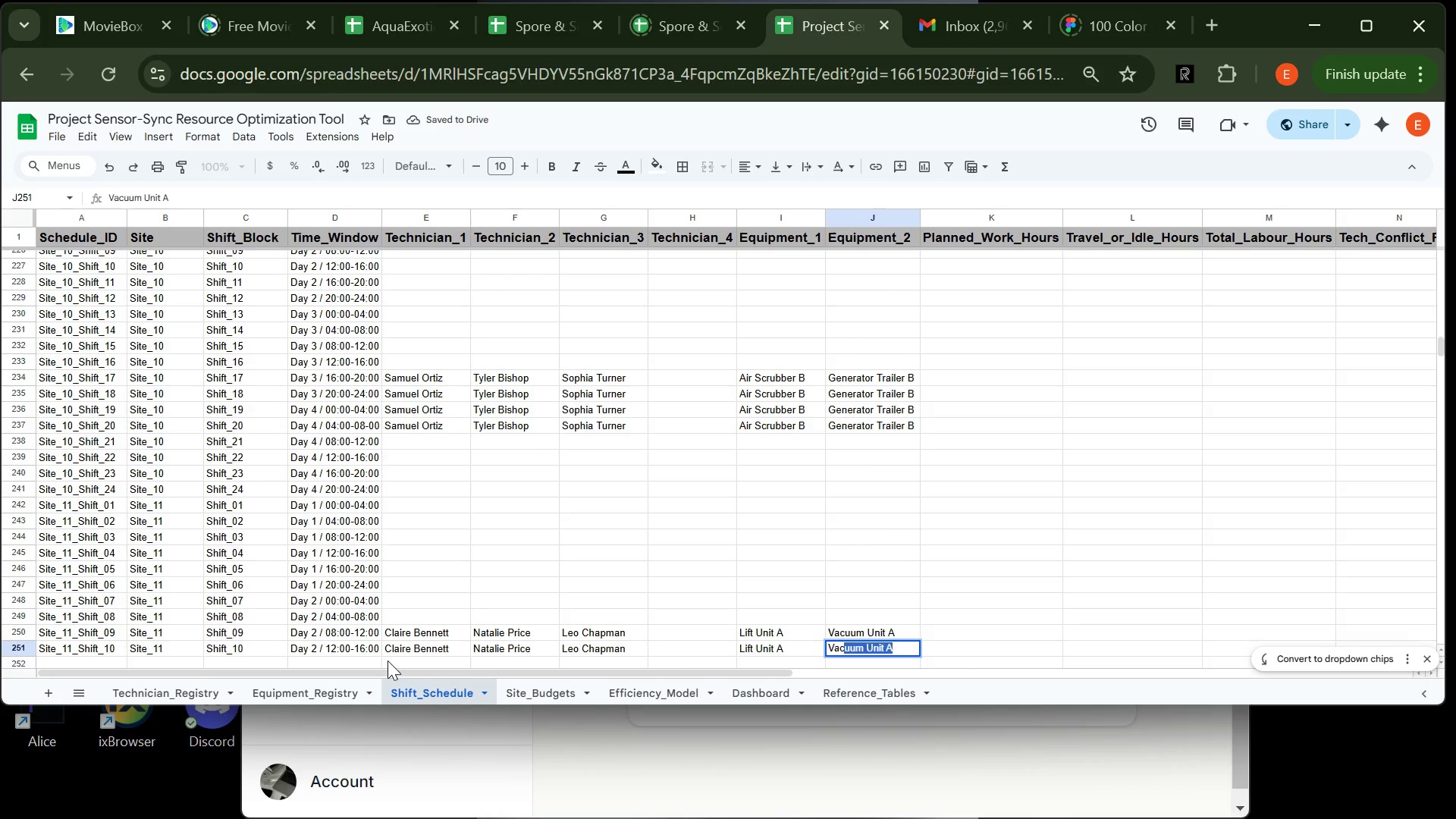 
key(Enter)
 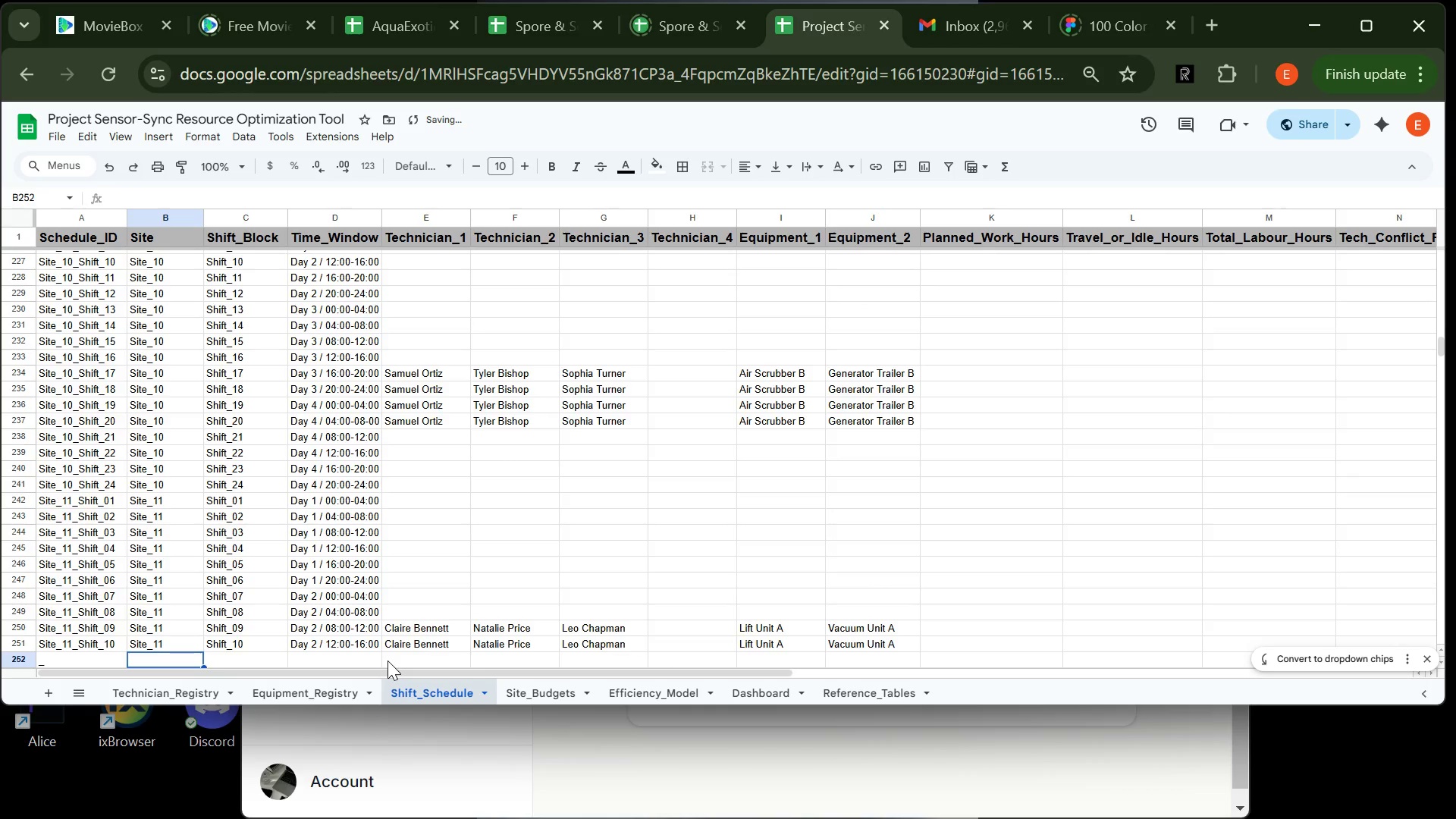 
type(Site_11)
 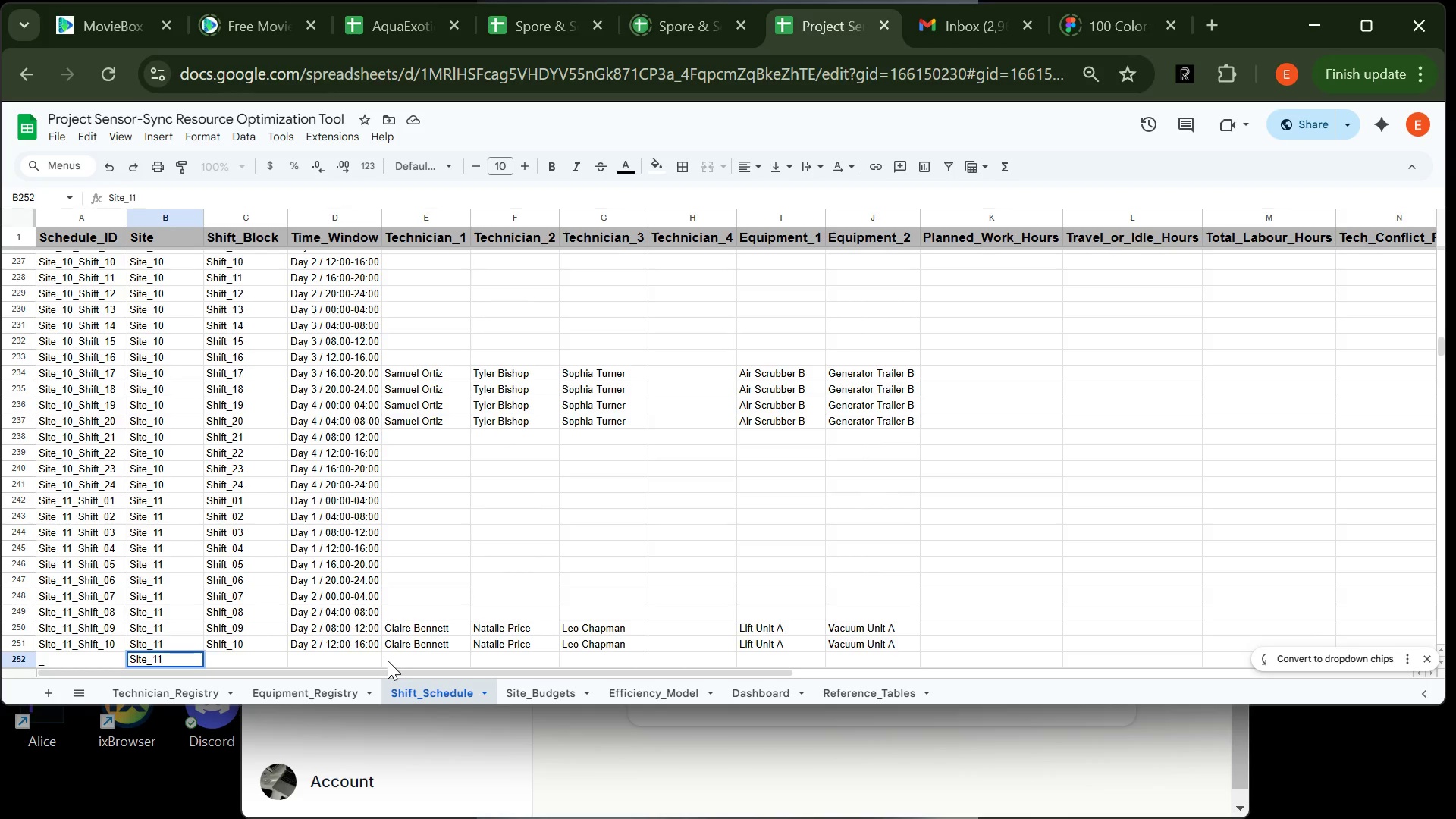 
key(Tab)
type(Shift_11)
key(Tab)
type(Day 2 / 12)
key(Backspace)
type(5)
key(Backspace)
type(6)
key(Backspace)
key(Backspace)
type(6)
key(Tab)
type(Cla``)
key(Backspace)
key(Backspace)
type(i)
key(Tab)
type(N)
key(Tab)
type(L)
key(Tab)
key(Tab)
type(Li)
key(Tab)
type(V)
key(Tab)
 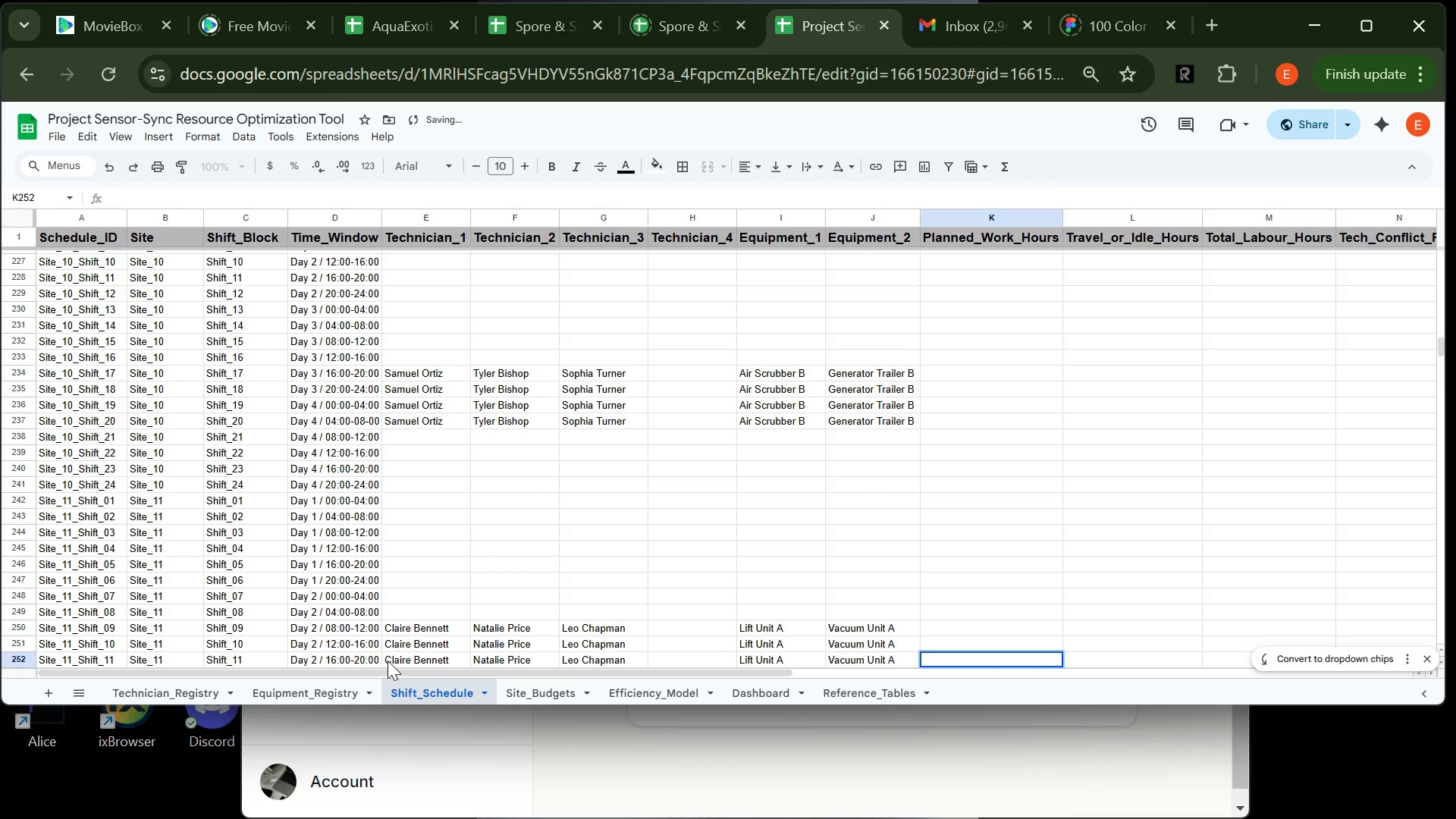 
 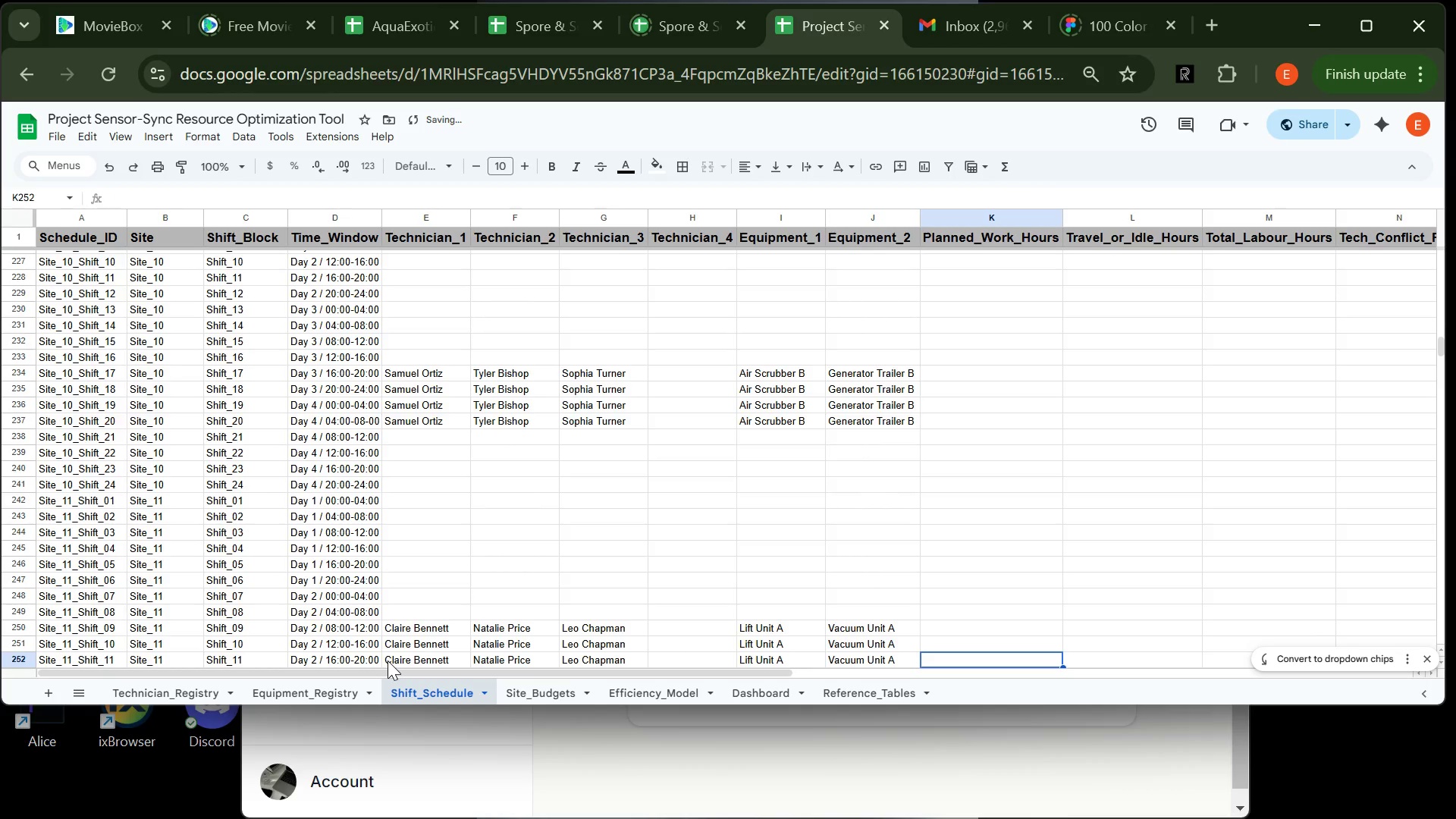 
key(Enter)
 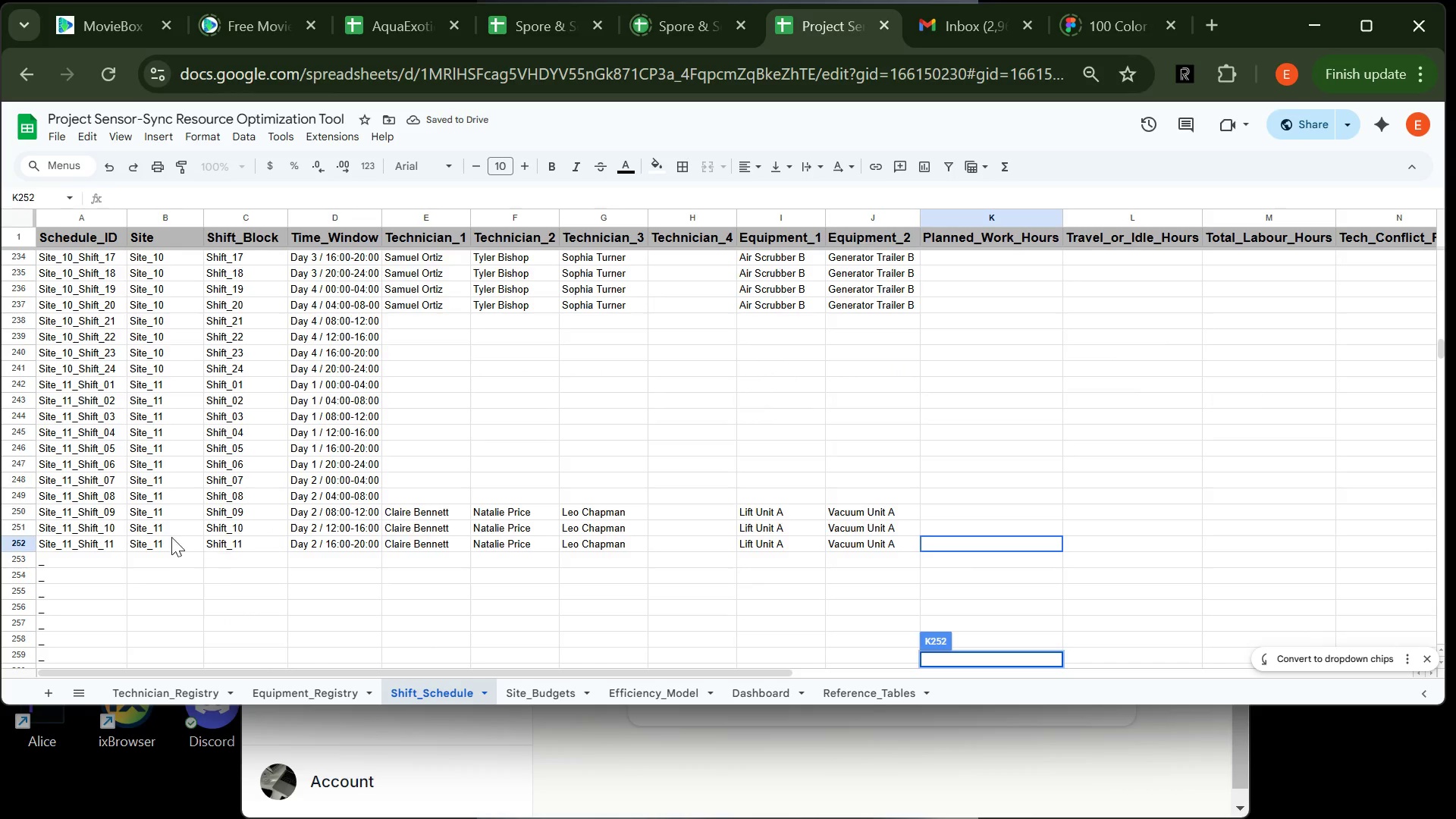 
left_click([149, 551])
 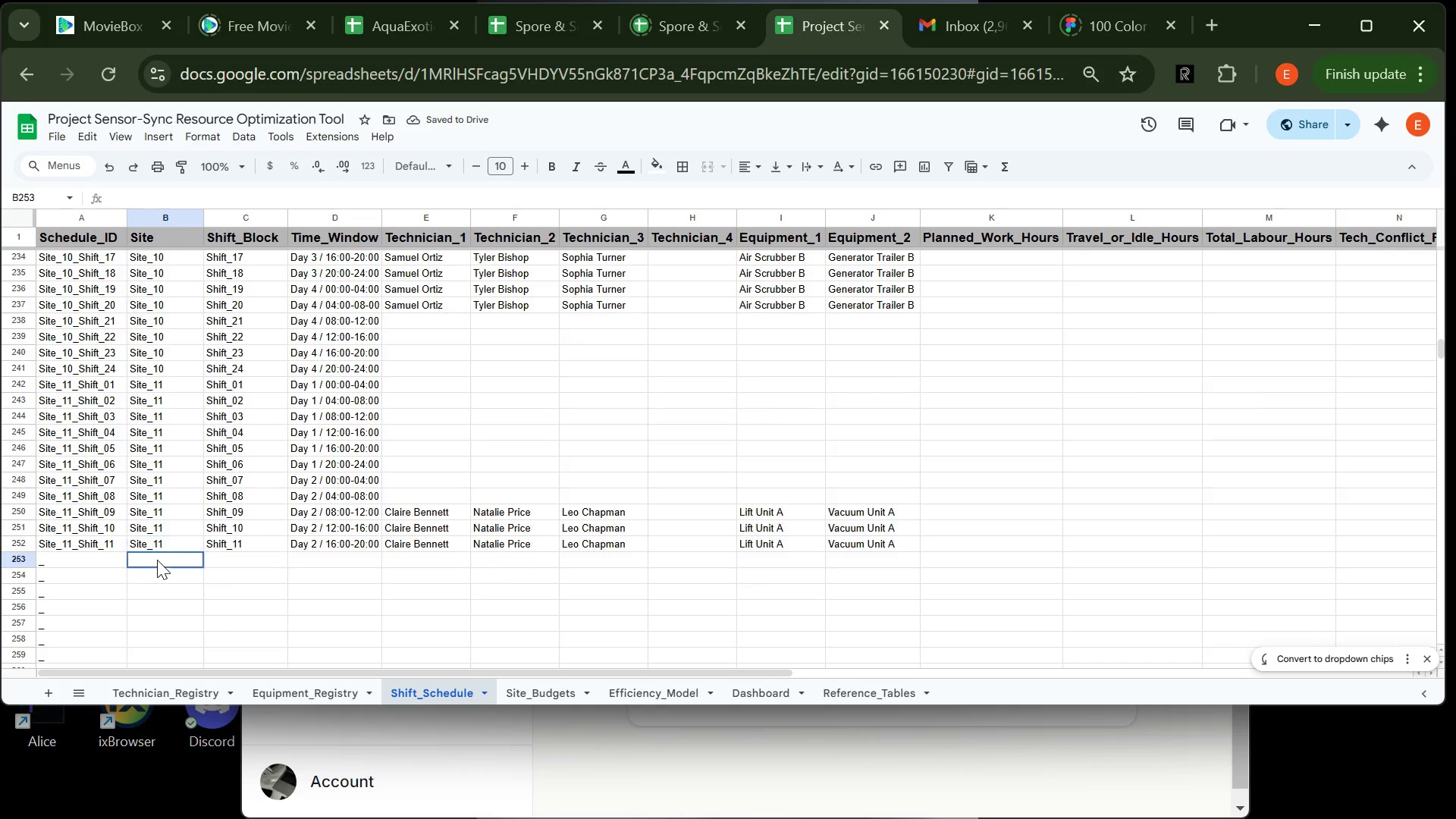 
left_click([157, 560])
 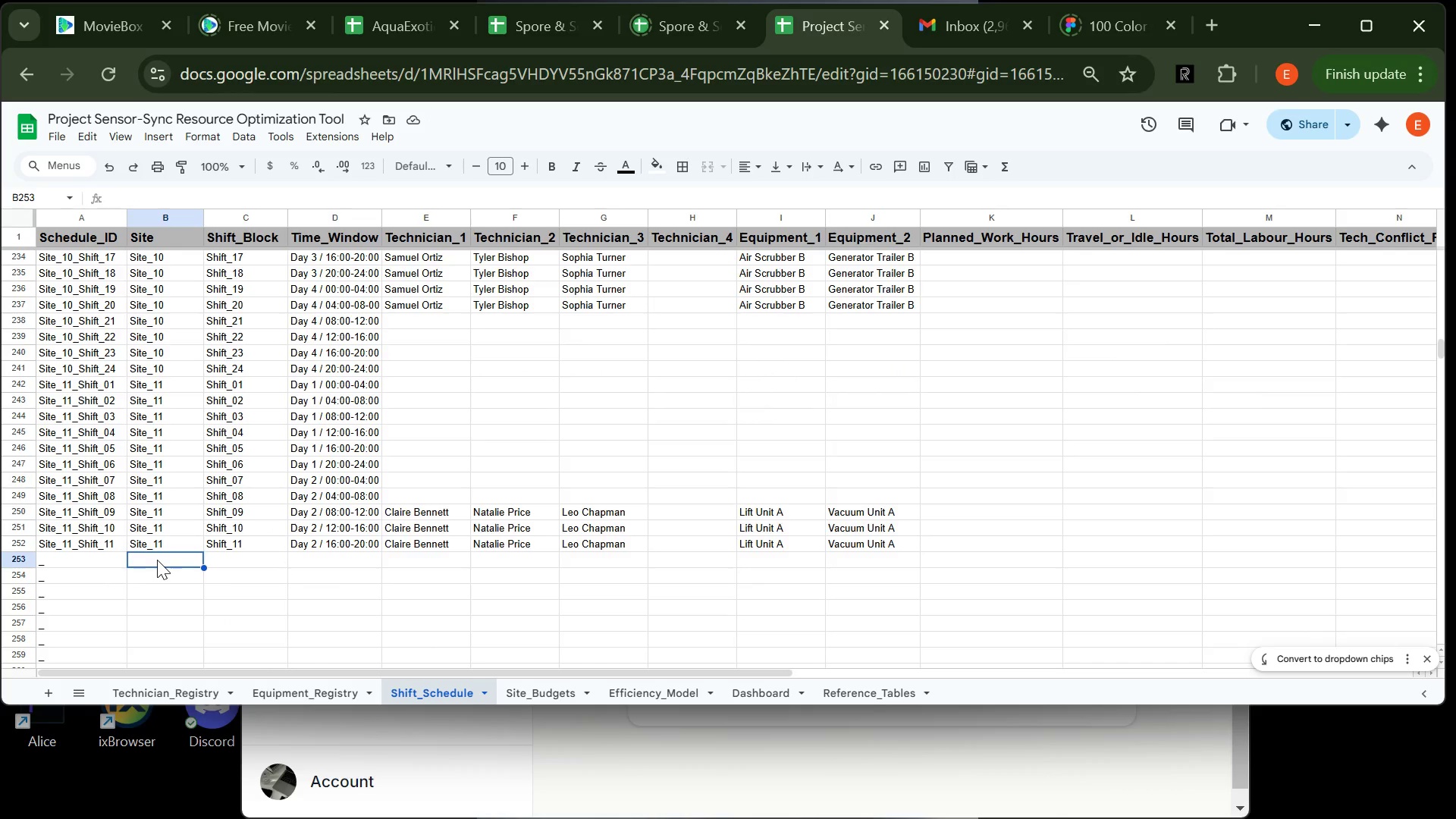 
type(Site+11)
 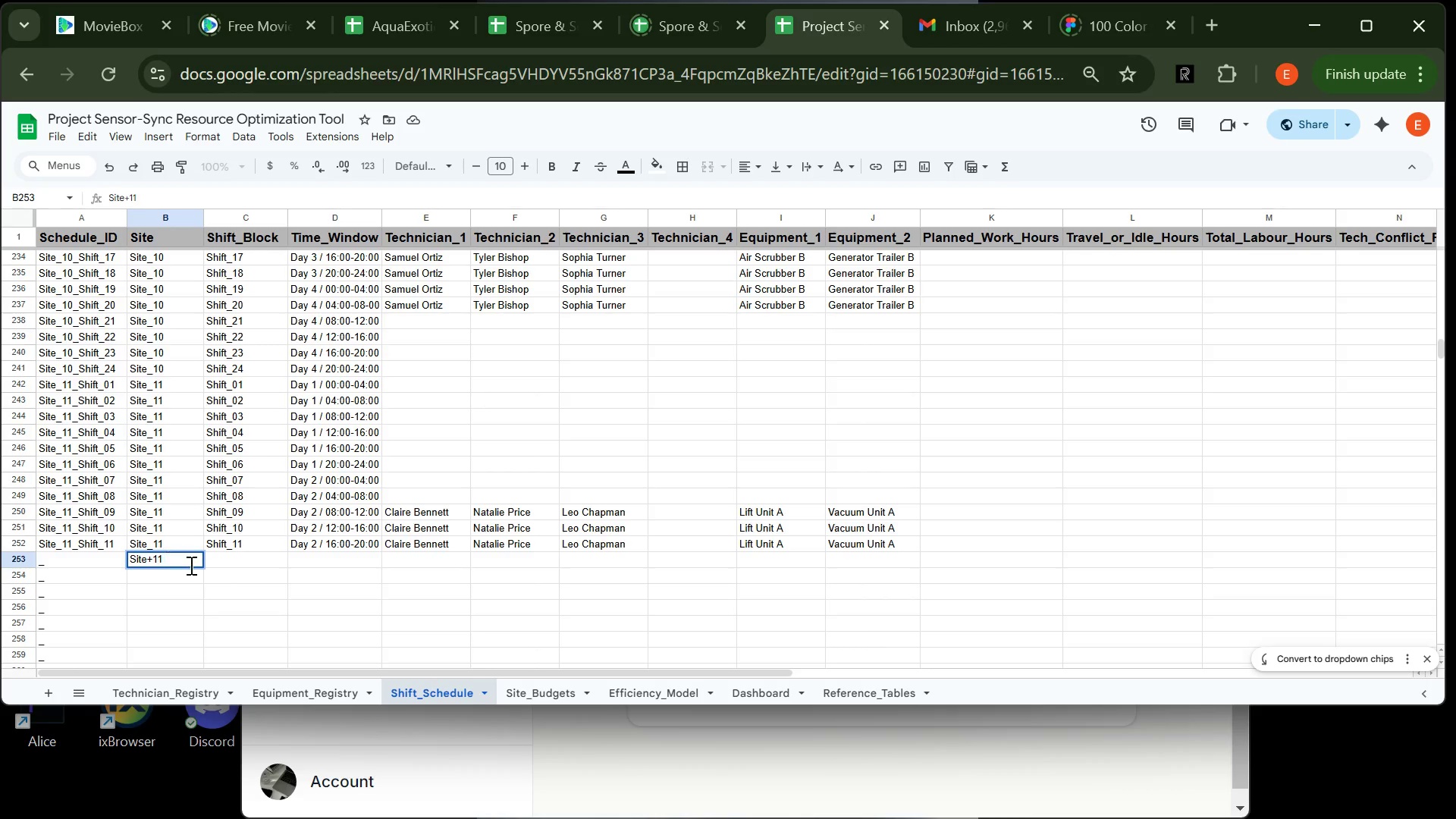 
key(Backspace)
 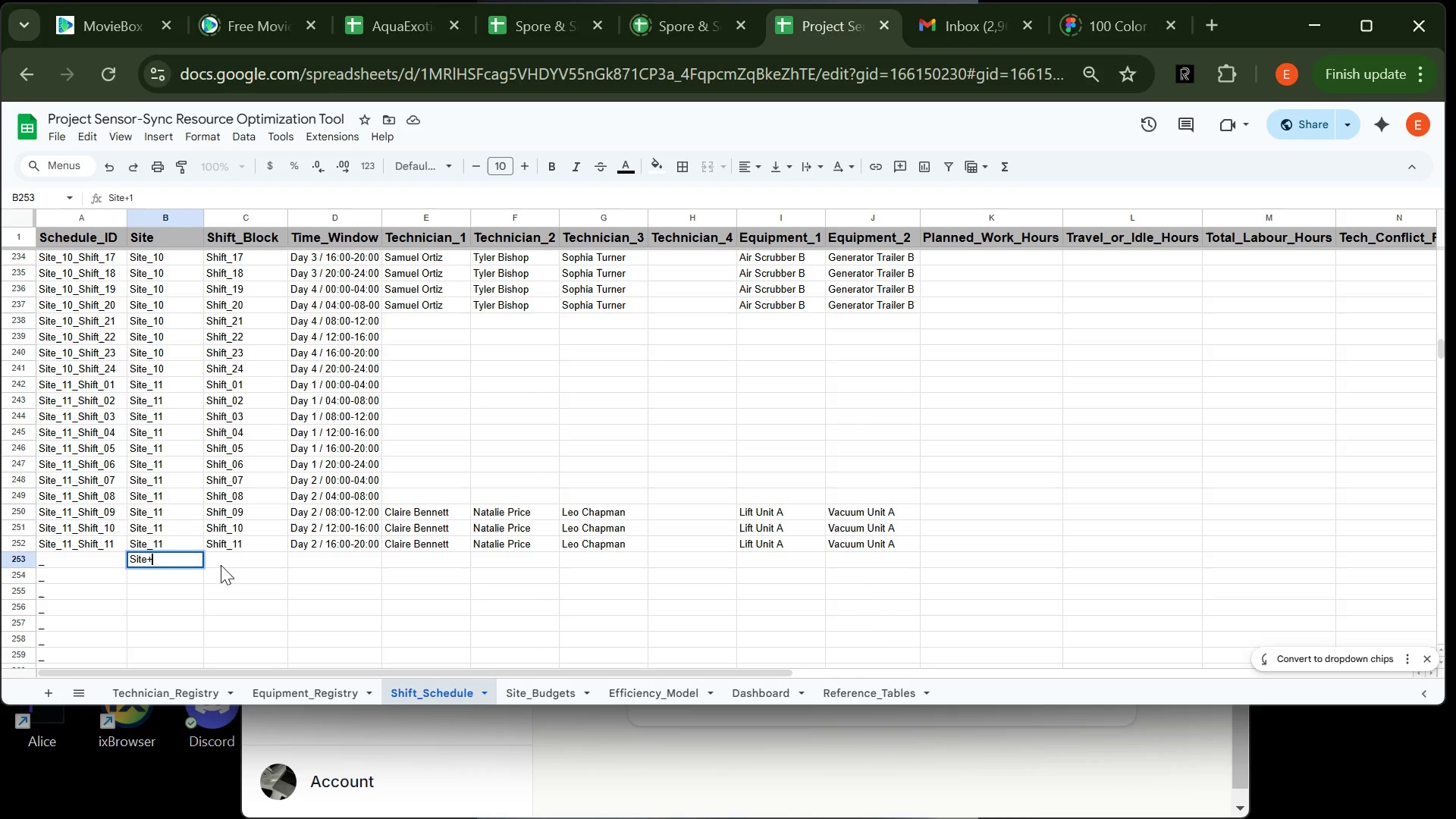 
key(Backspace)
 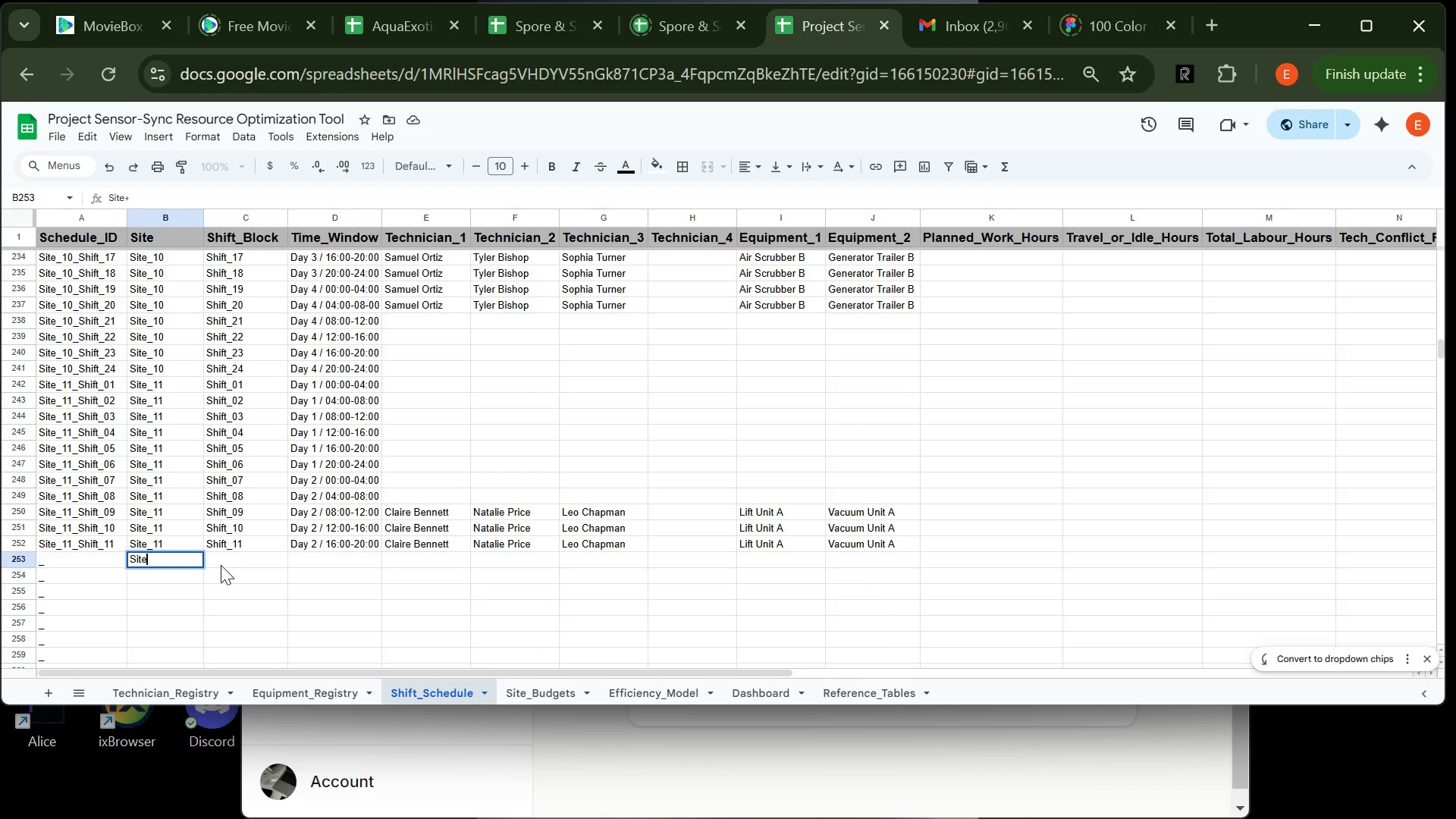 
key(Backspace)
 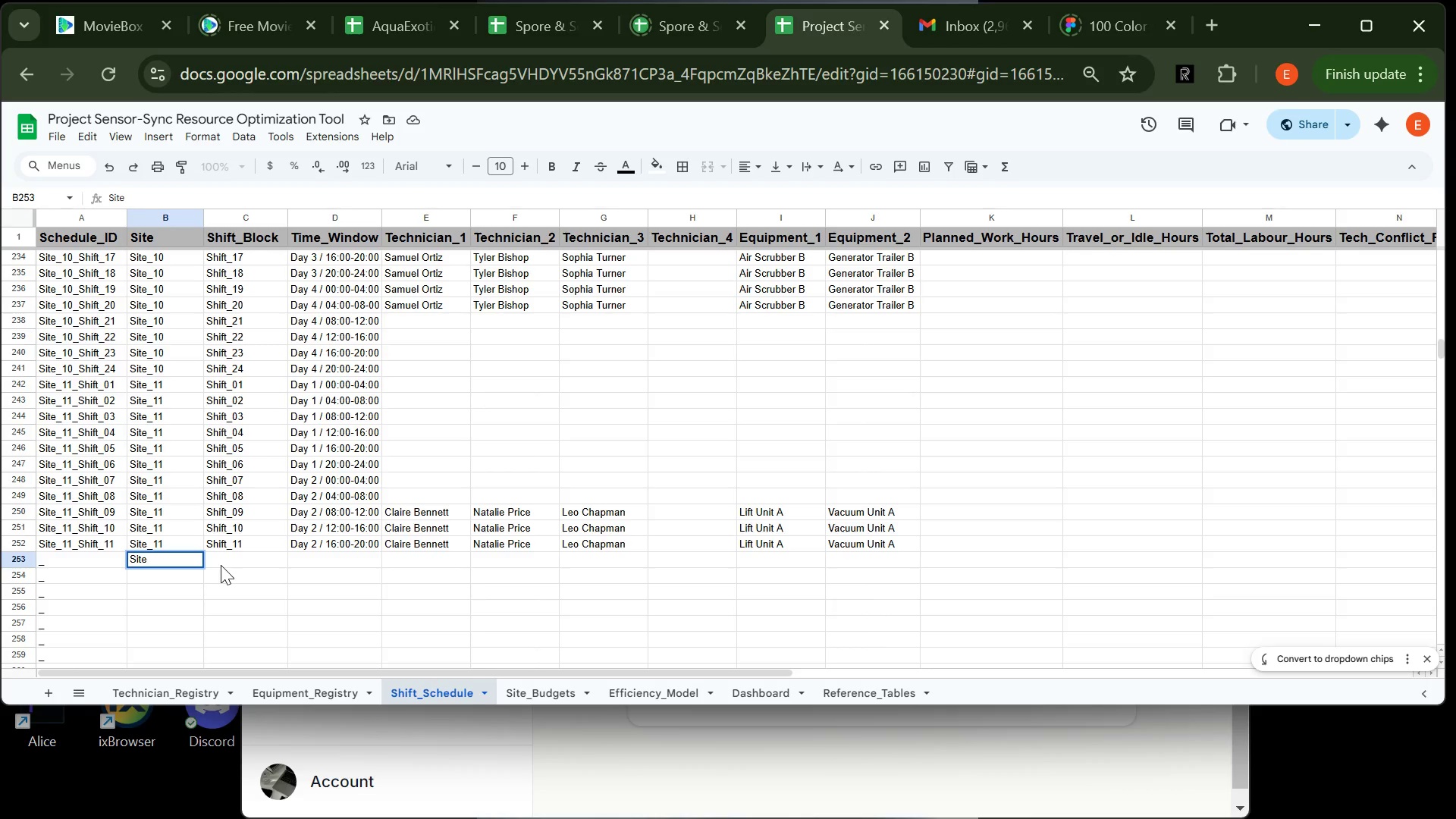 
type(_11)
key(Tab)
type(Shift-12)
key(Tab)
 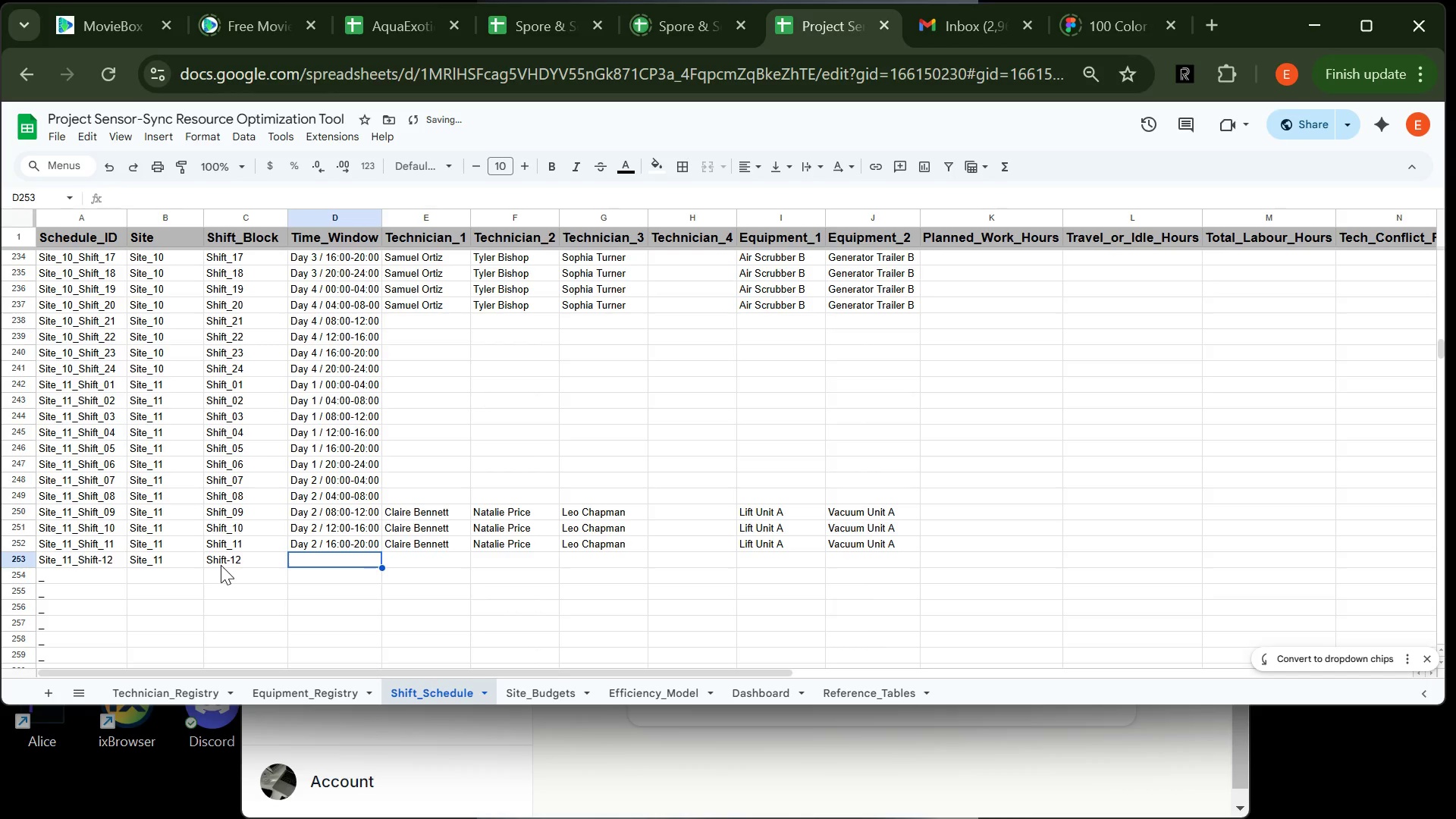 
wait(7.41)
 